 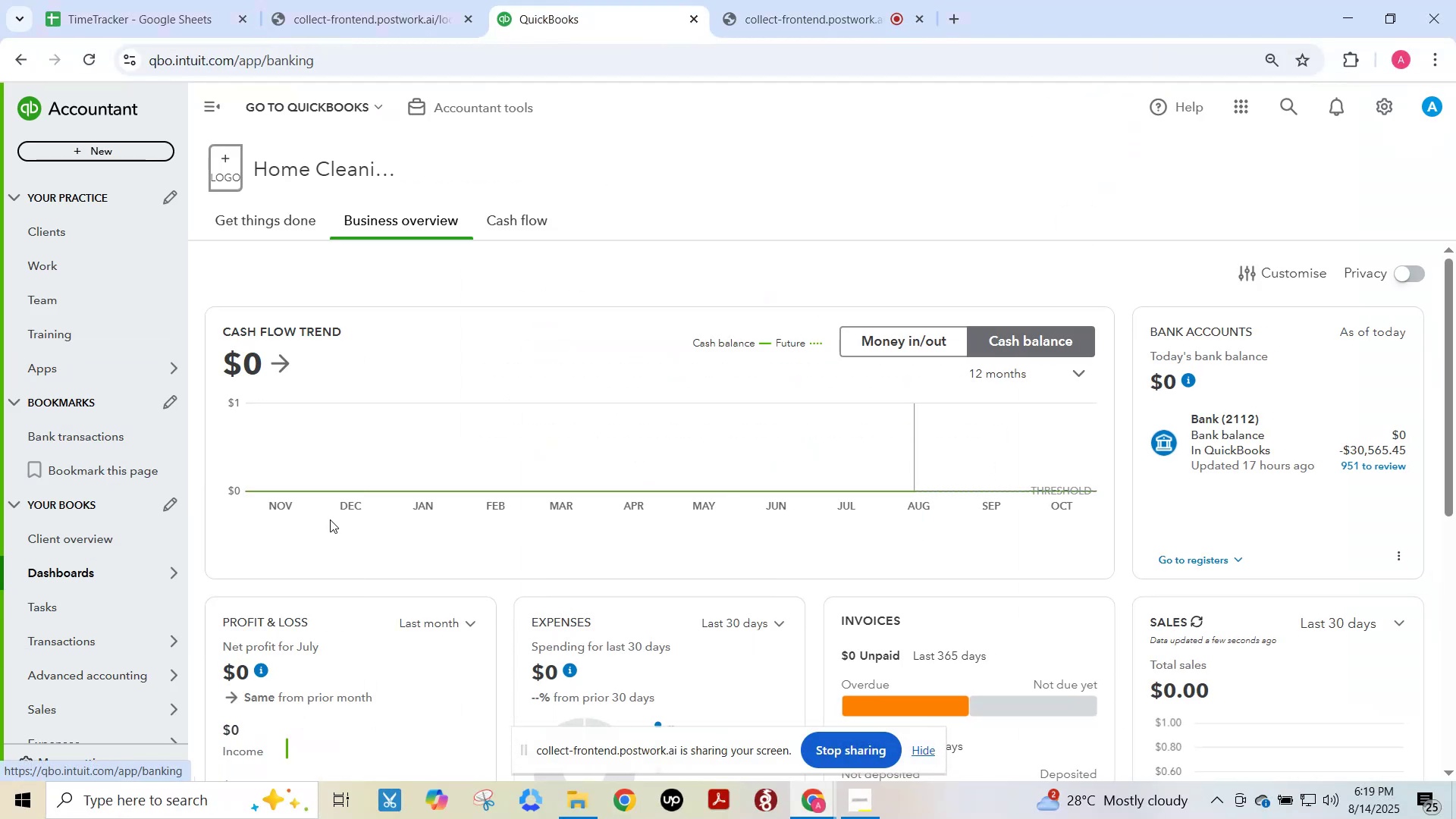 
mouse_move([326, 554])
 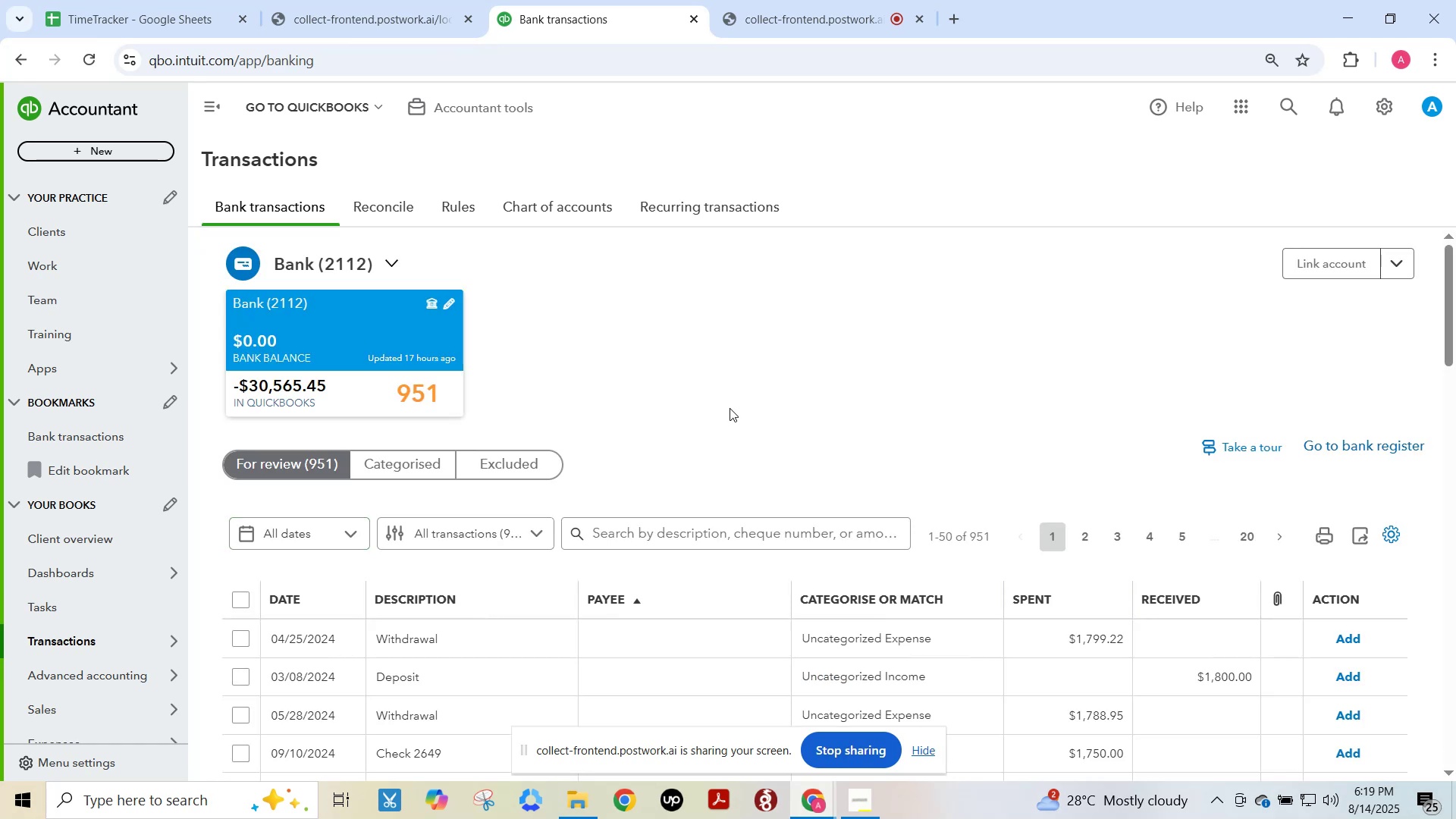 
scroll: coordinate [730, 408], scroll_direction: down, amount: 2.0
 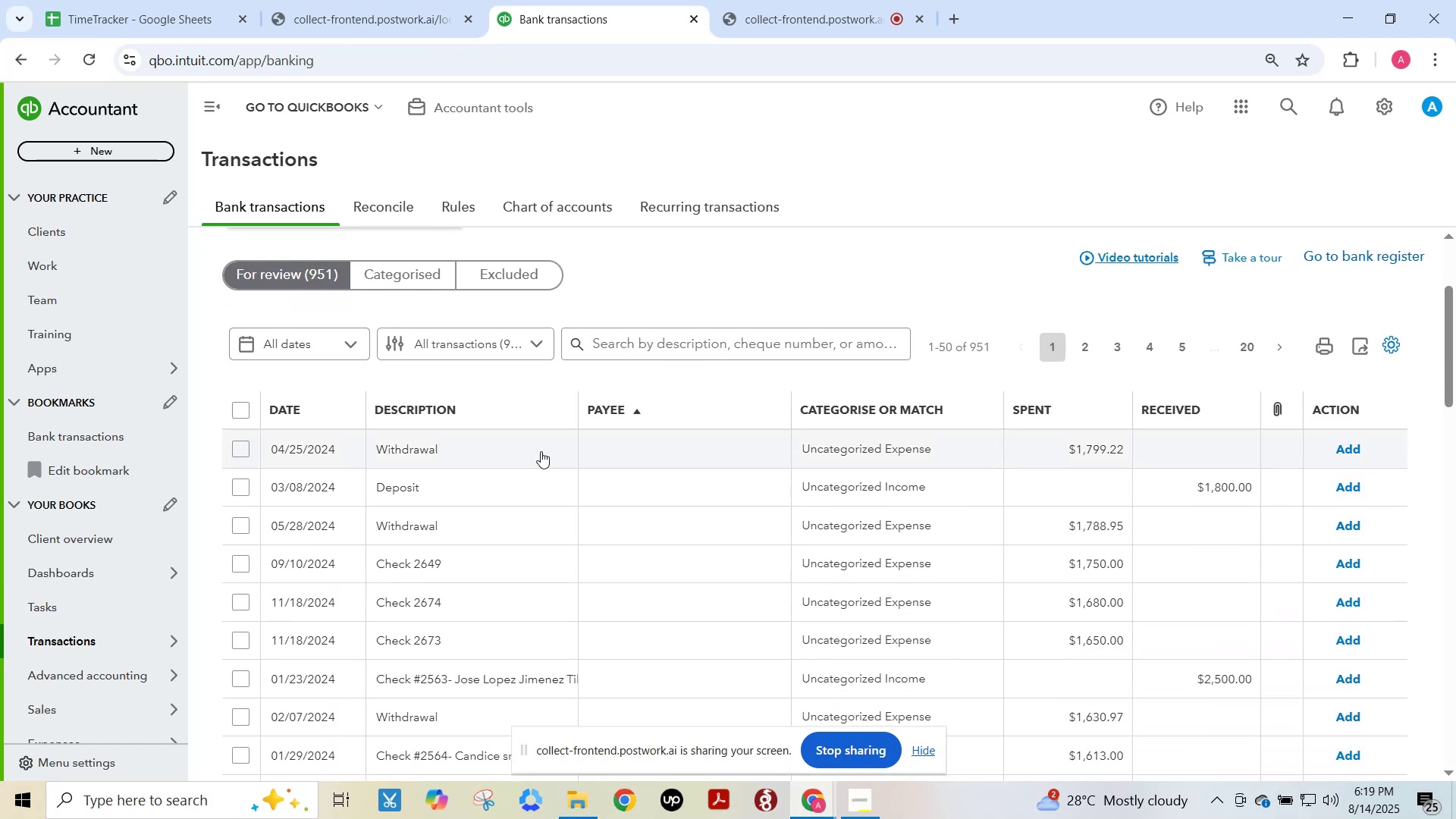 
wait(5.95)
 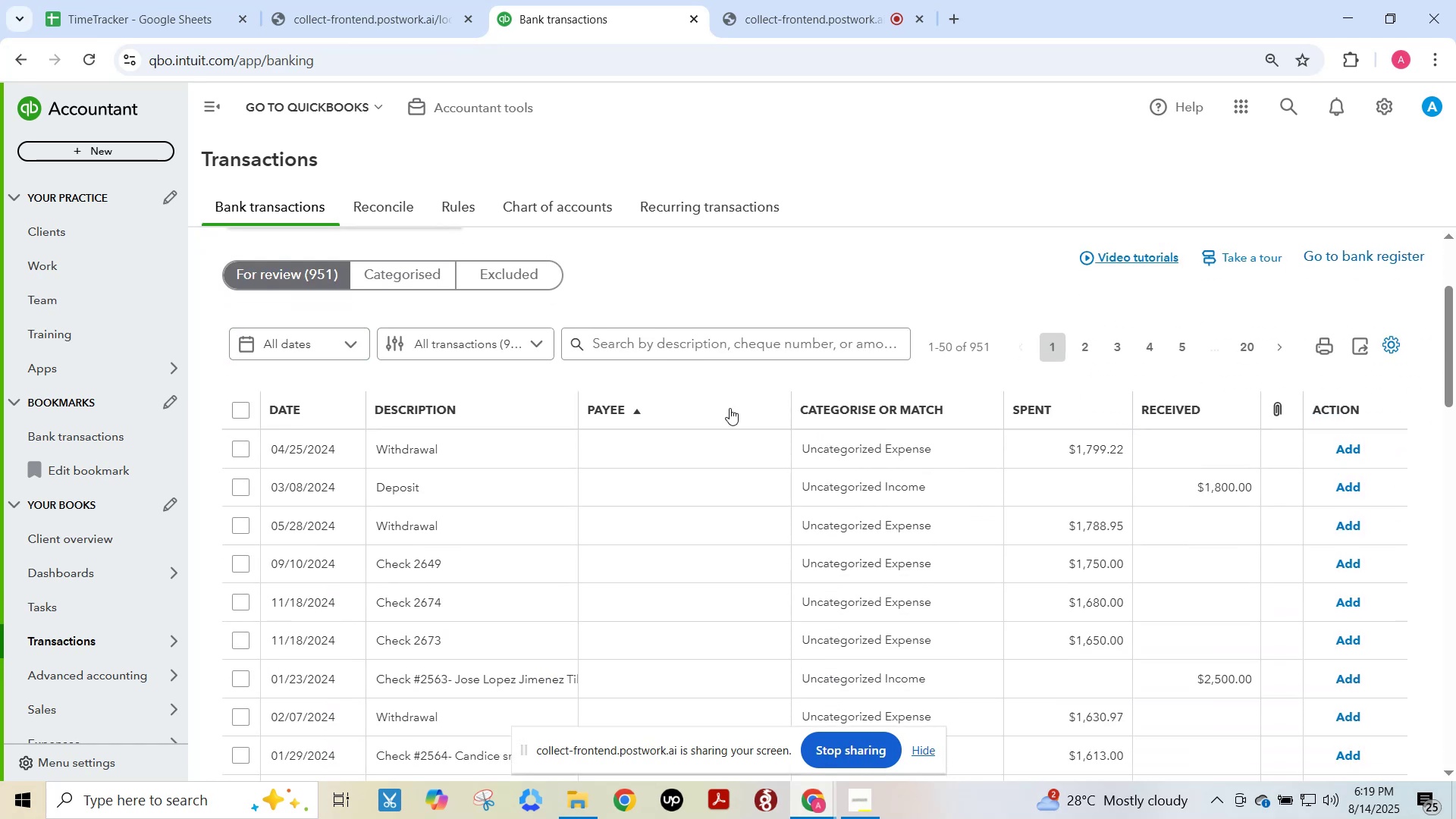 
left_click([538, 447])
 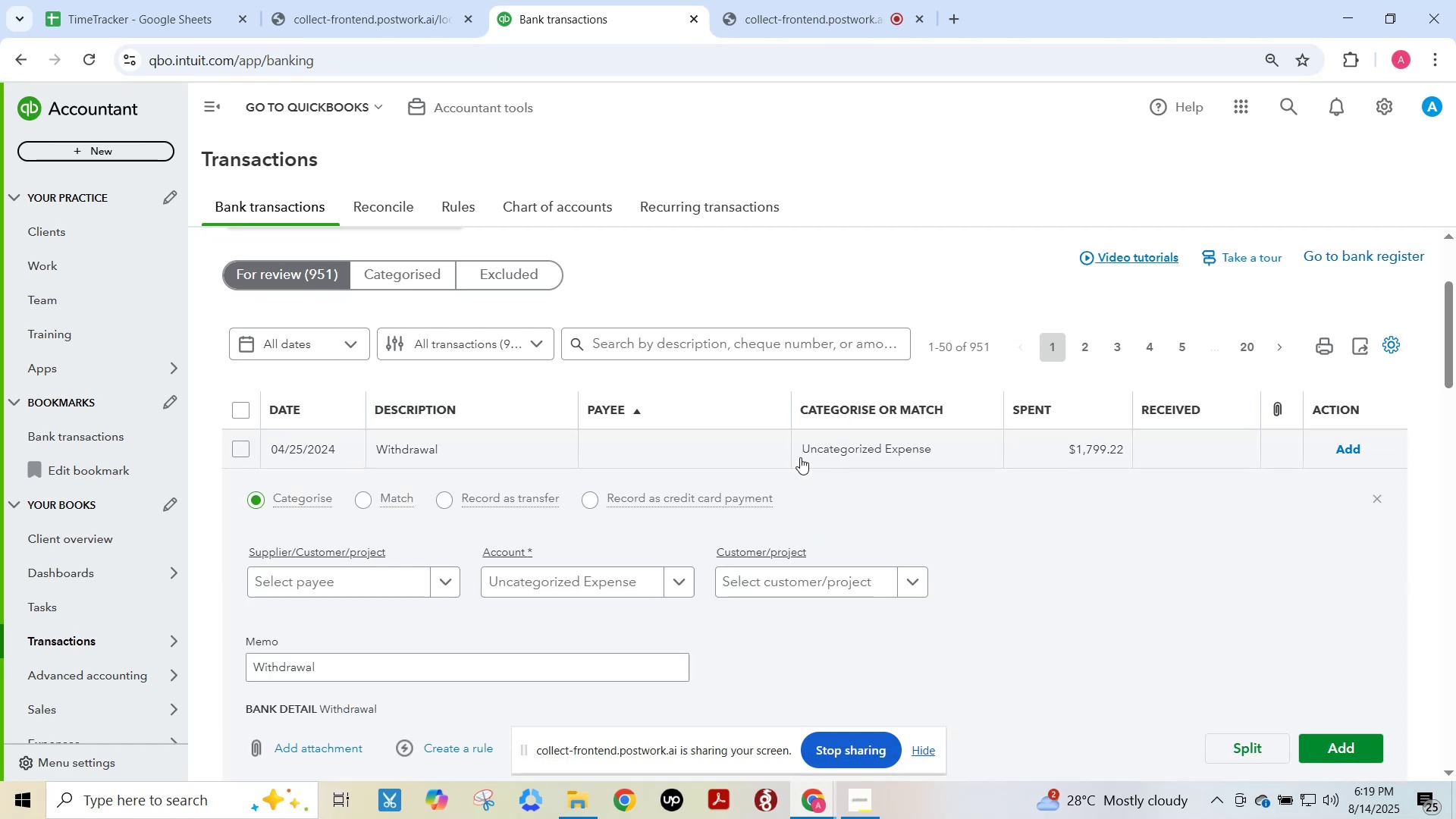 
scroll: coordinate [799, 458], scroll_direction: down, amount: 1.0
 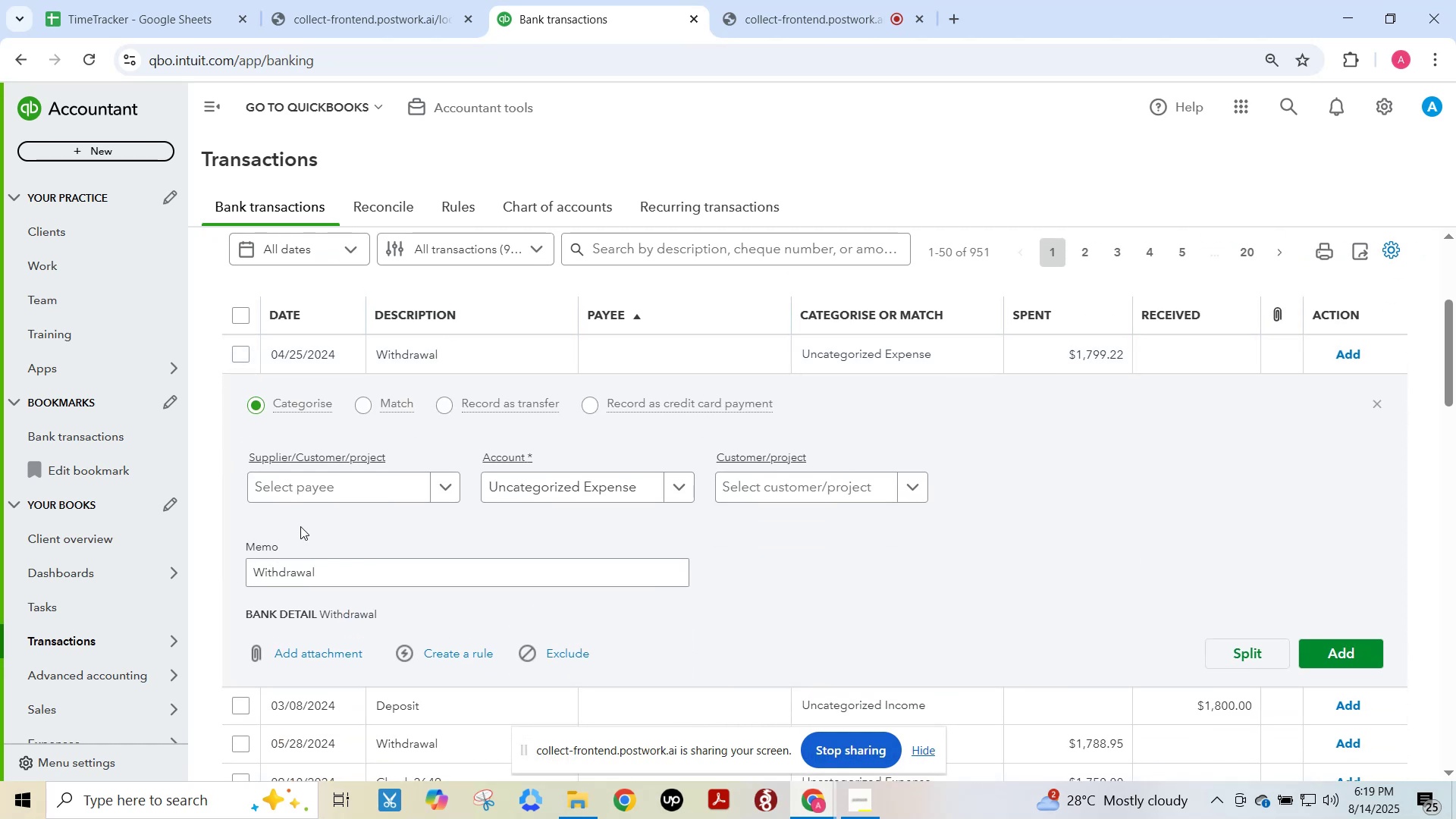 
left_click([307, 493])
 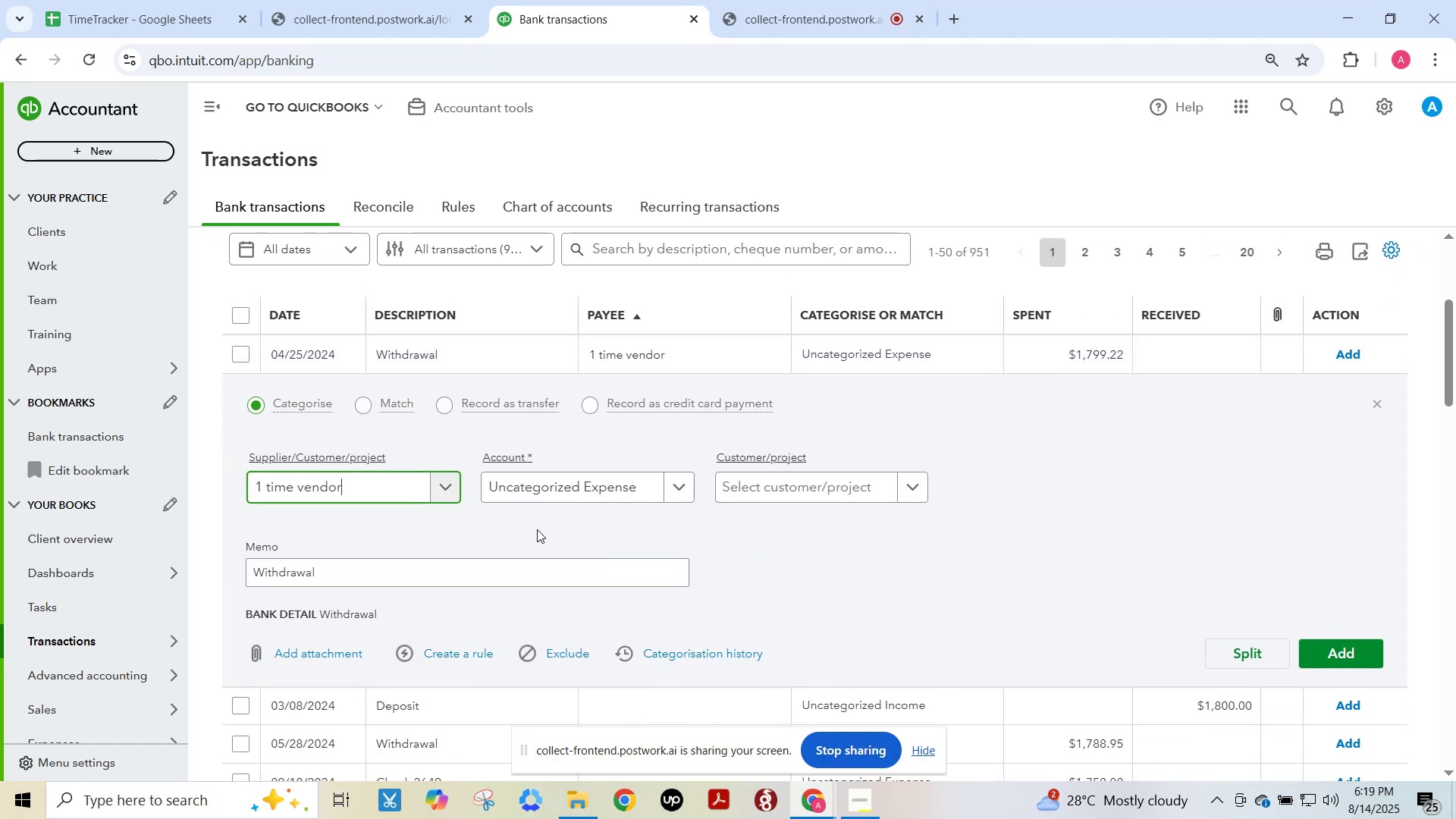 
left_click([1338, 658])
 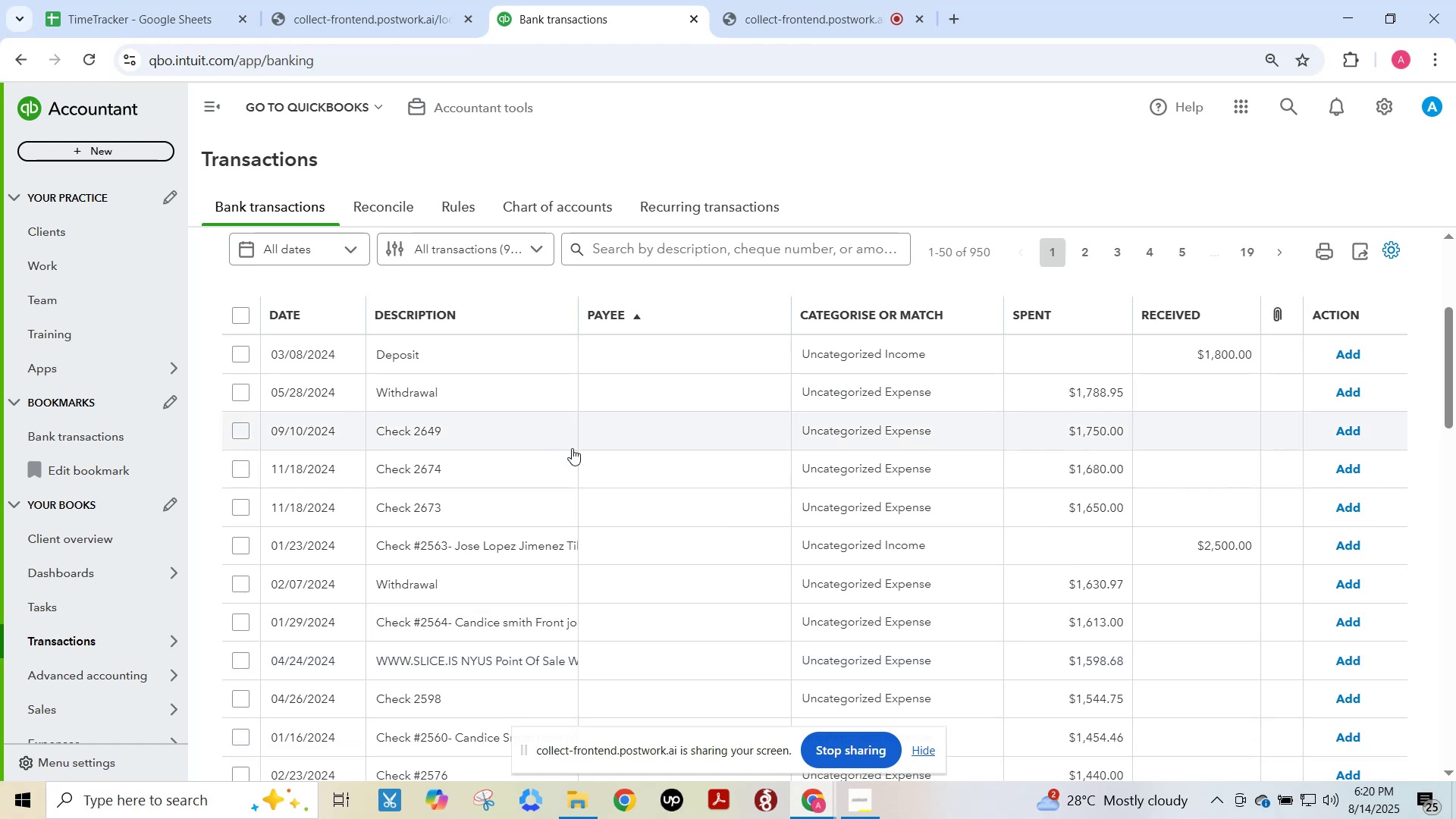 
wait(15.83)
 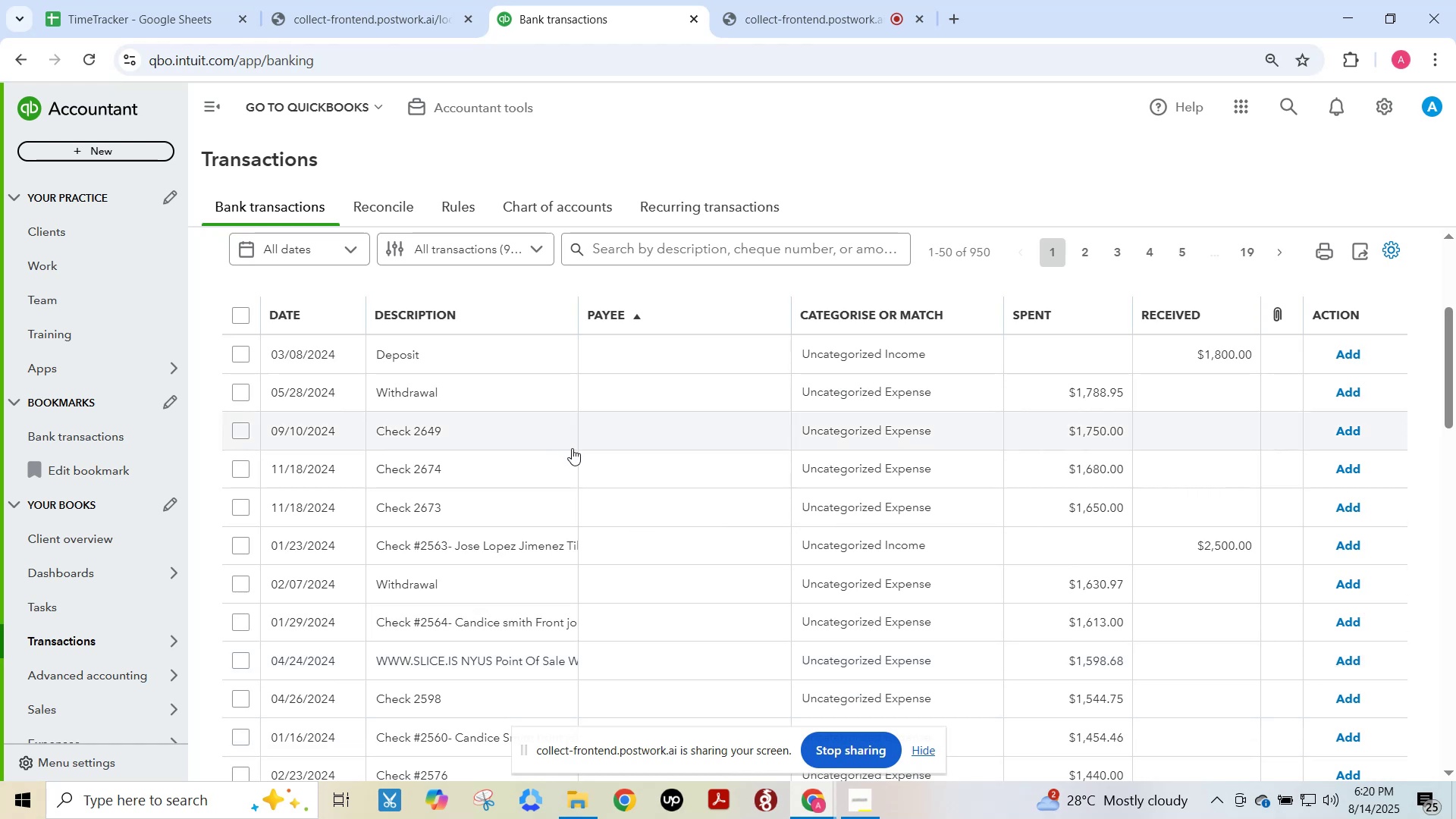 
left_click([557, 396])
 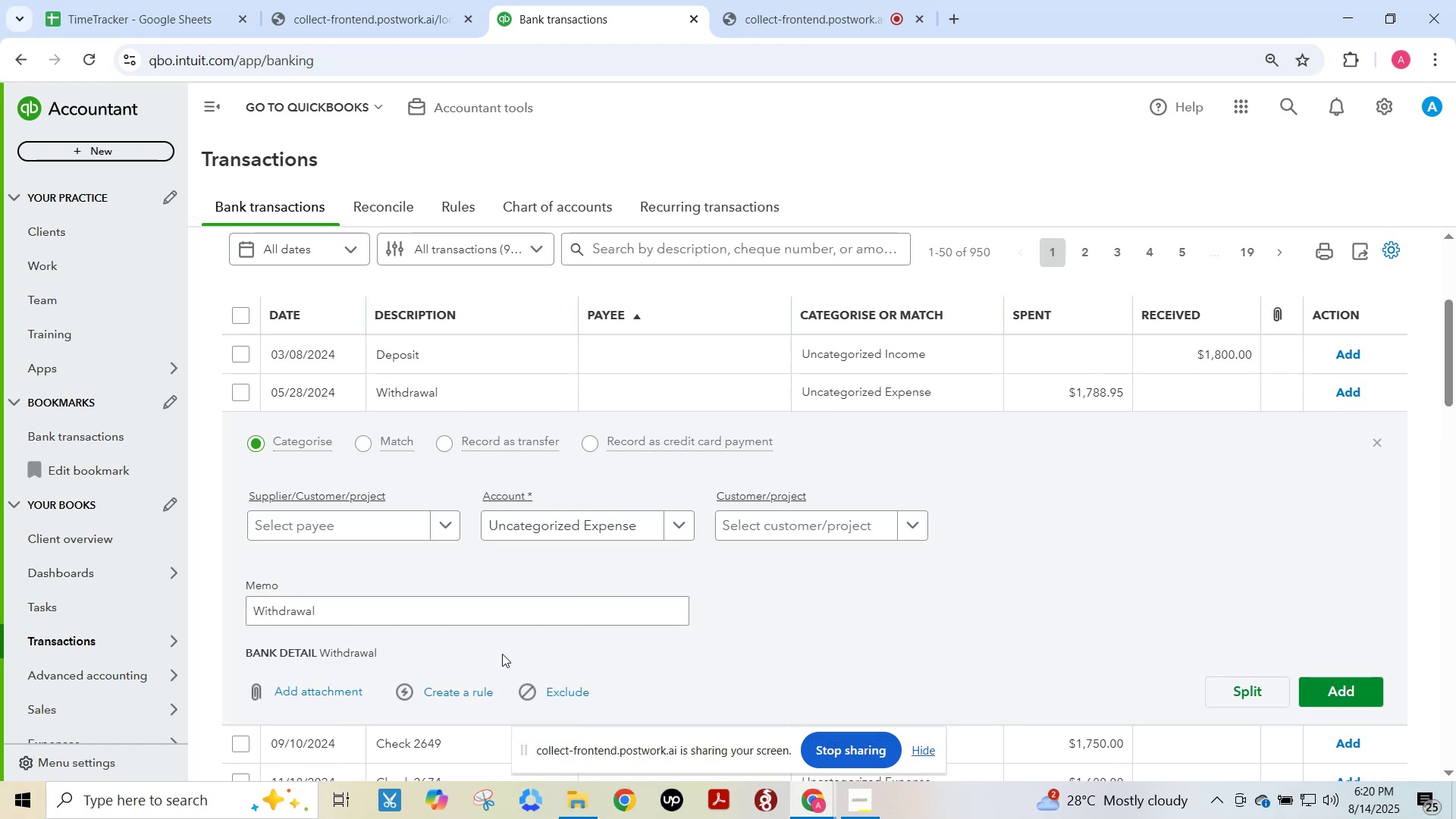 
scroll: coordinate [502, 654], scroll_direction: down, amount: 1.0
 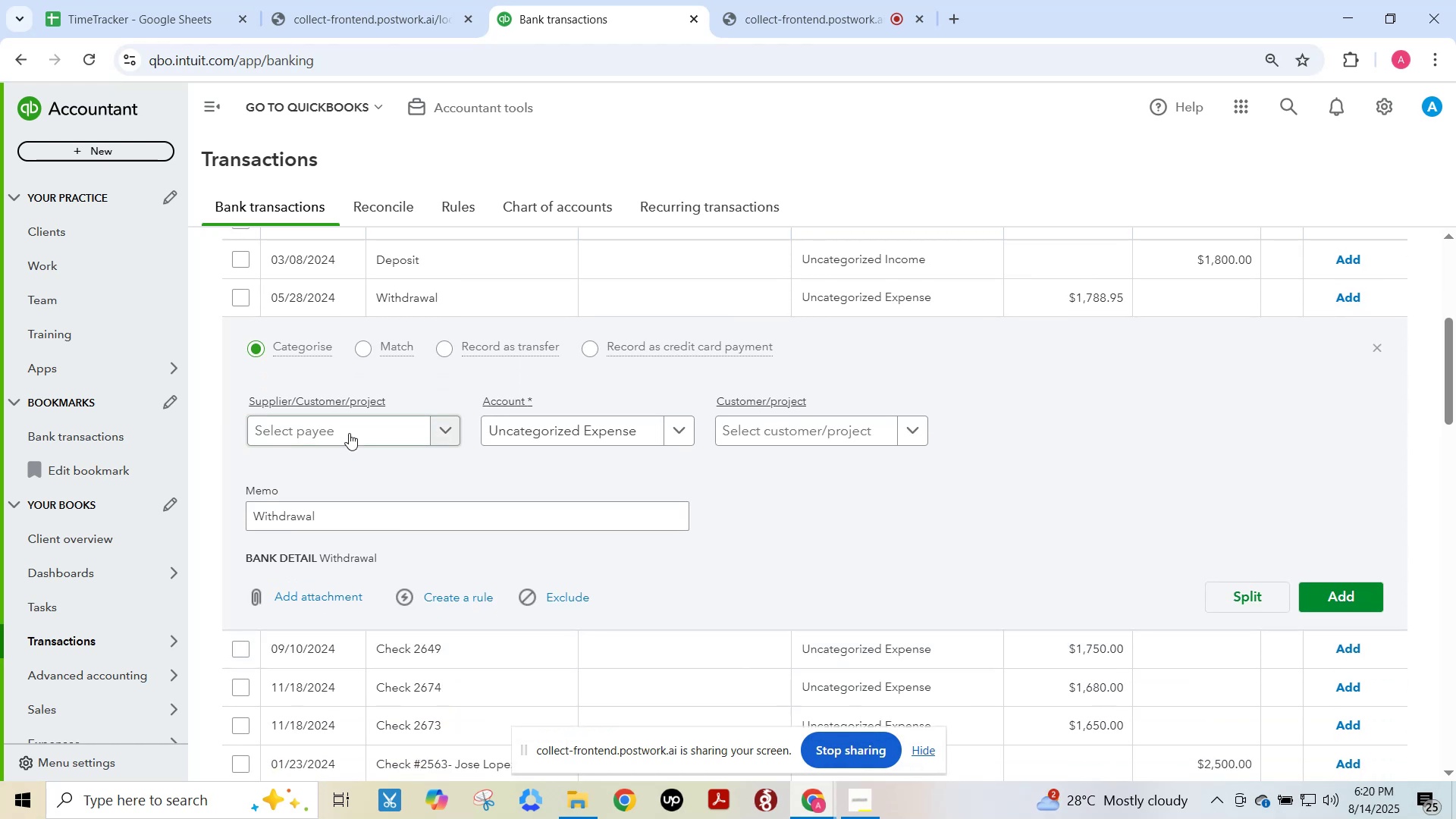 
left_click([349, 433])
 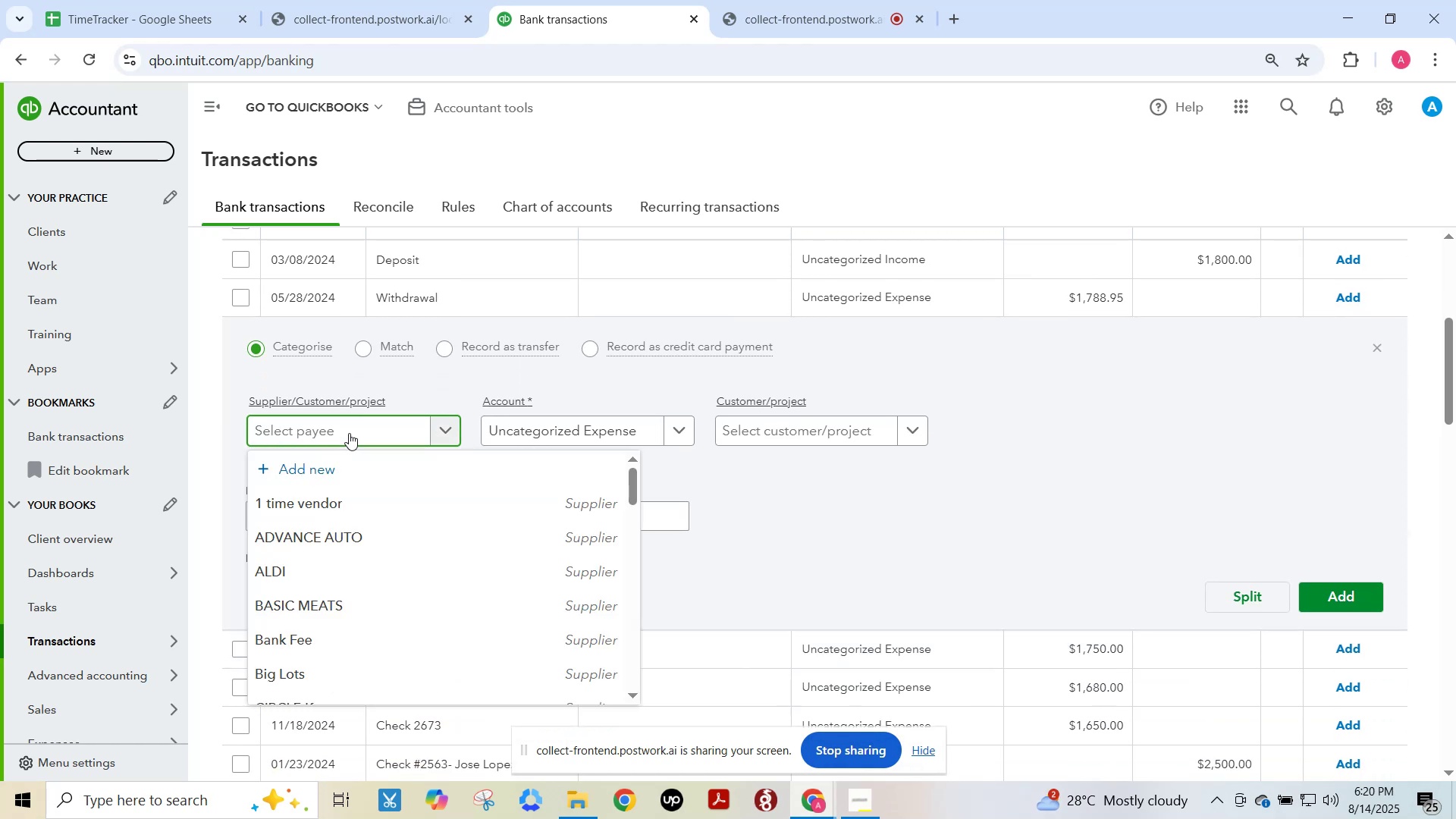 
type(1 tm)
 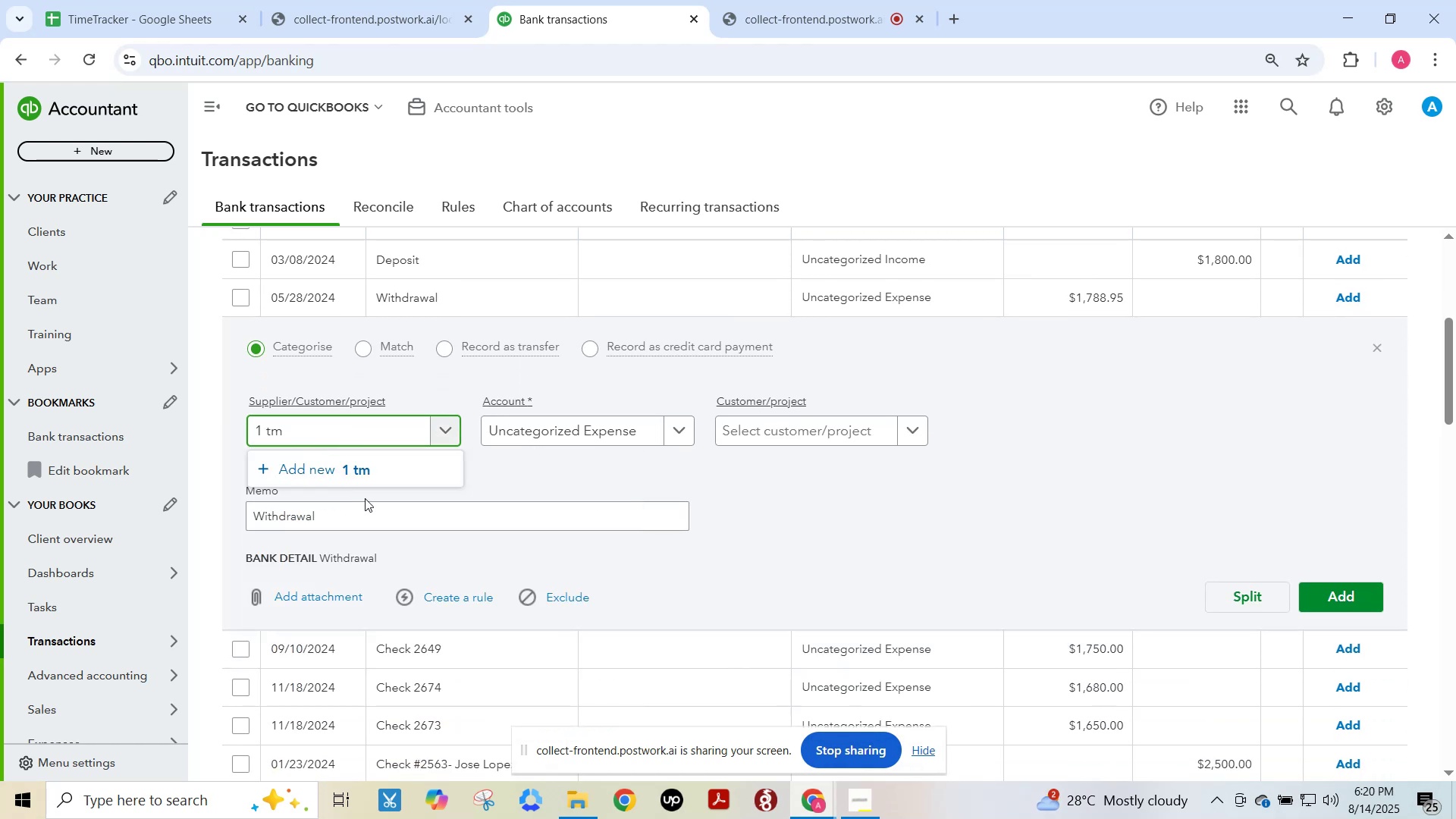 
left_click([368, 499])
 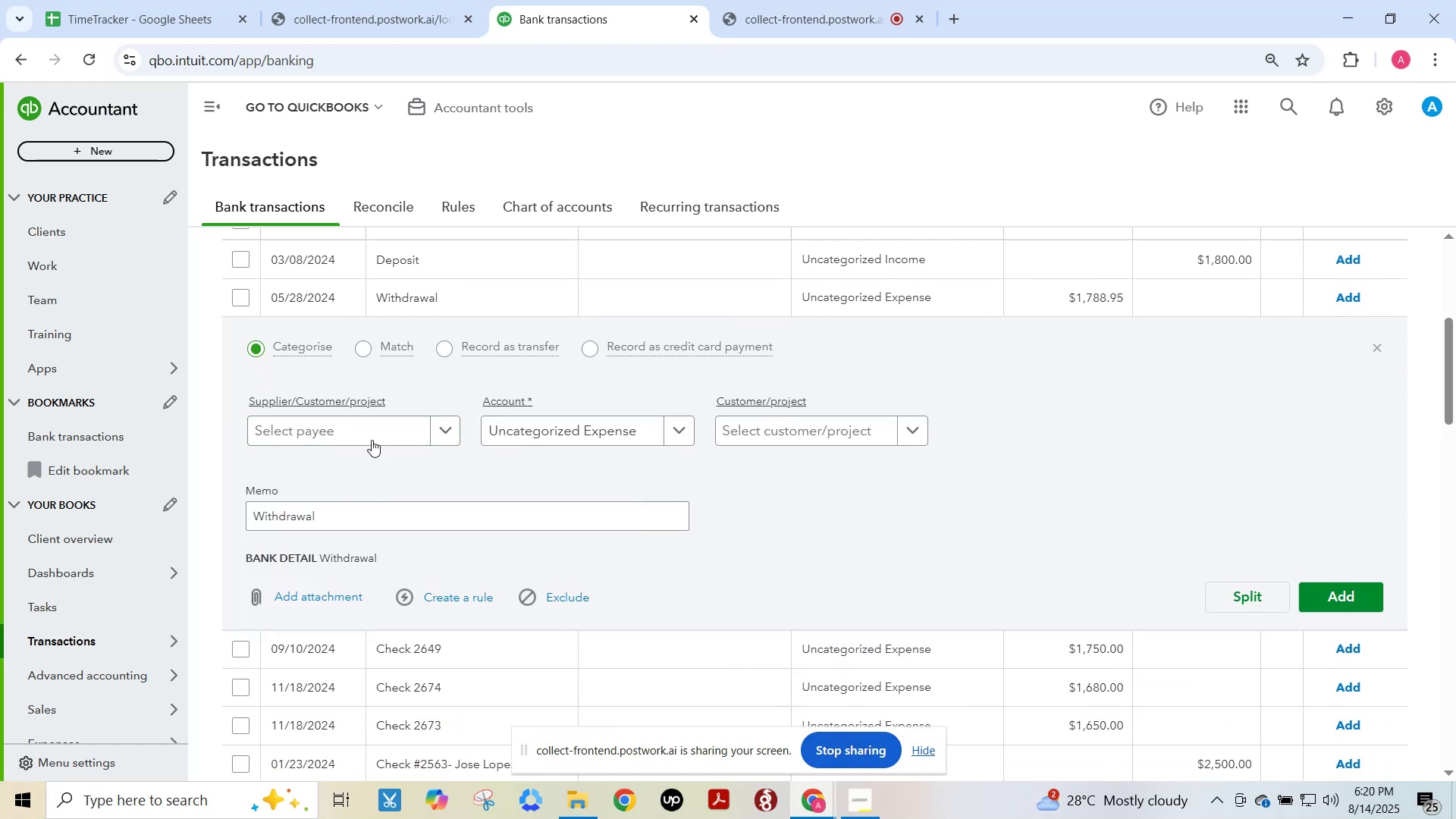 
left_click([370, 437])
 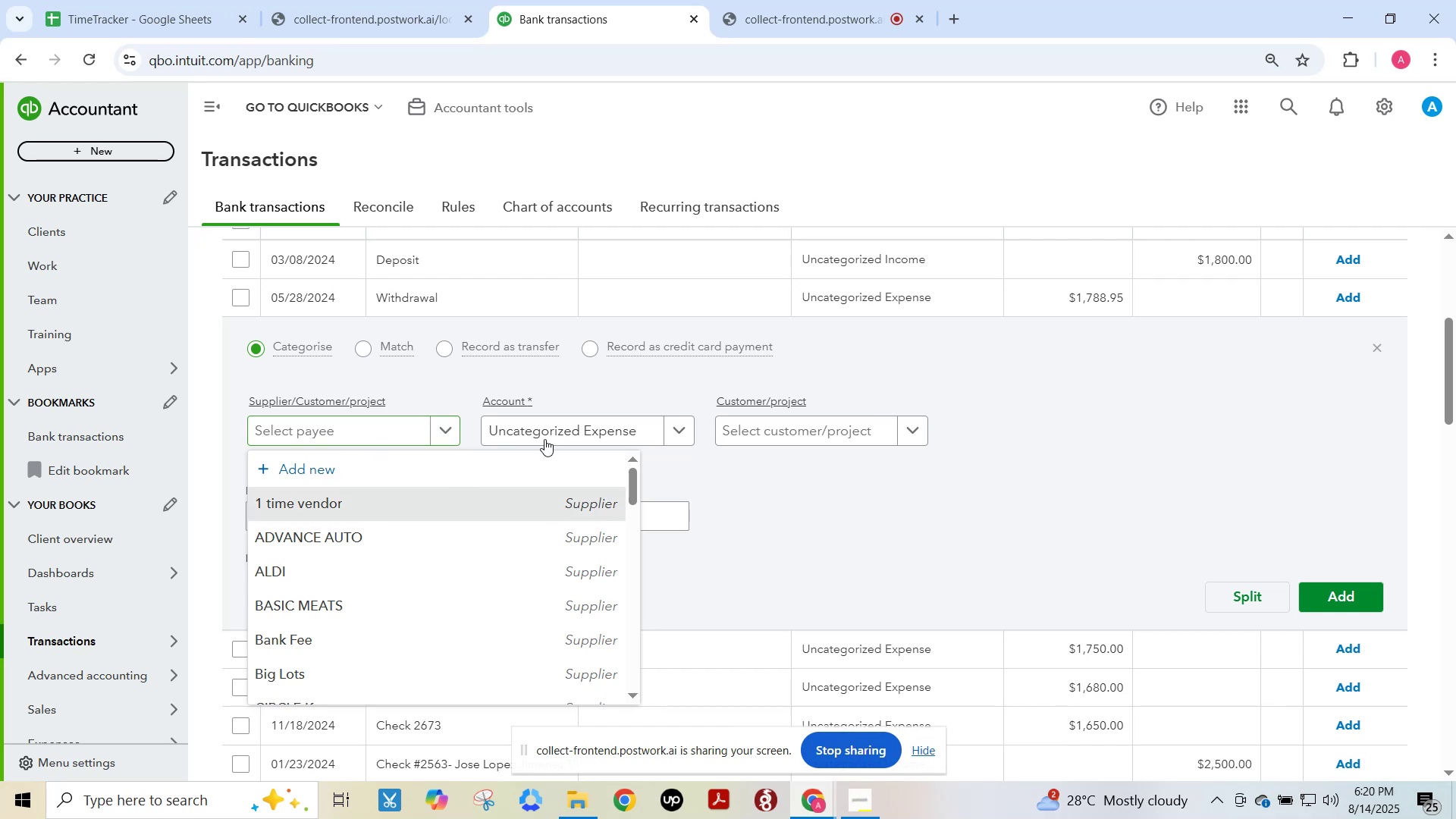 
double_click([584, 422])
 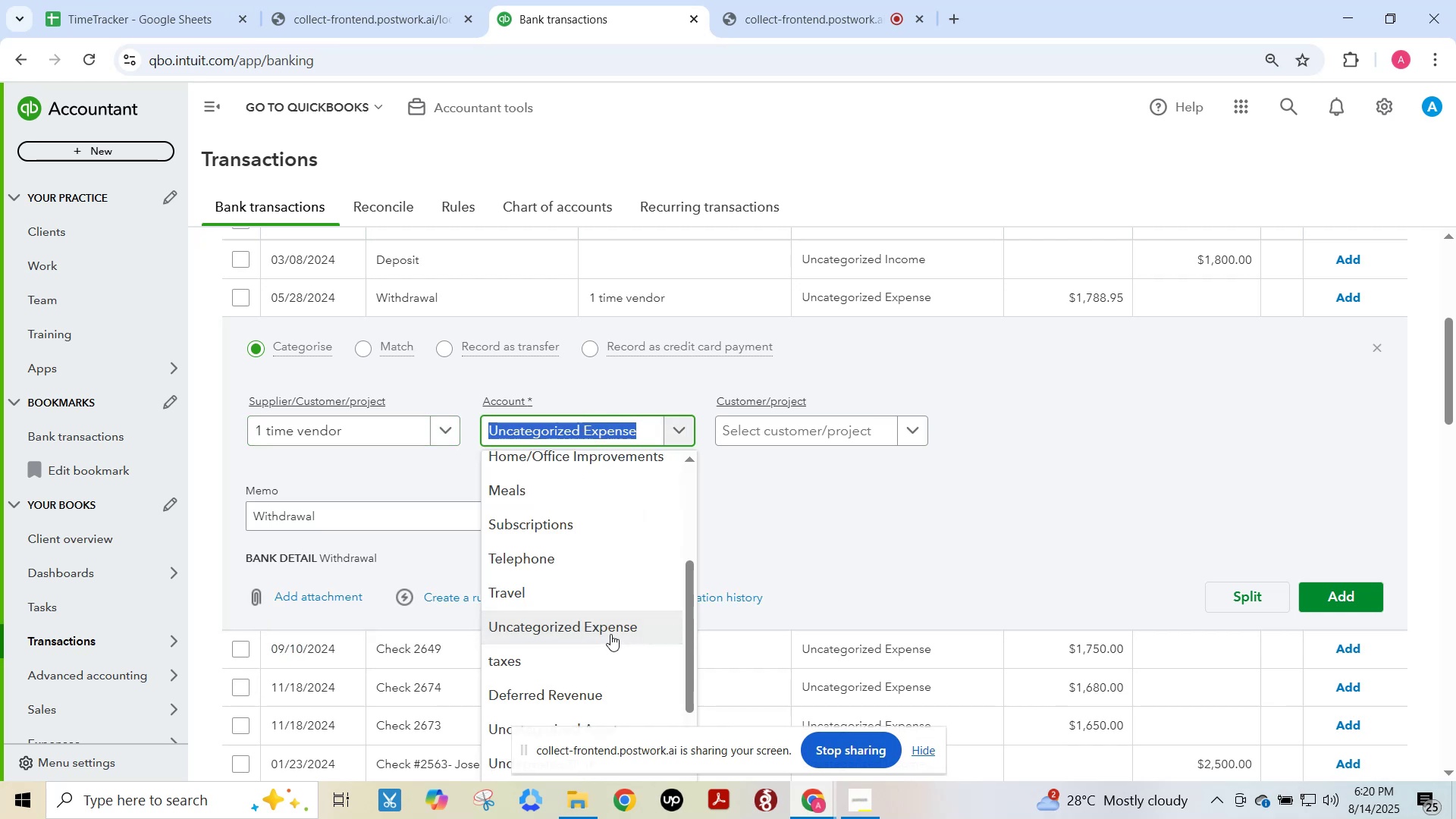 
left_click([610, 634])
 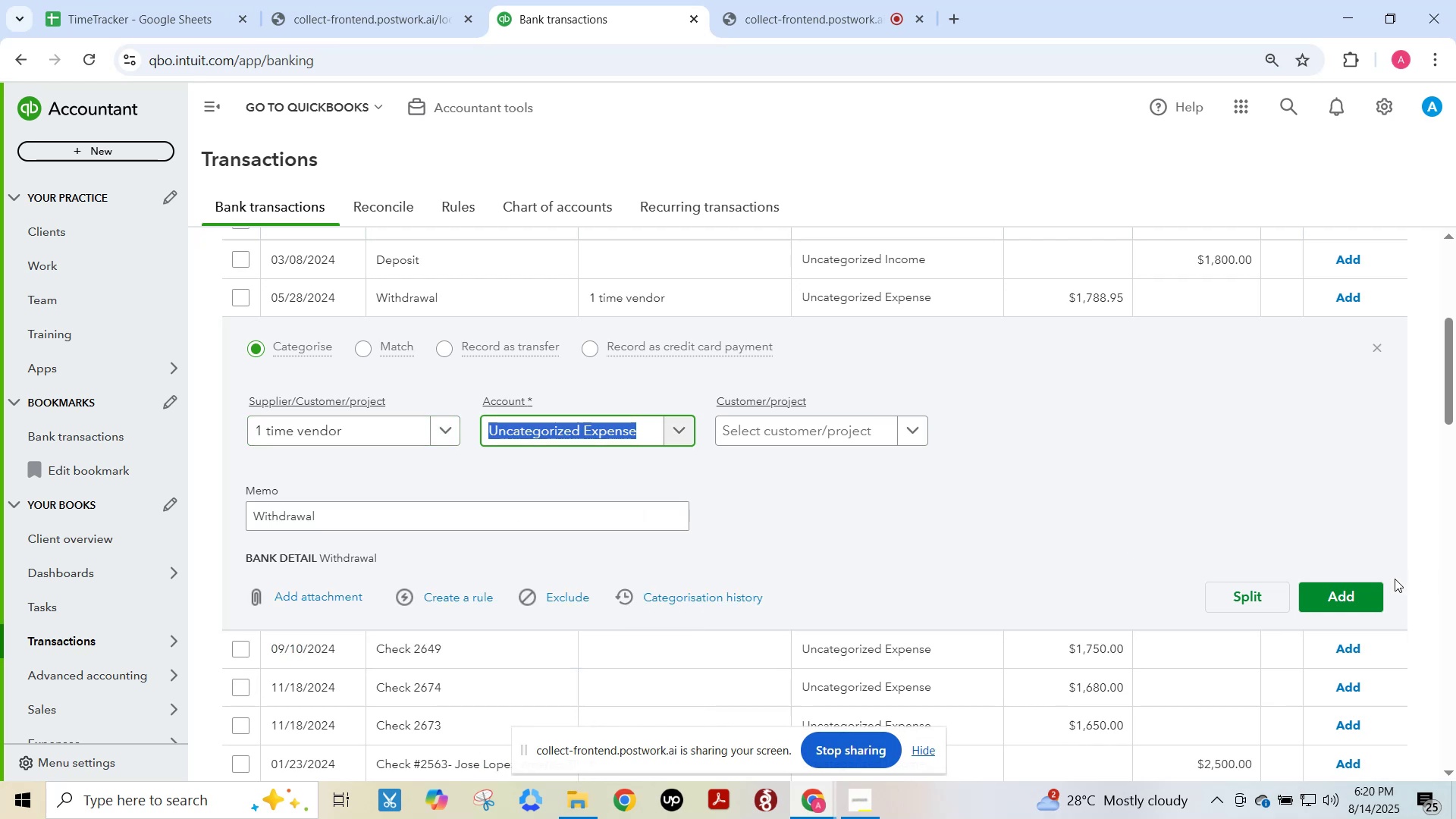 
left_click([1341, 592])
 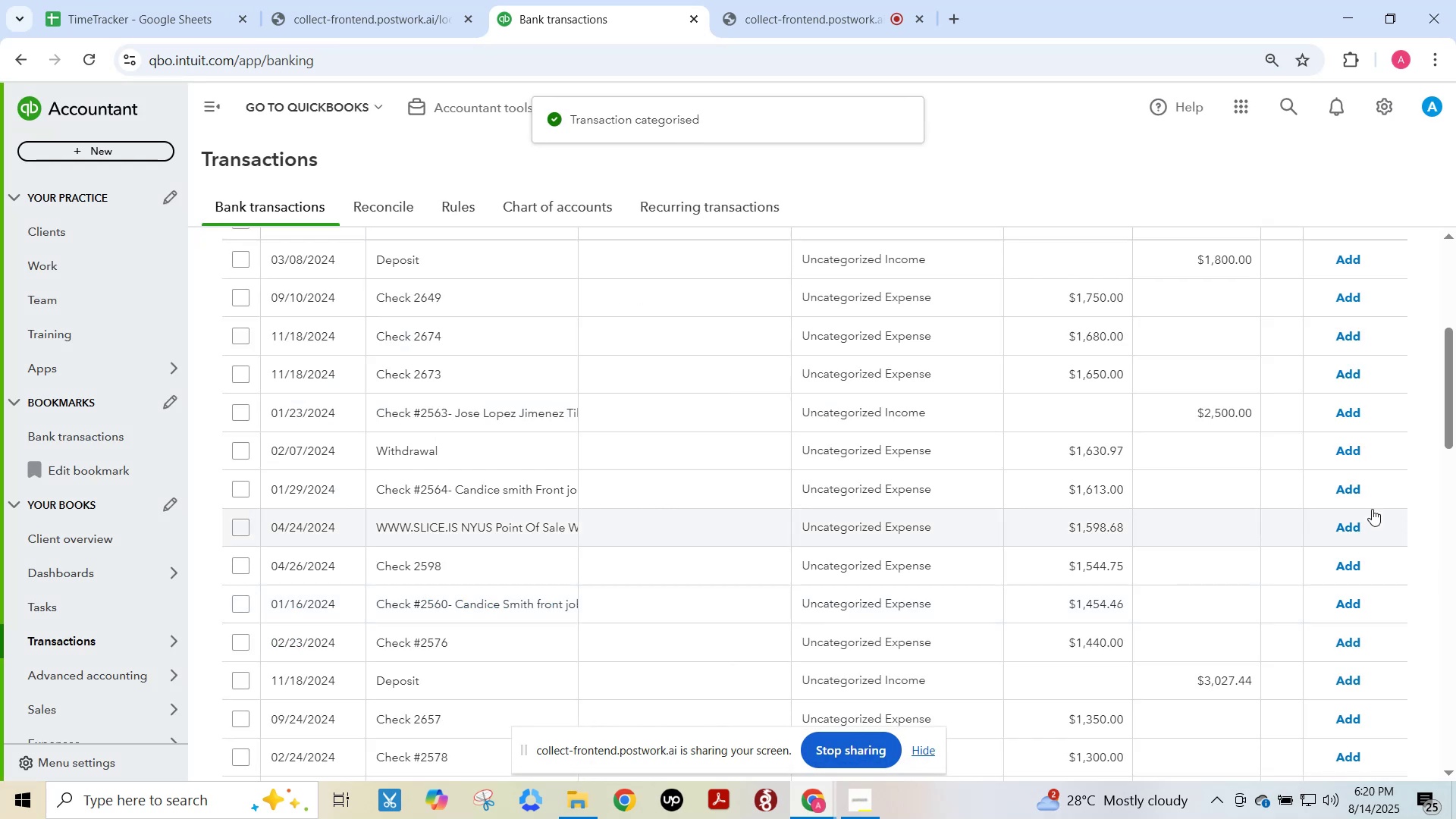 
wait(9.23)
 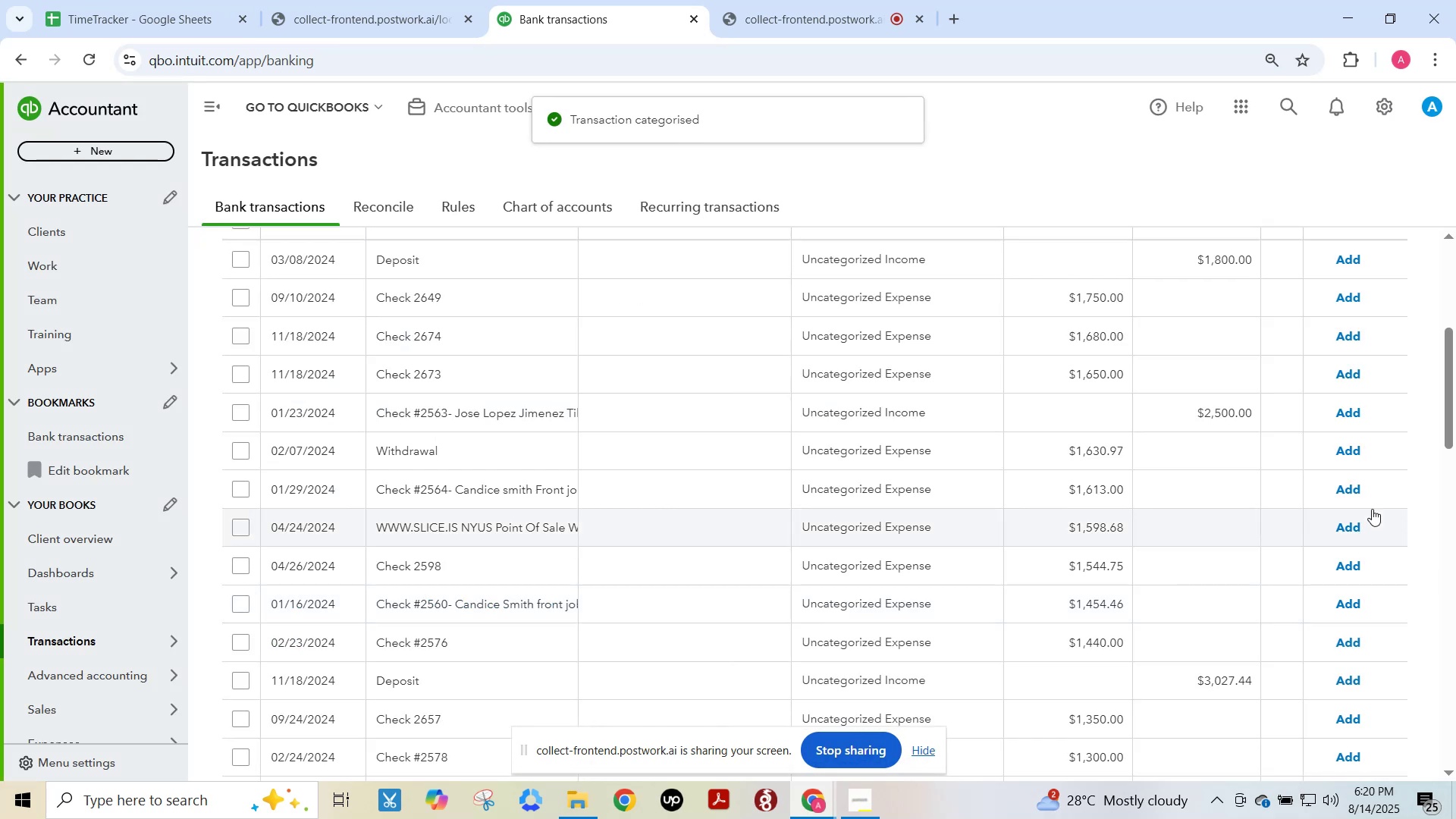 
scroll: coordinate [1375, 464], scroll_direction: up, amount: 1.0
 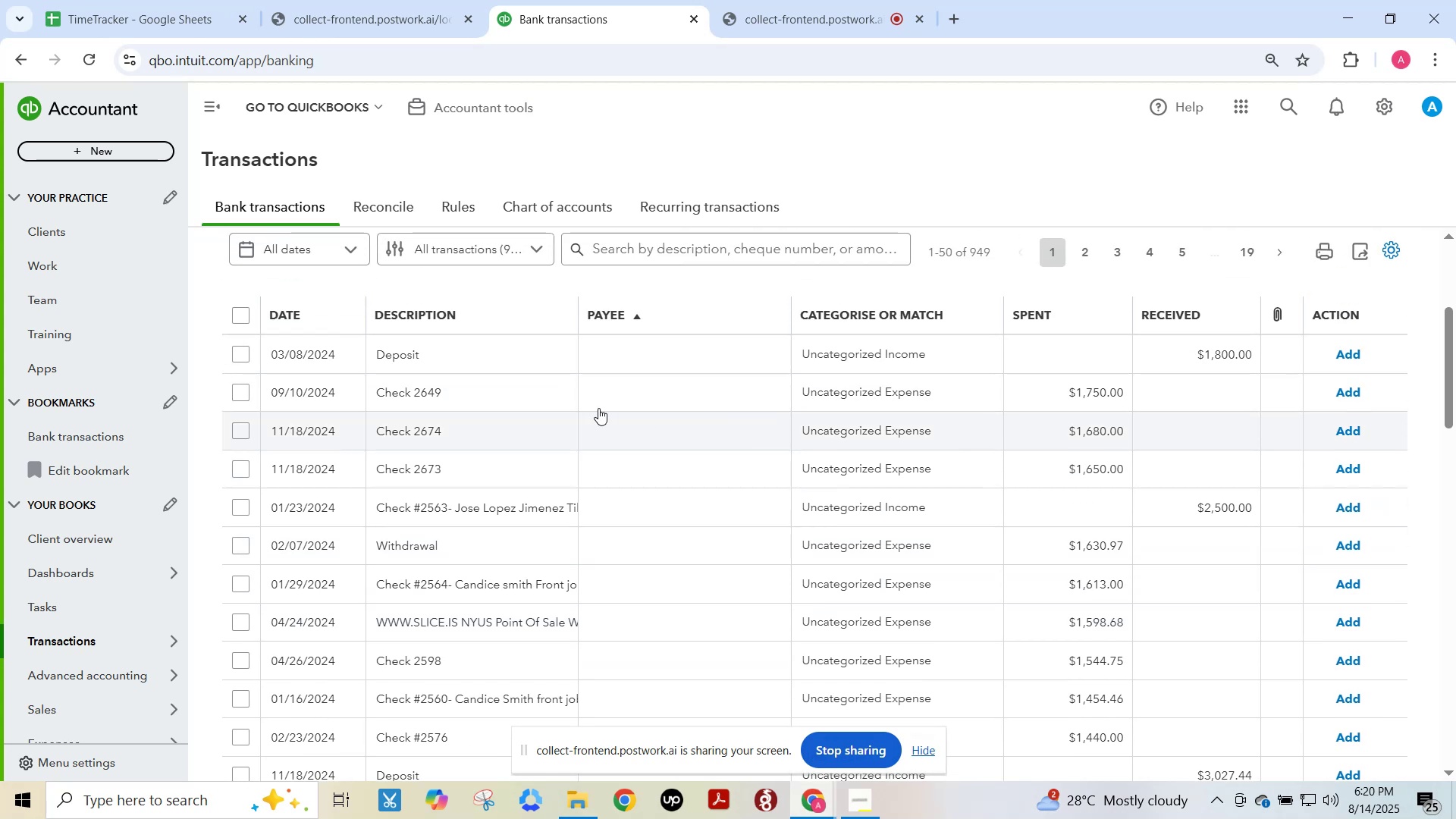 
left_click([494, 401])
 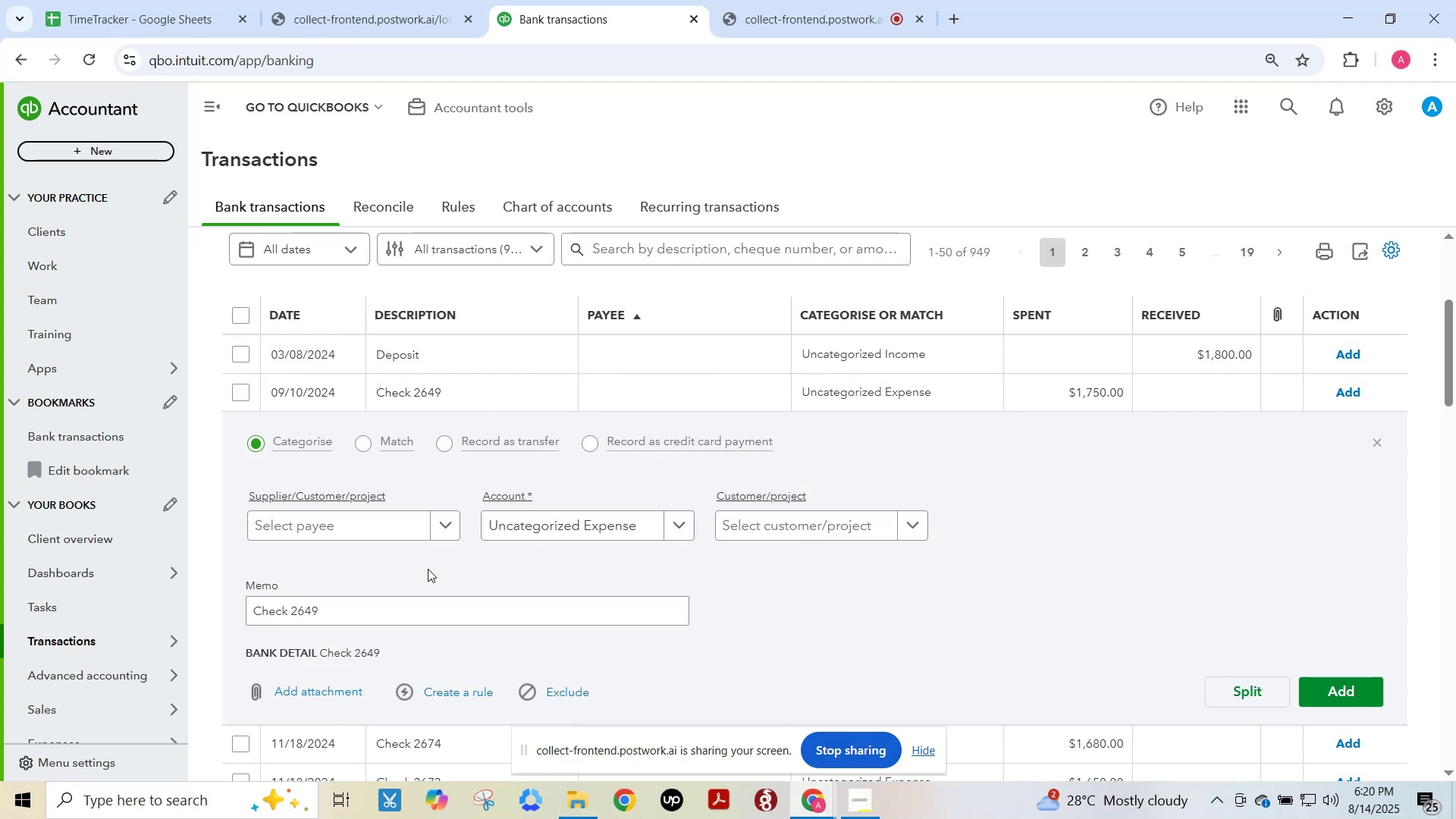 
left_click([392, 533])
 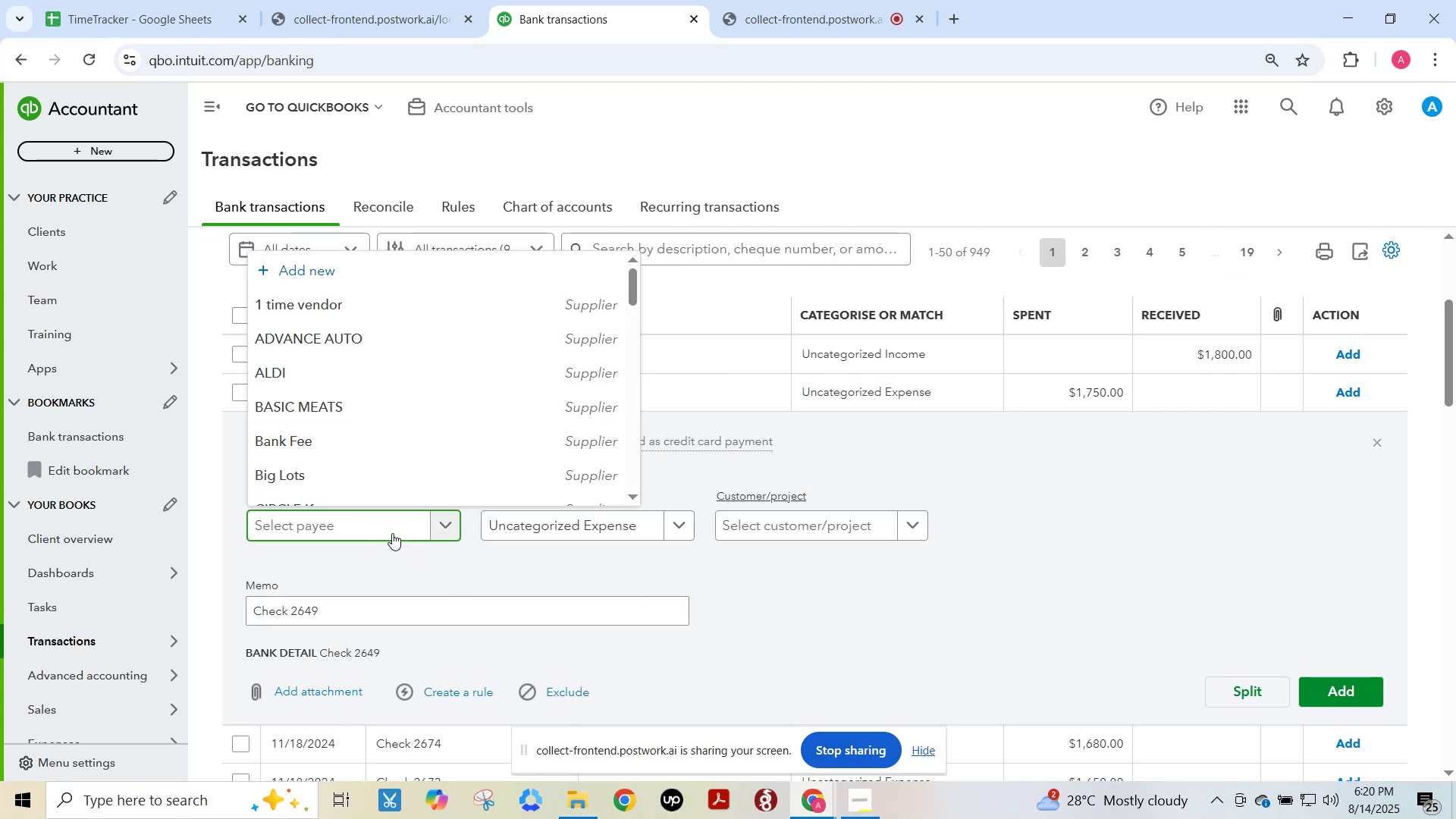 
type(1 y)
key(Backspace)
type(time)
 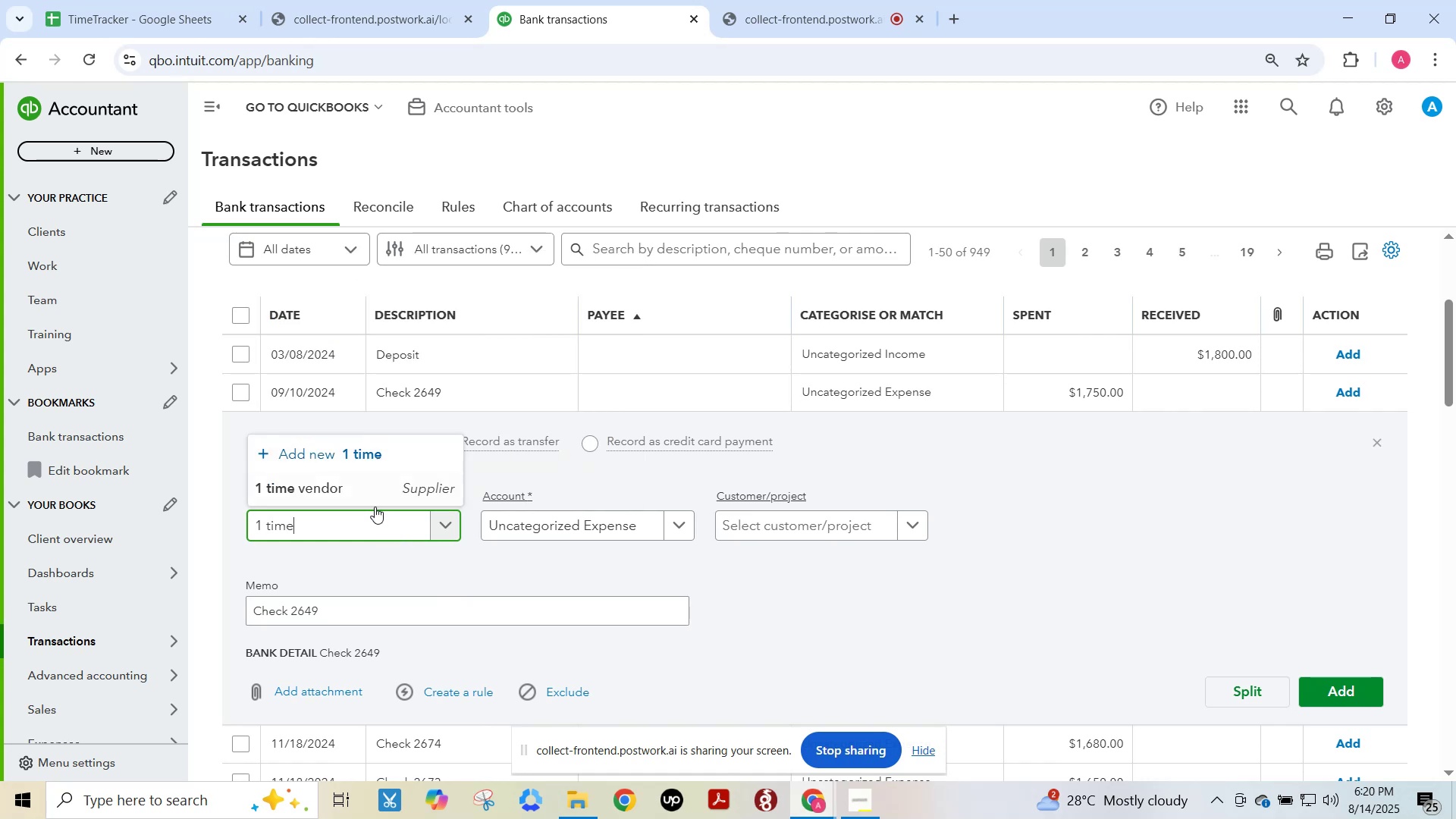 
left_click([344, 495])
 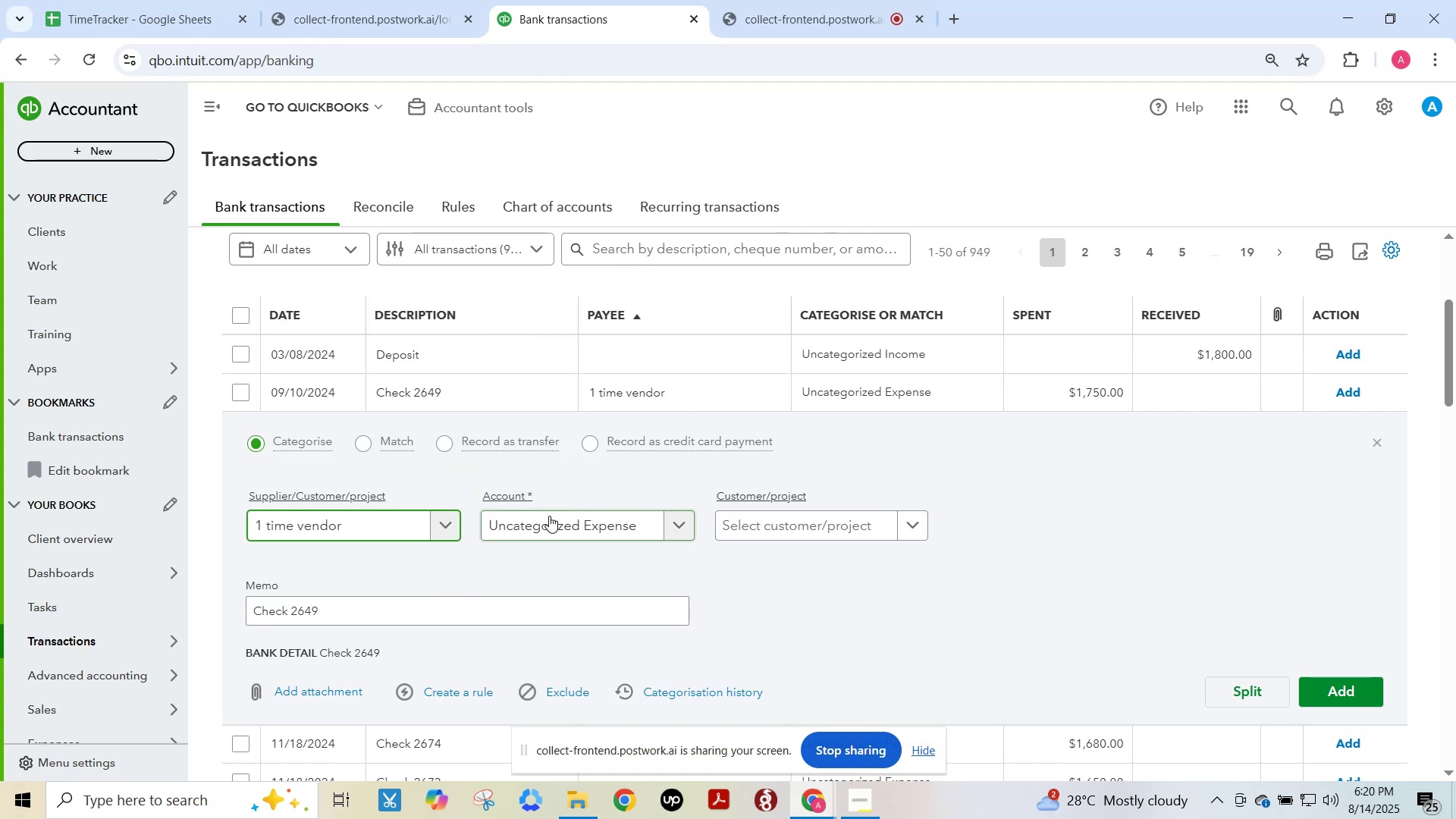 
left_click([551, 523])
 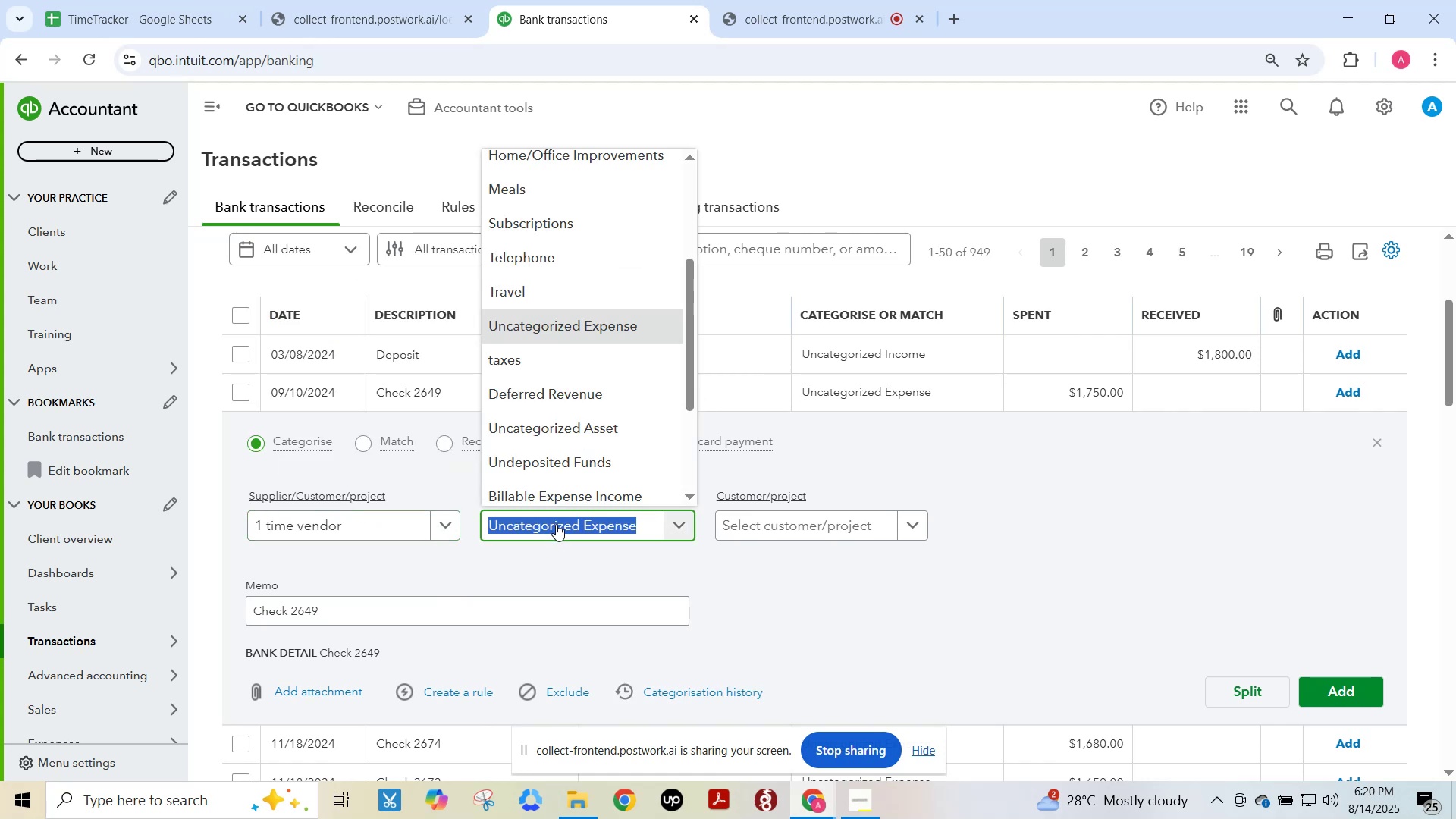 
key(W)
 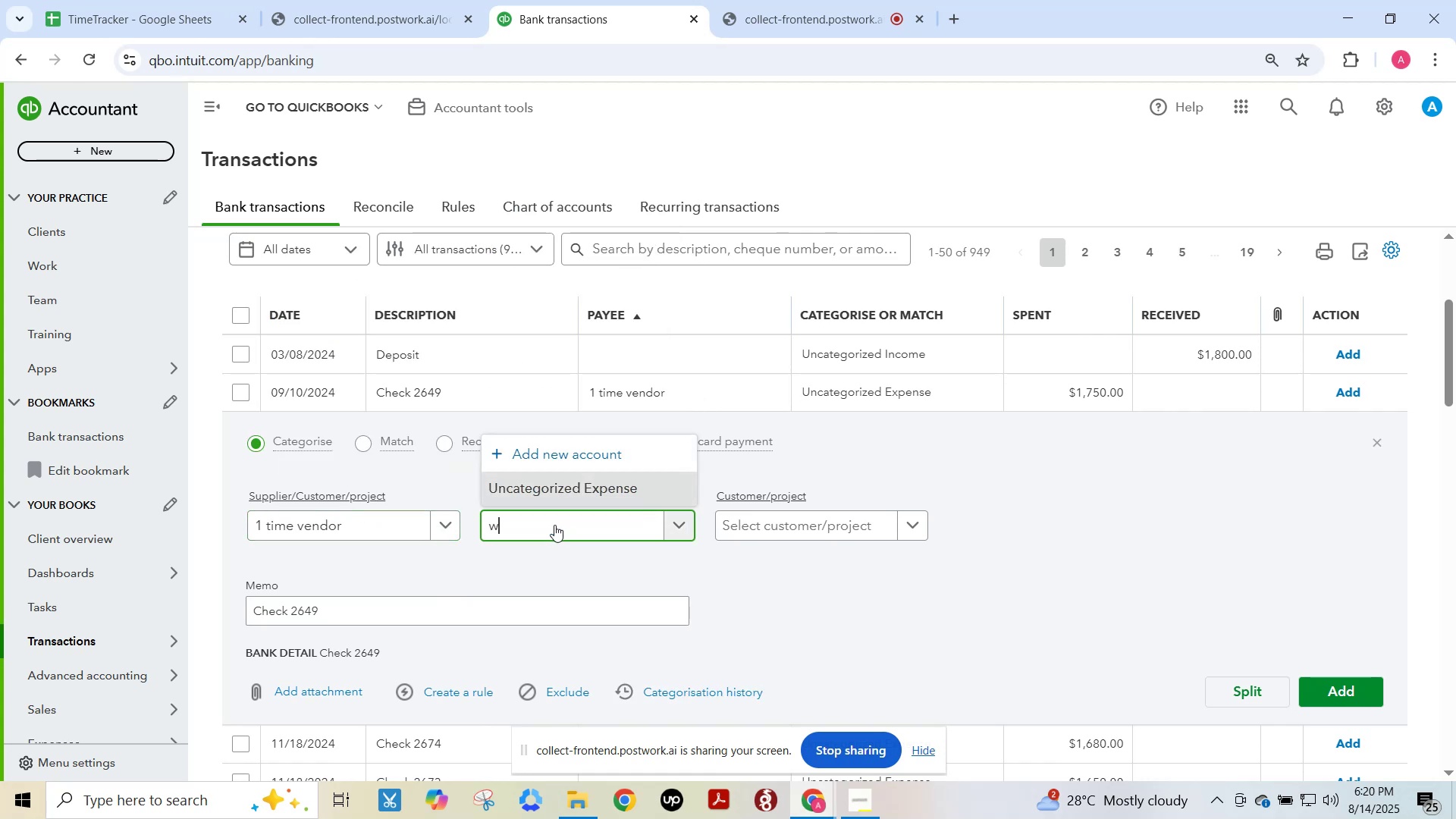 
left_click([552, 495])
 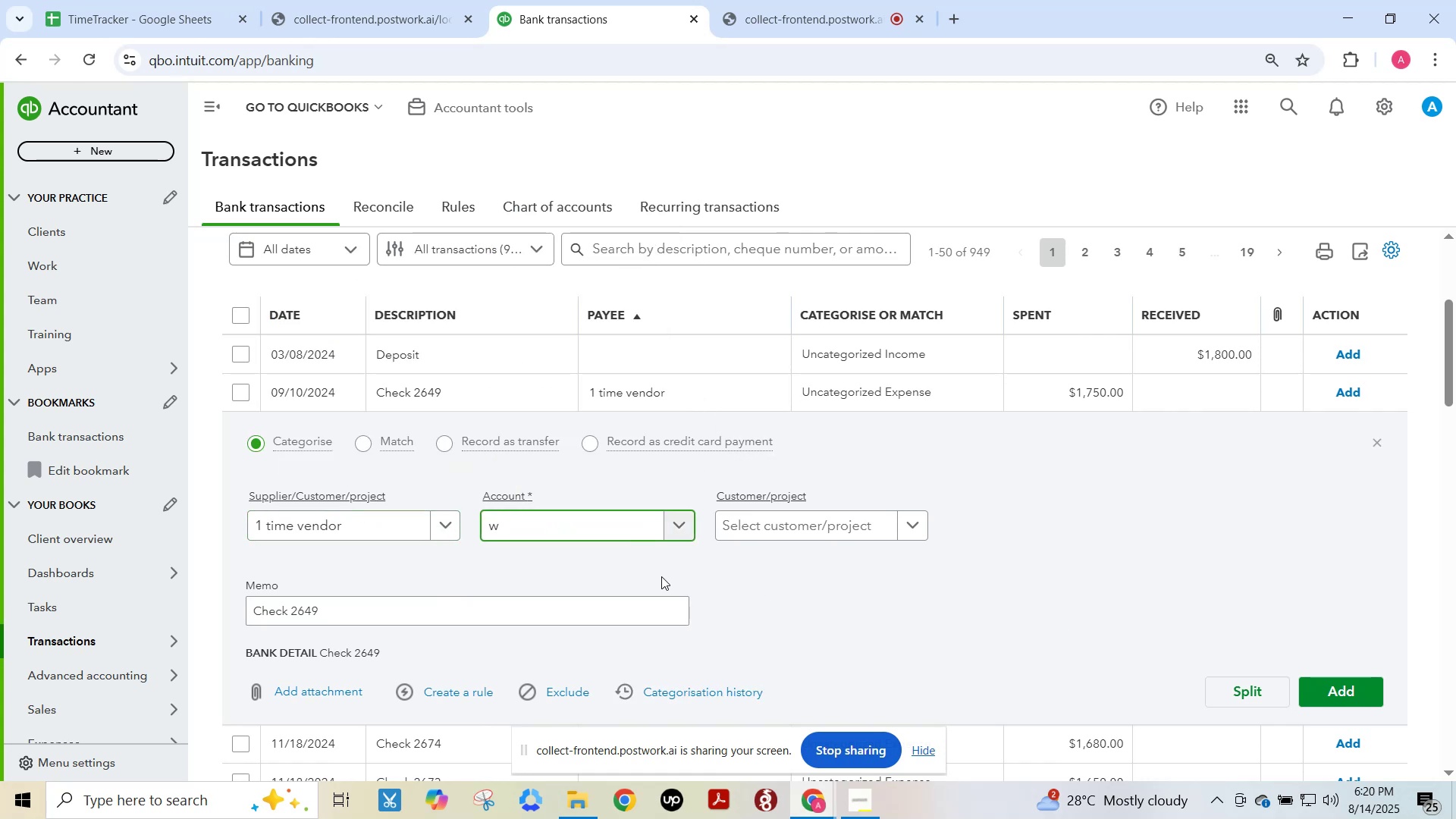 
key(Backspace)
 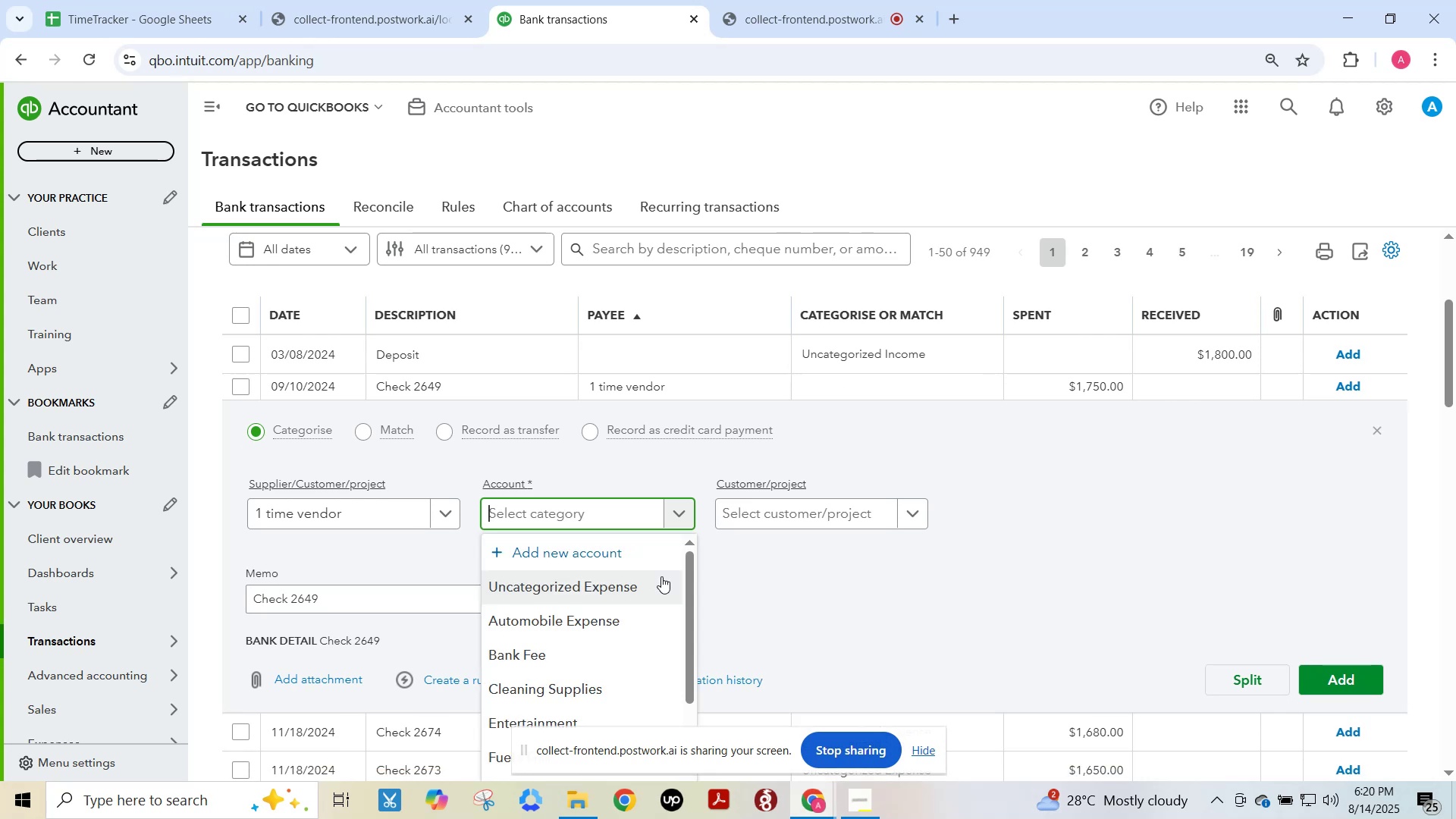 
left_click([659, 576])
 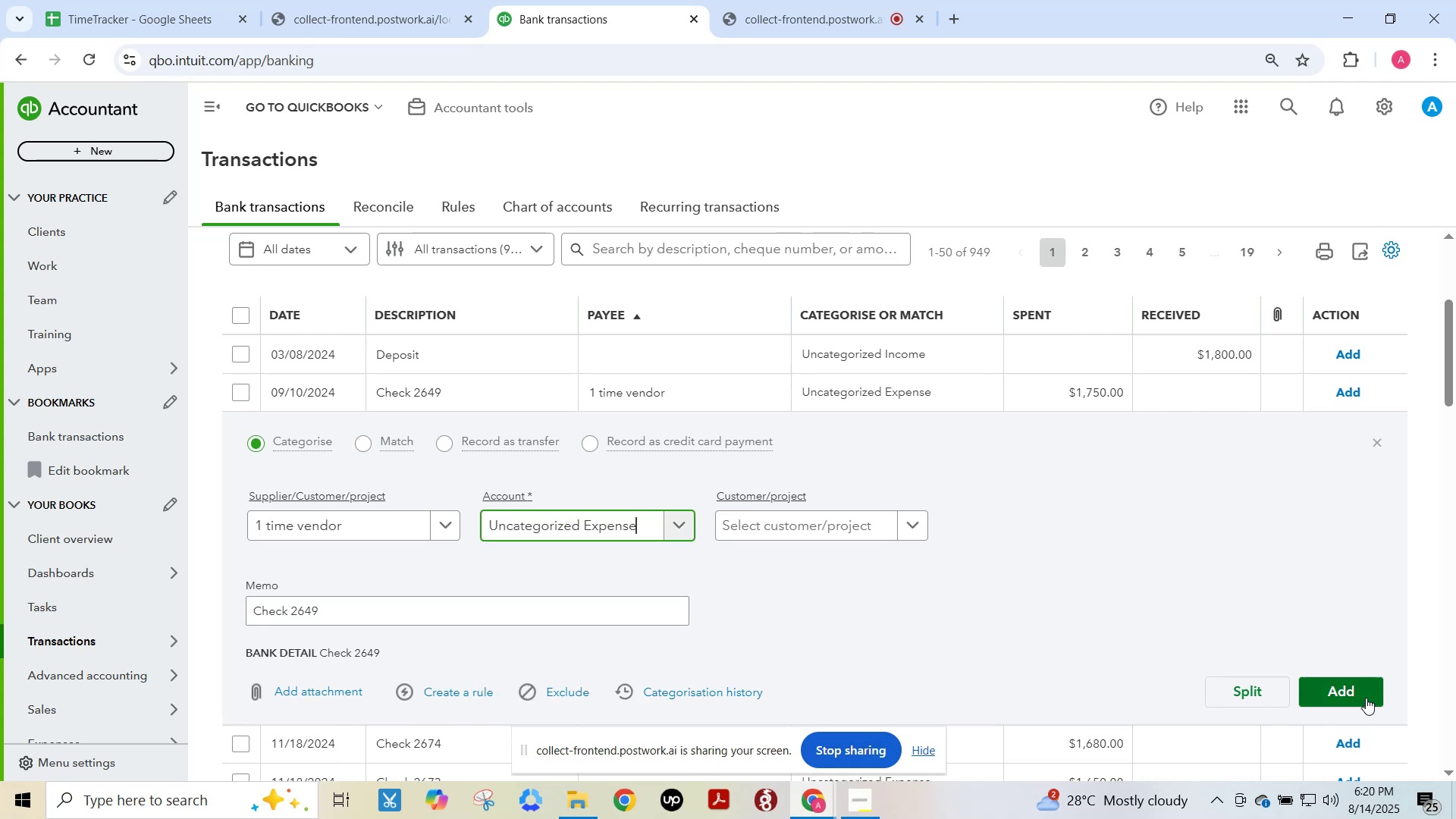 
left_click([1359, 695])
 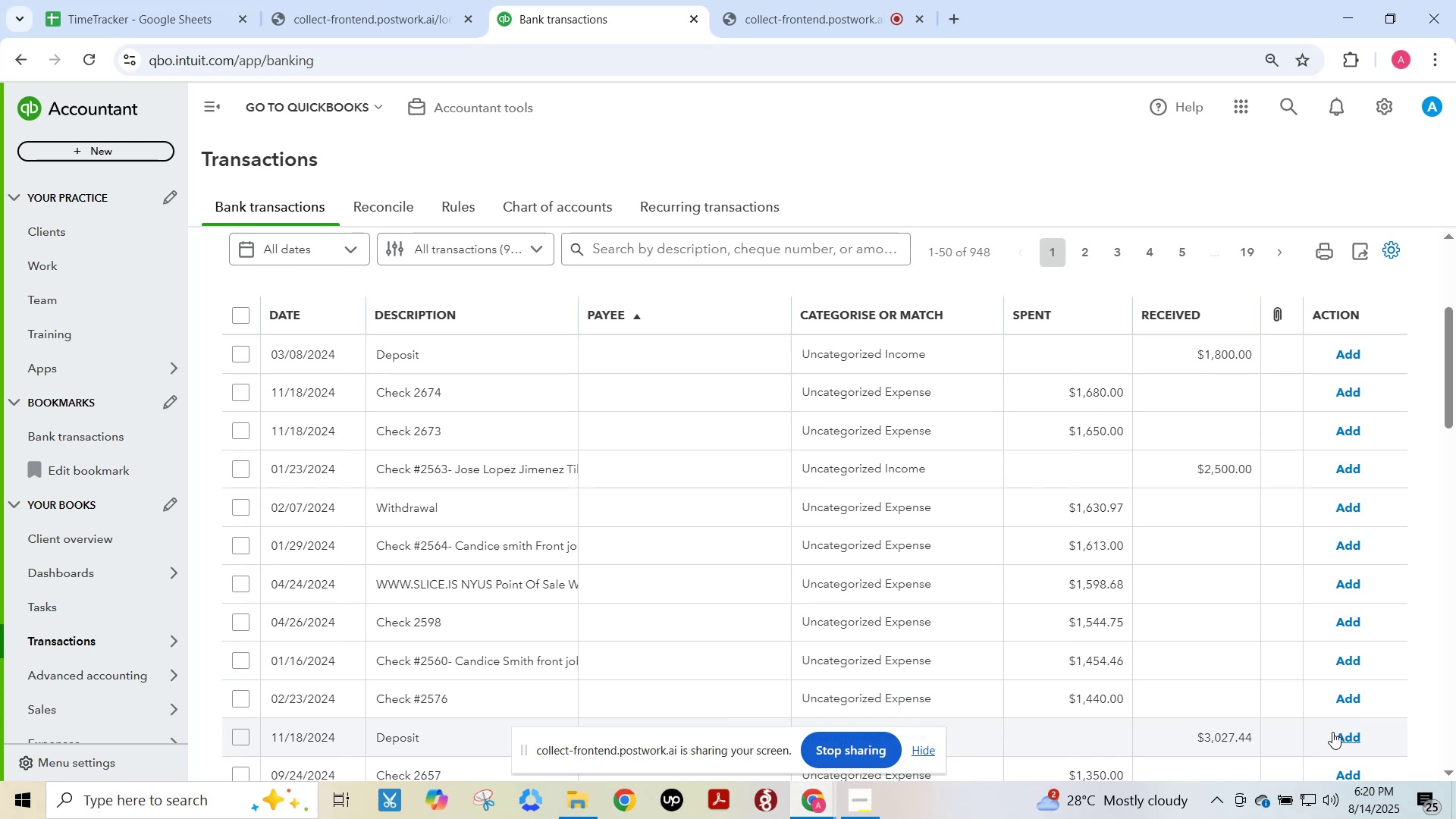 
wait(16.64)
 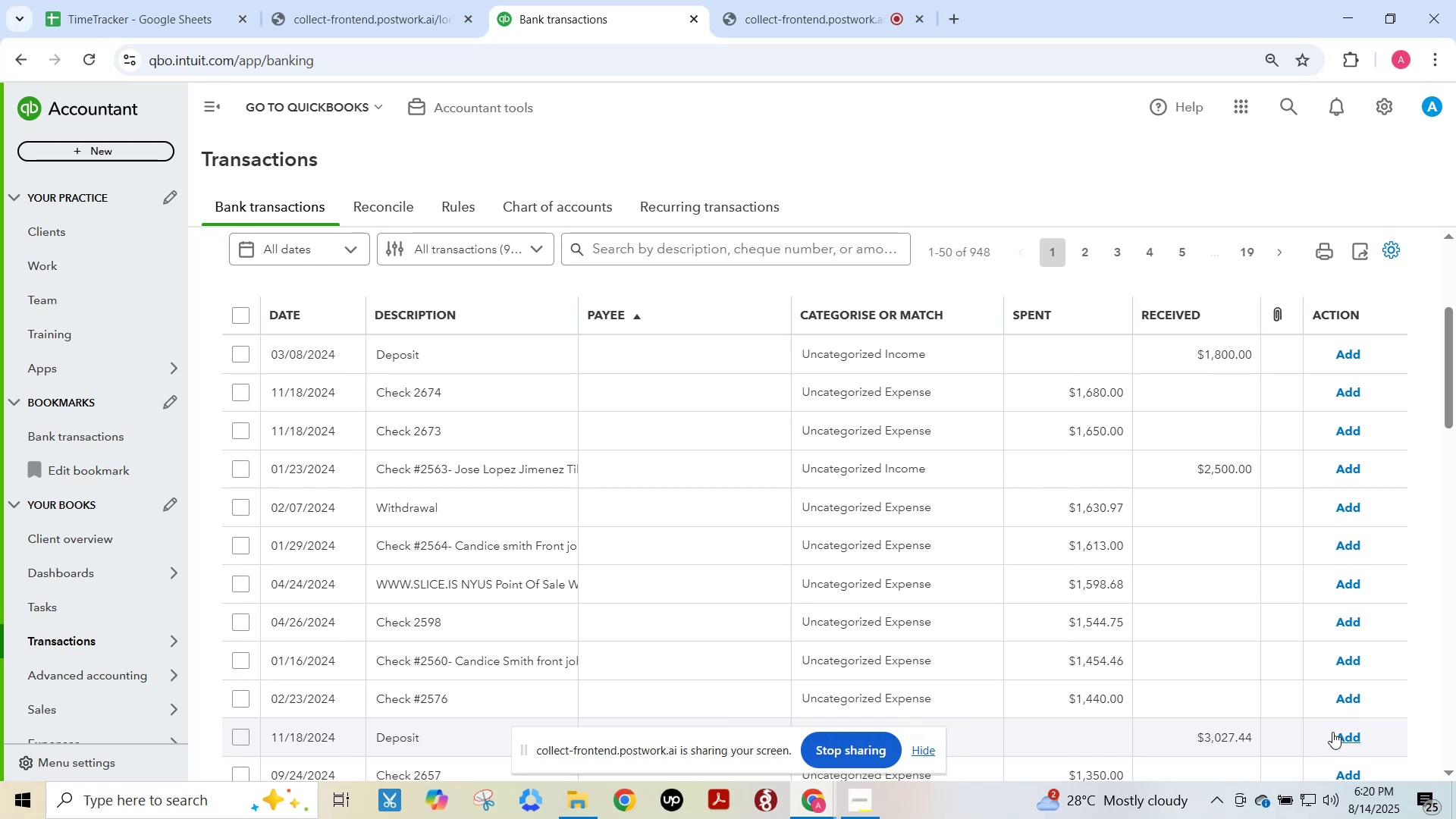 
left_click([453, 397])
 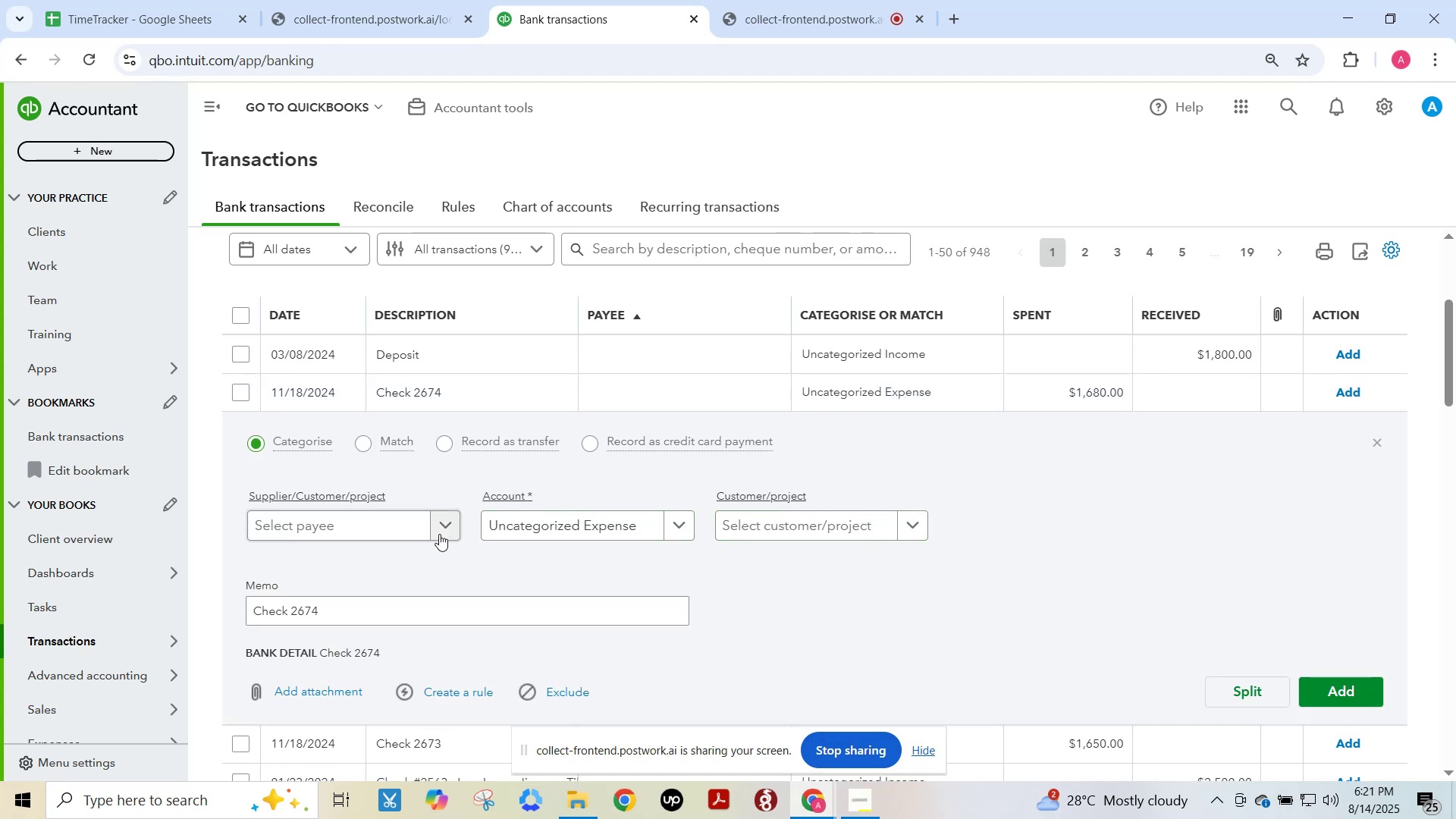 
left_click([365, 516])
 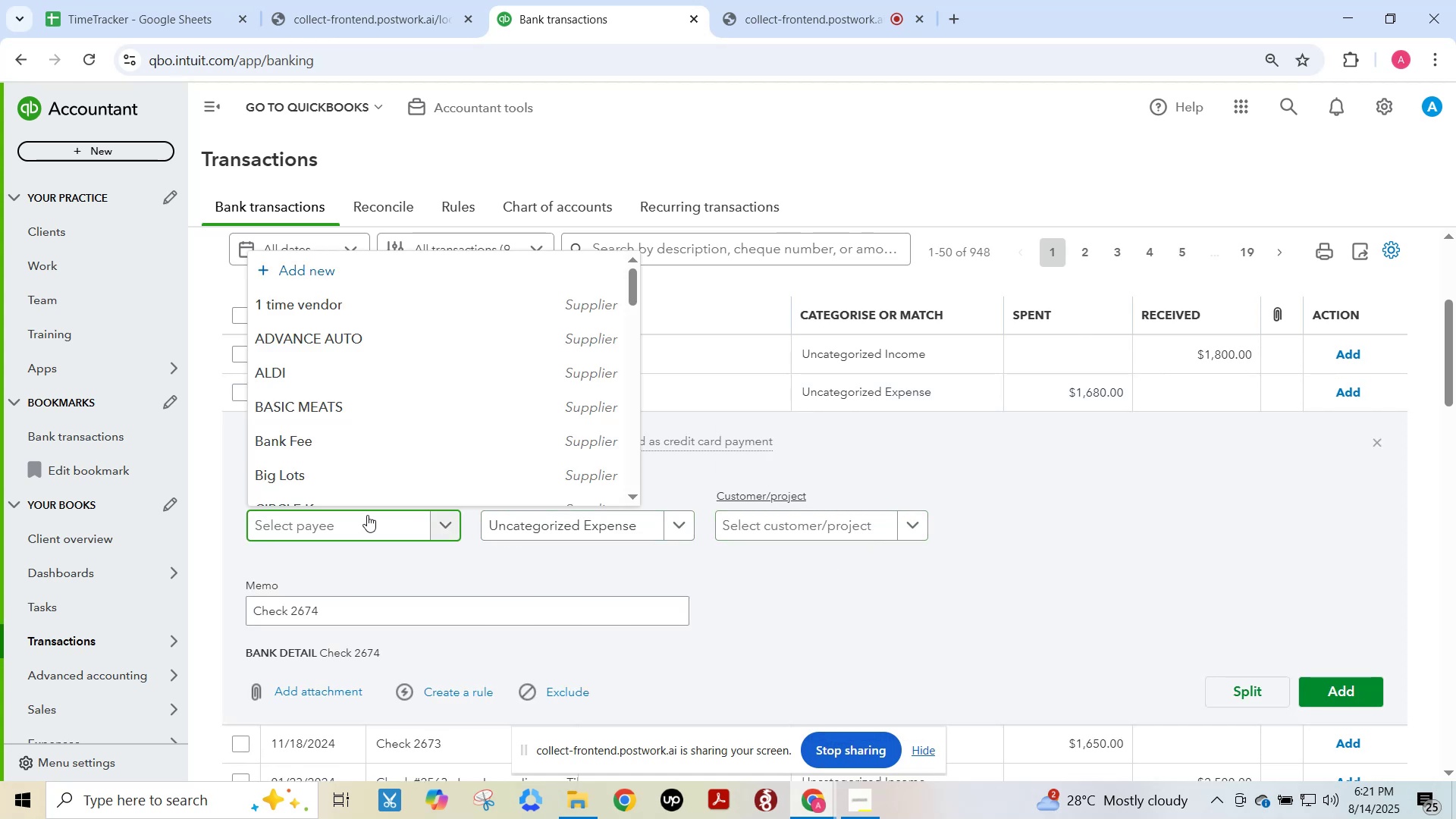 
key(Numpad1)
 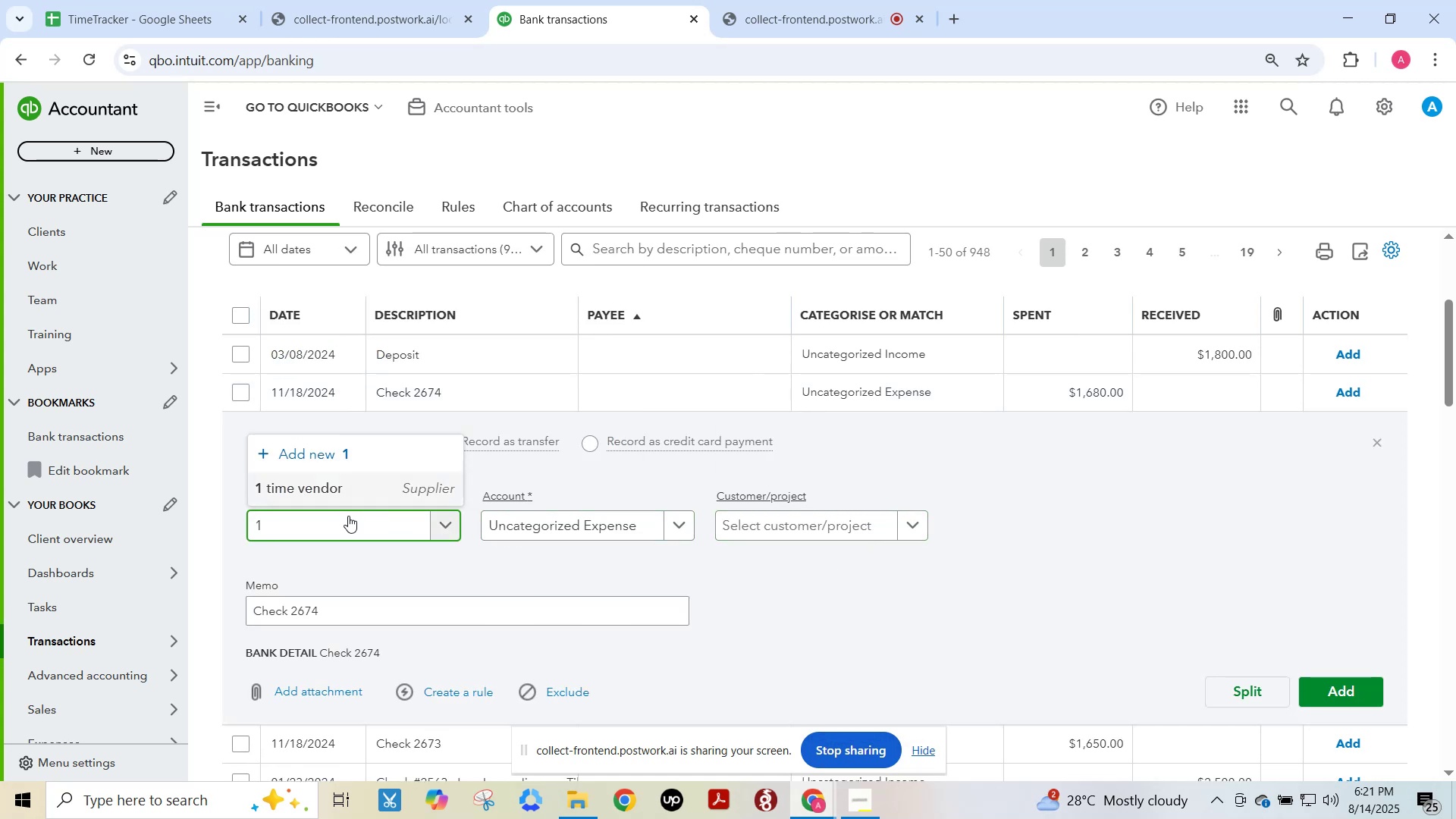 
left_click([329, 479])
 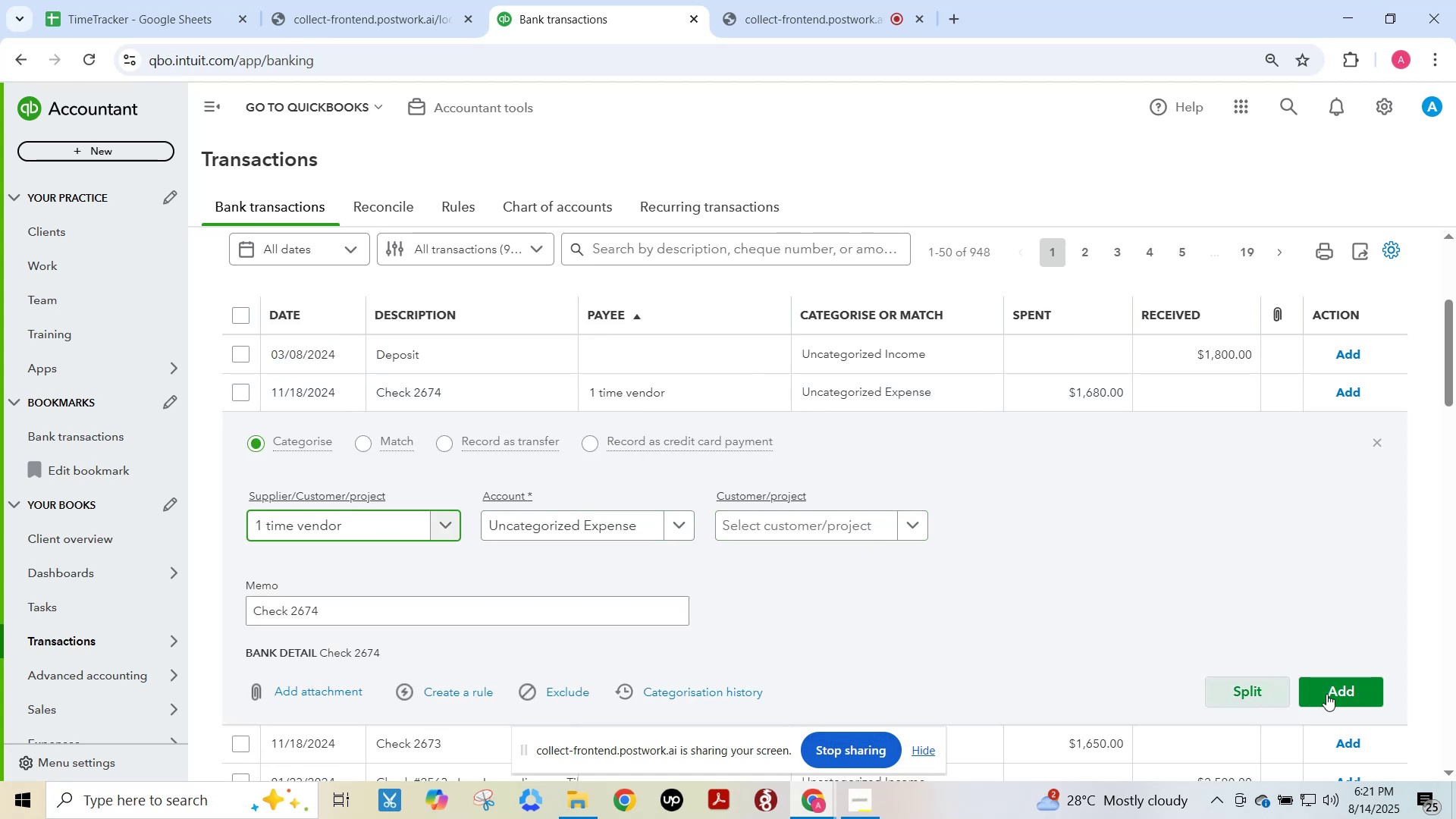 
left_click([1345, 695])
 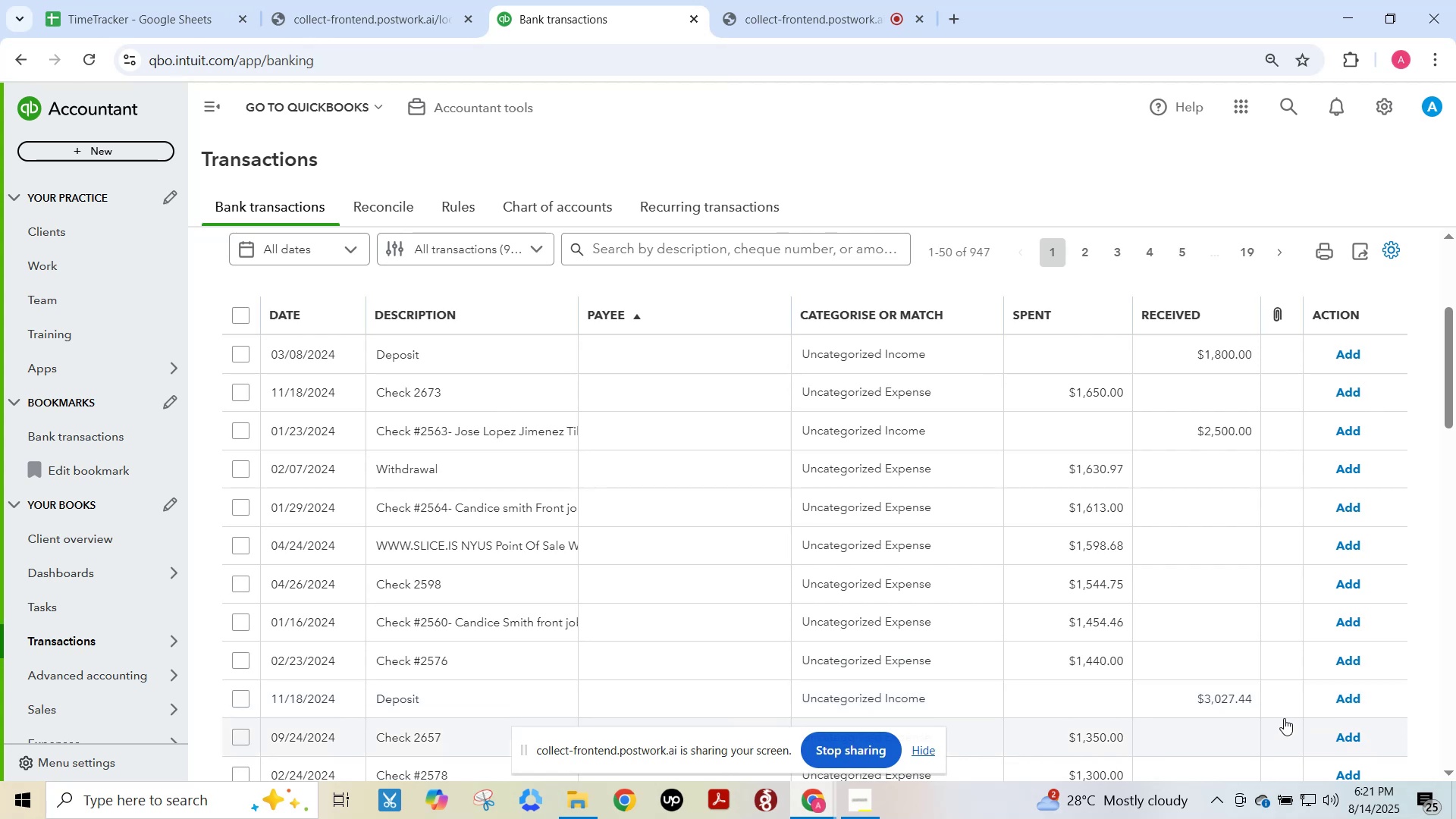 
wait(36.91)
 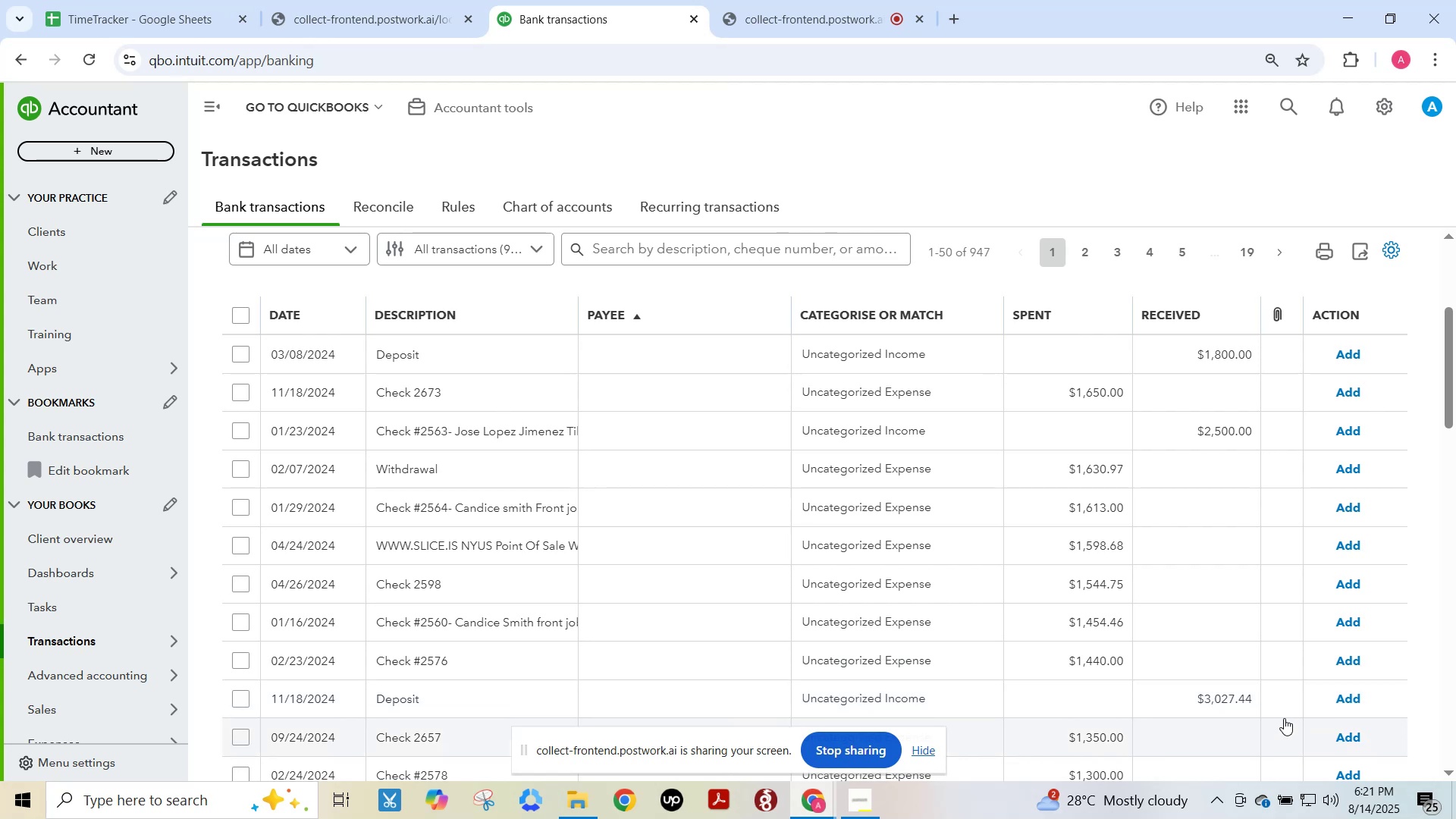 
left_click([470, 373])
 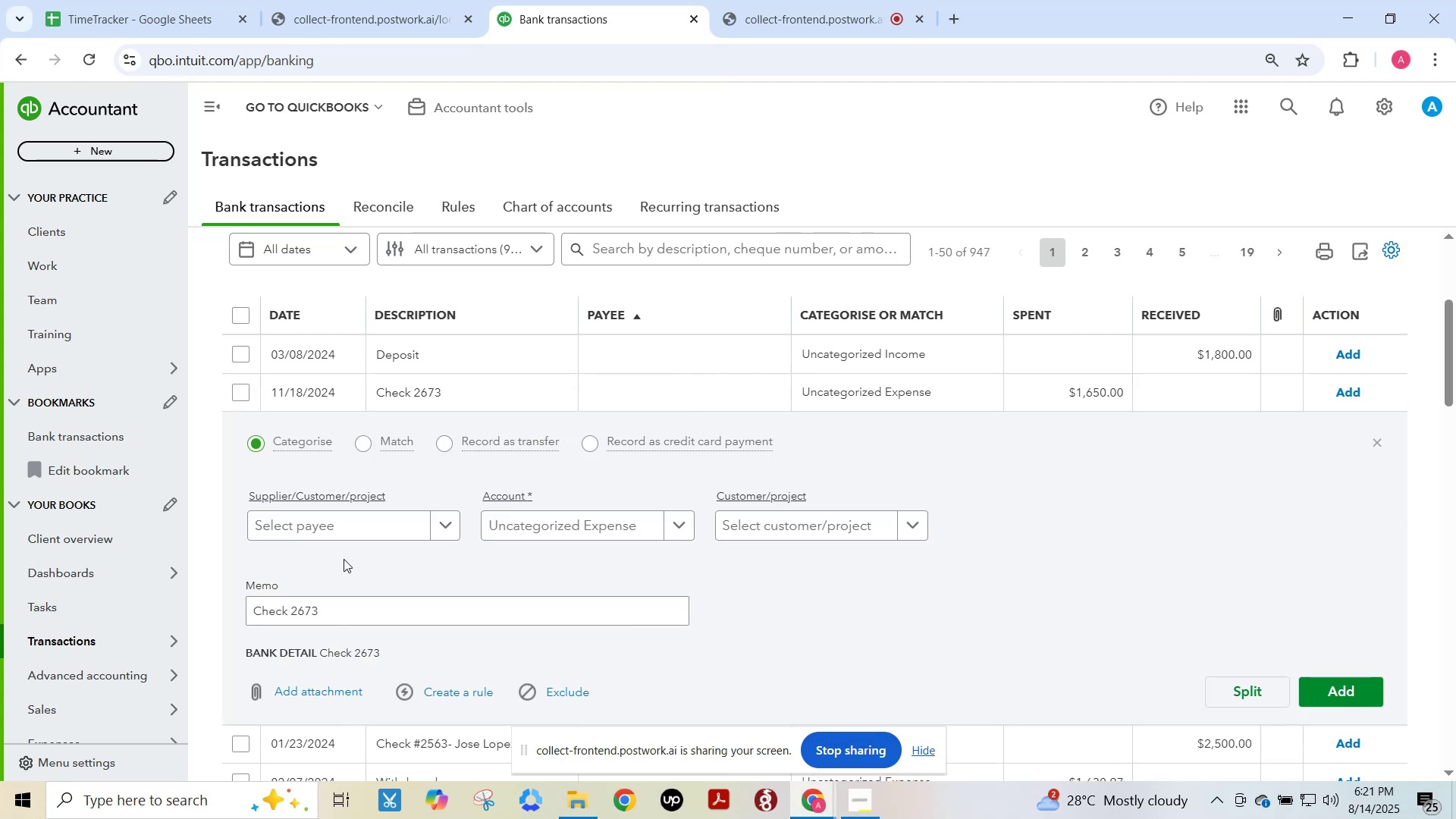 
left_click([331, 530])
 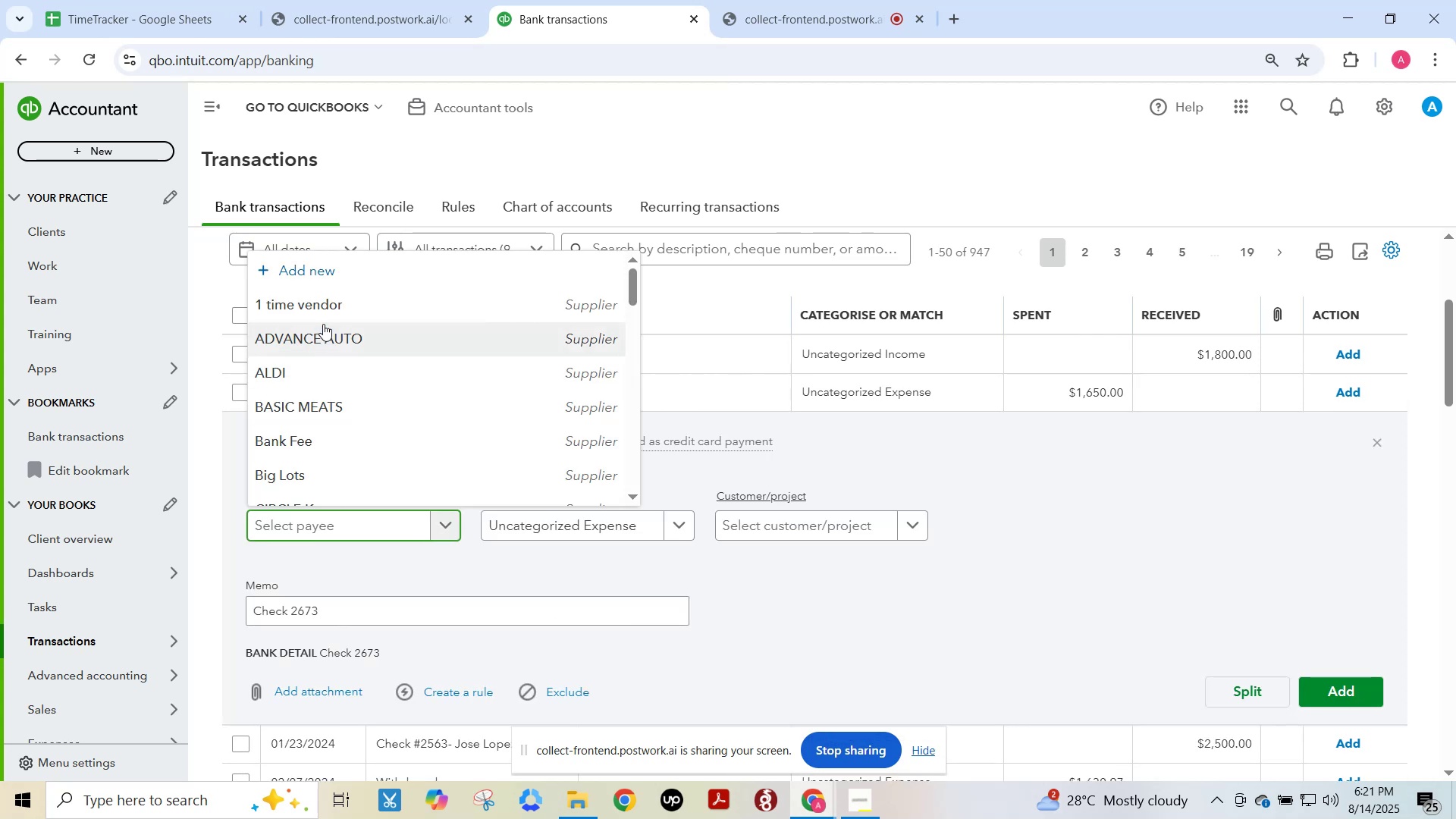 
left_click([325, 305])
 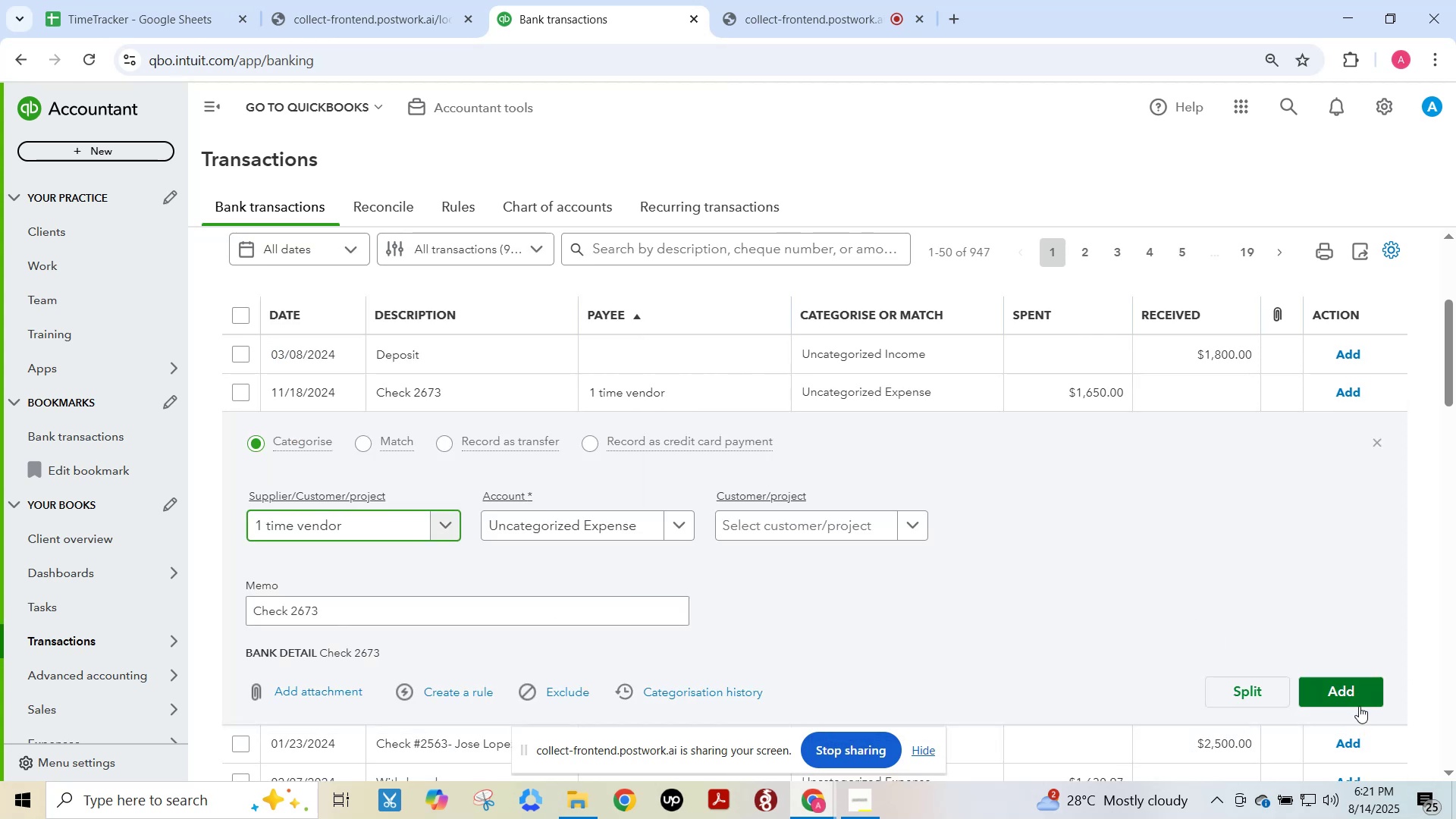 
left_click([1343, 690])
 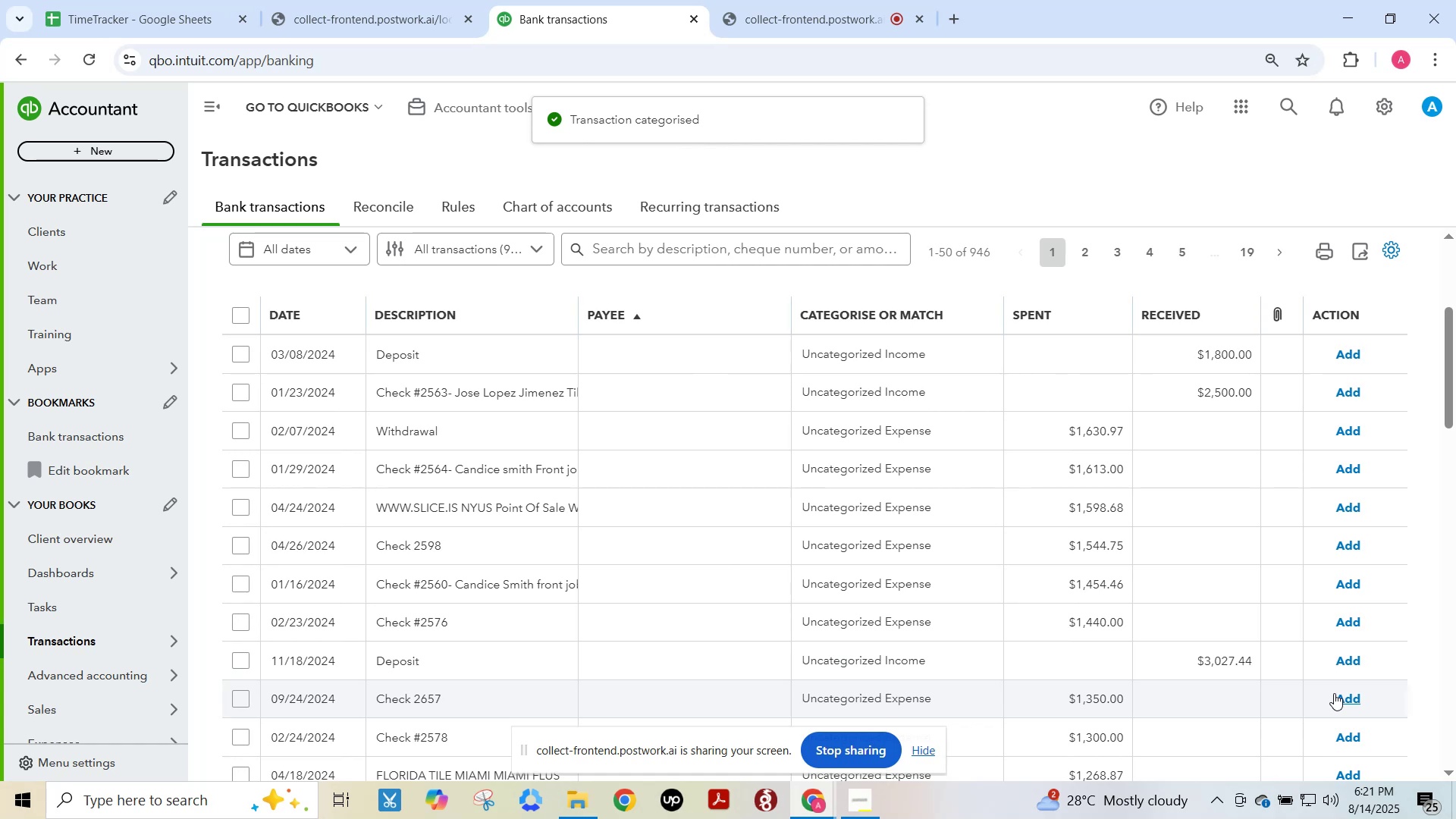 
wait(8.95)
 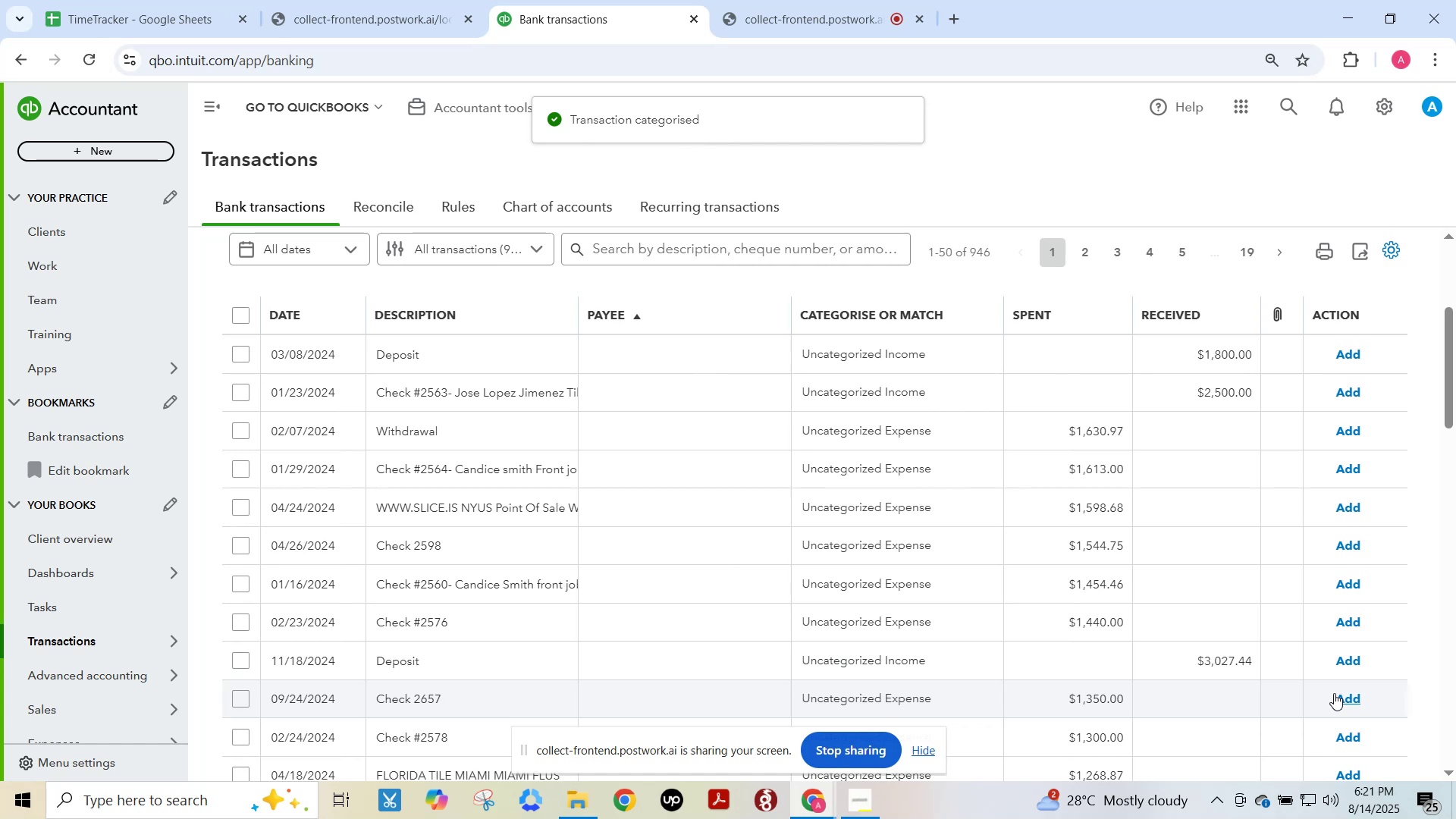 
left_click([422, 445])
 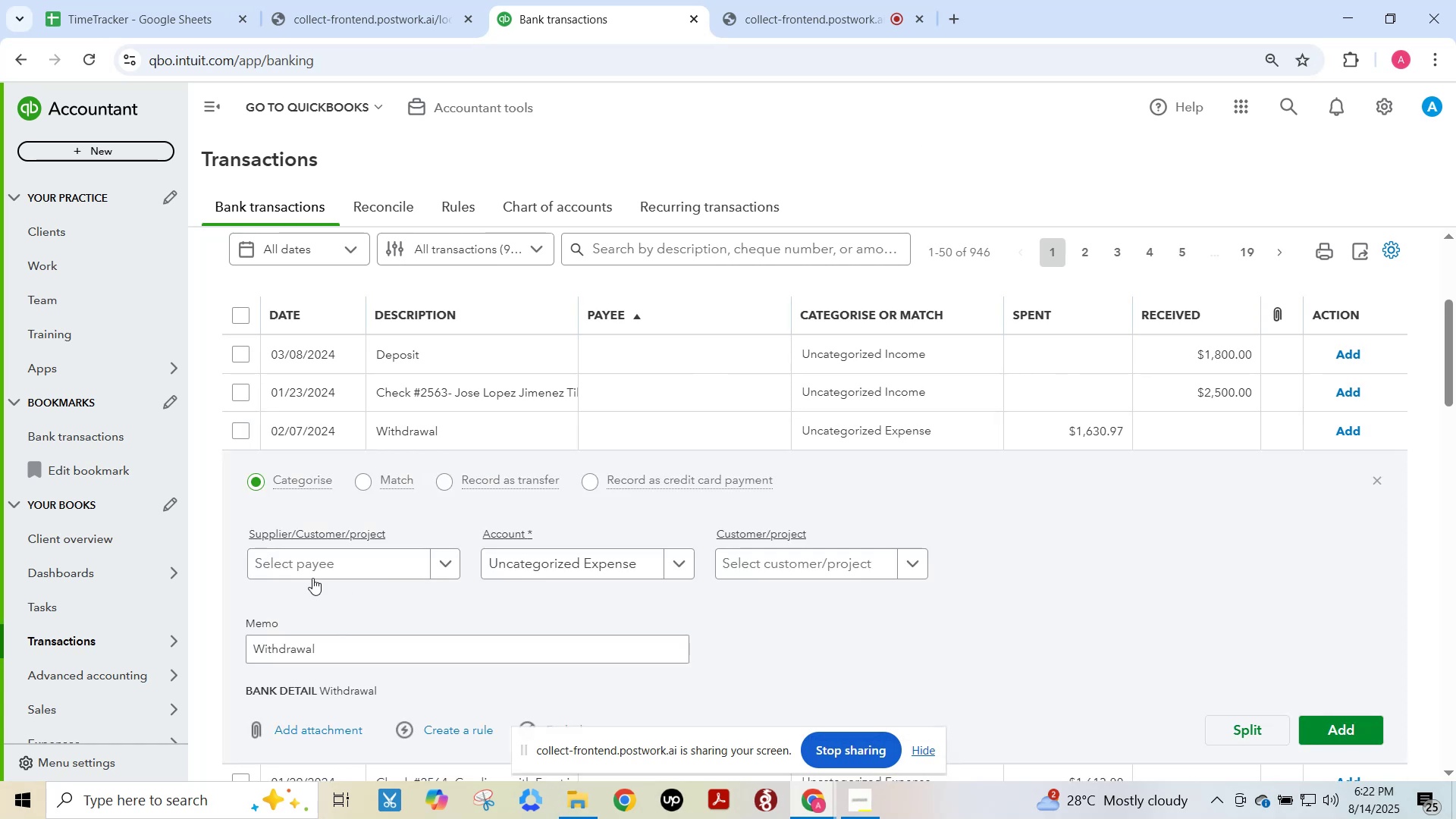 
left_click([301, 560])
 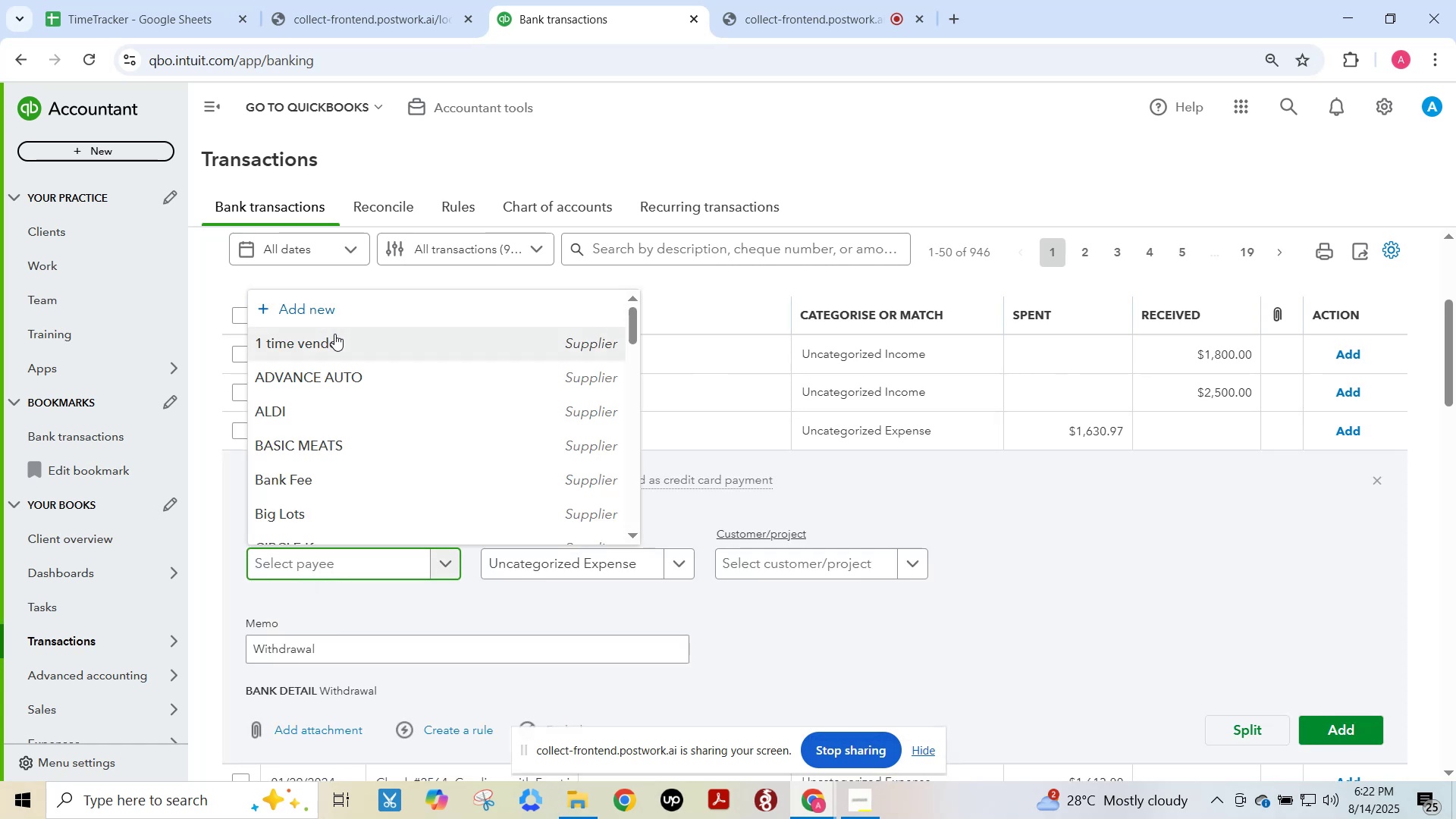 
left_click([334, 334])
 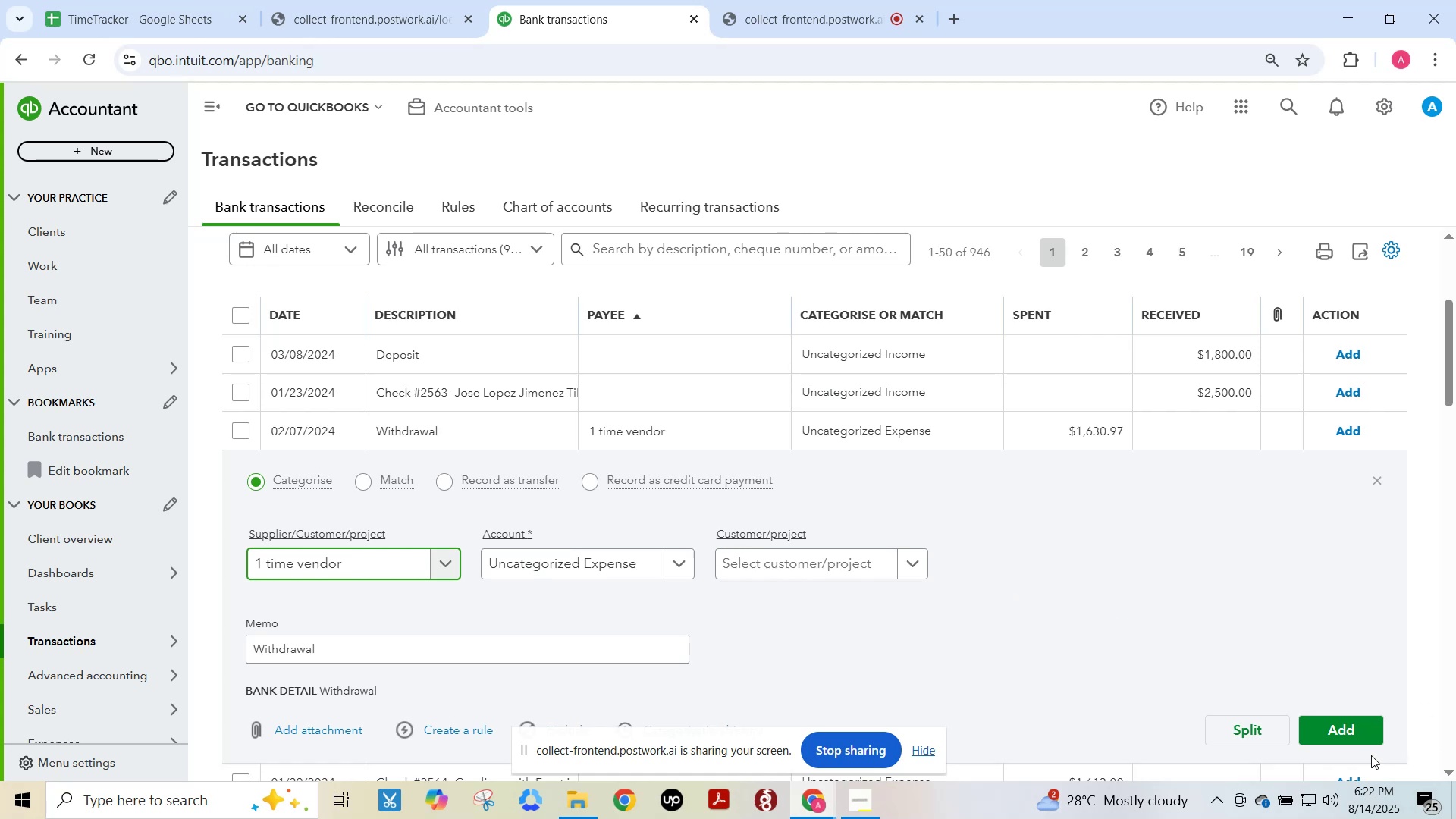 
left_click([1349, 733])
 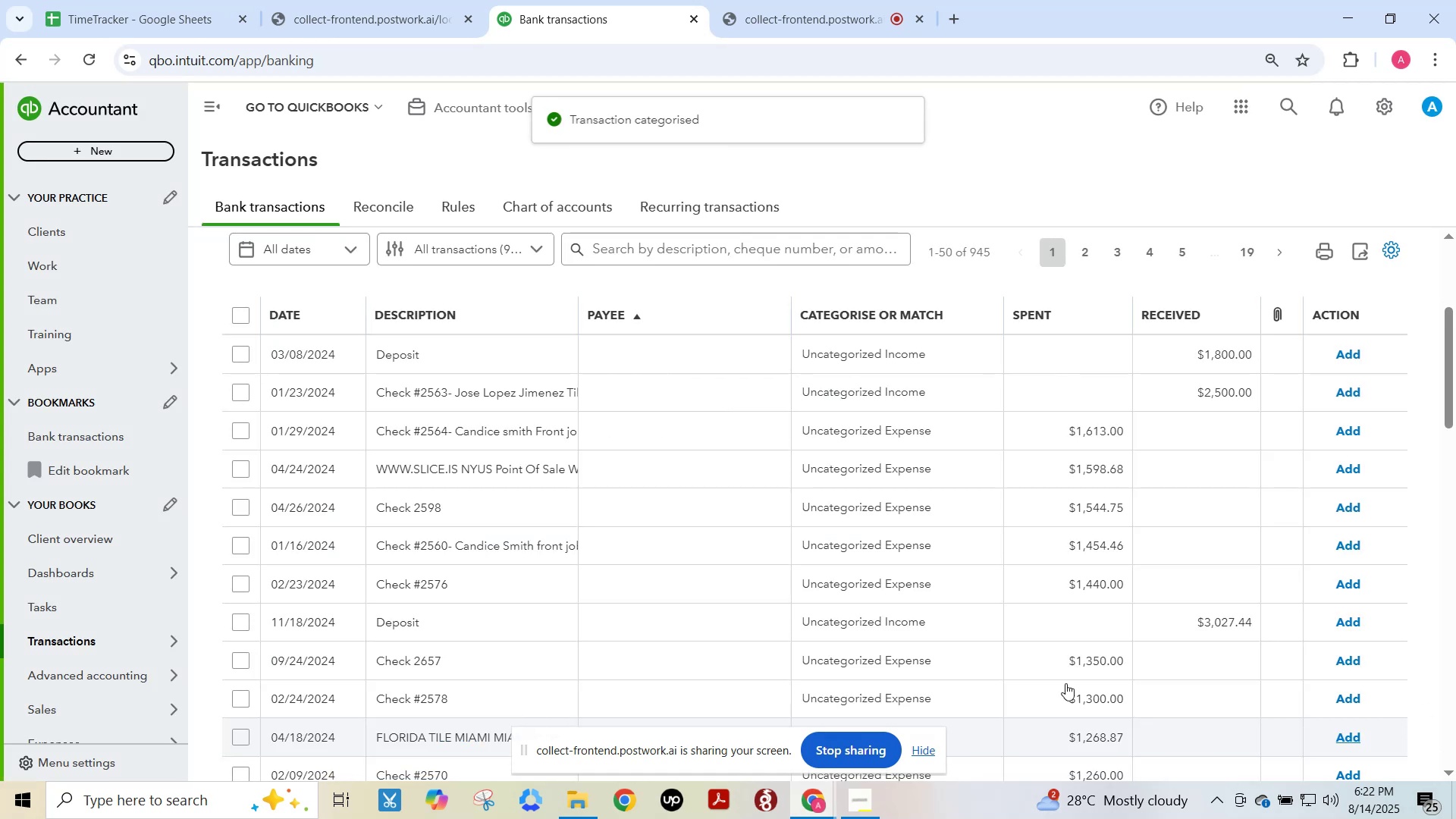 
left_click([486, 505])
 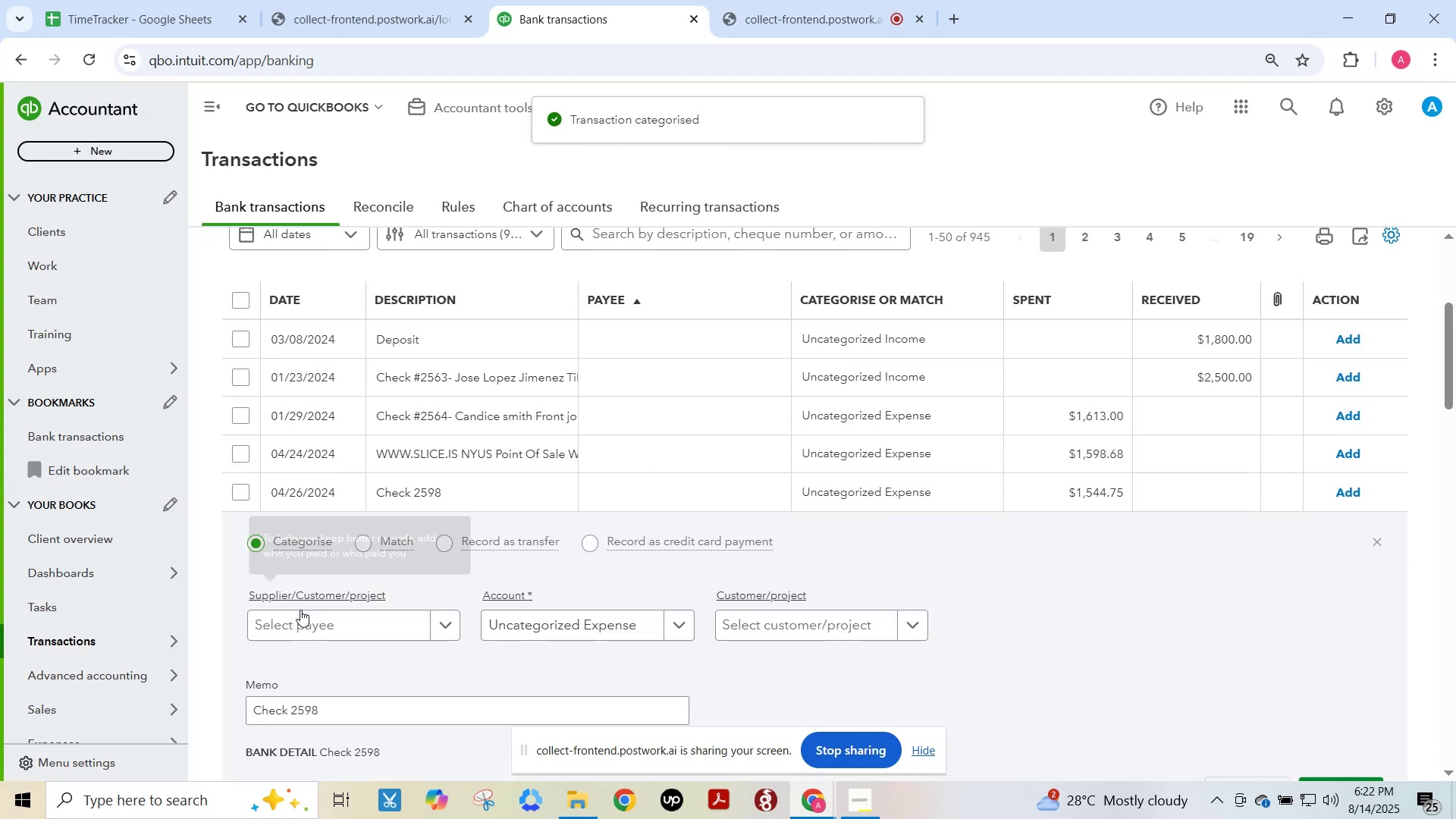 
left_click([310, 617])
 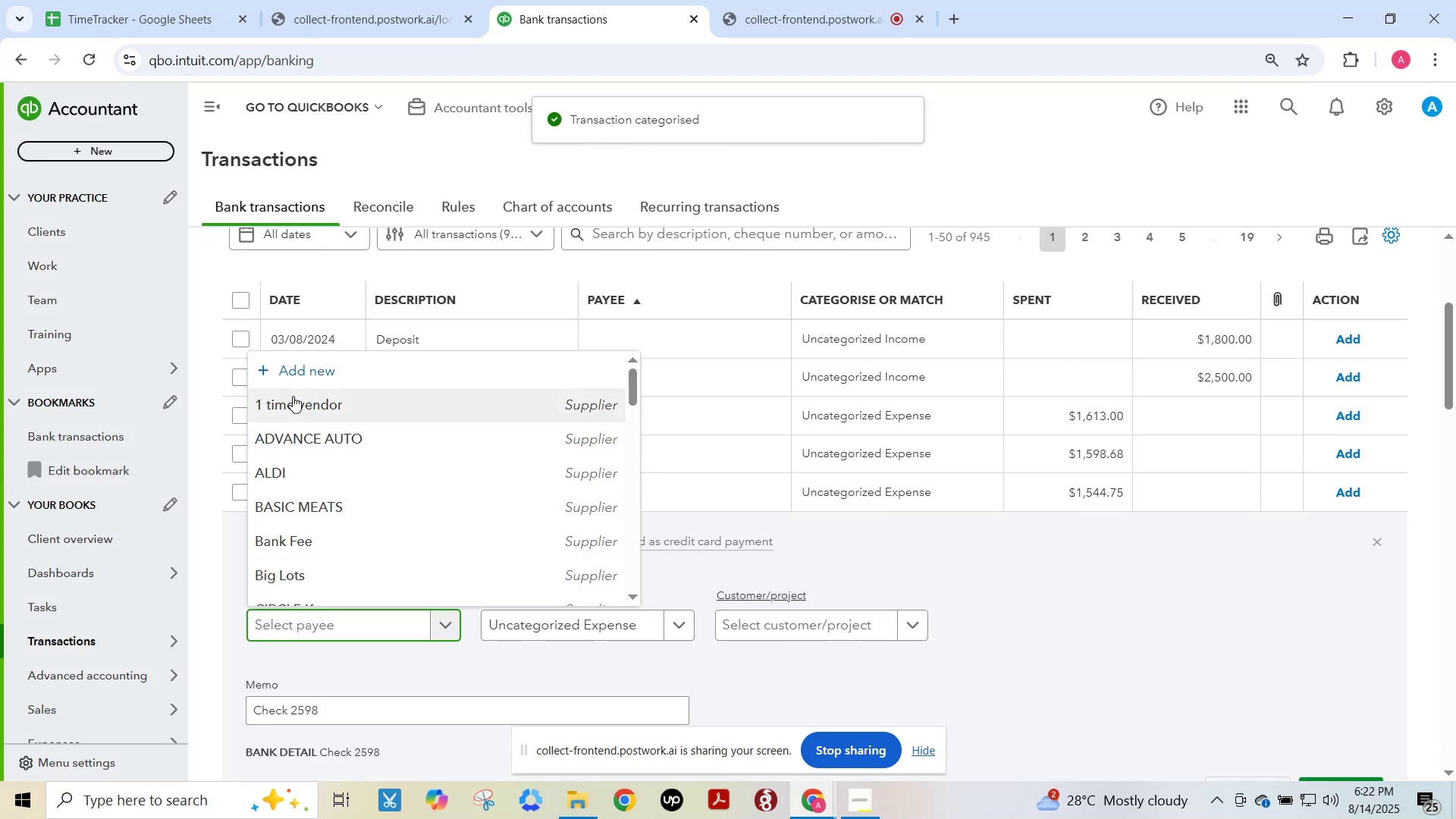 
left_click([297, 399])
 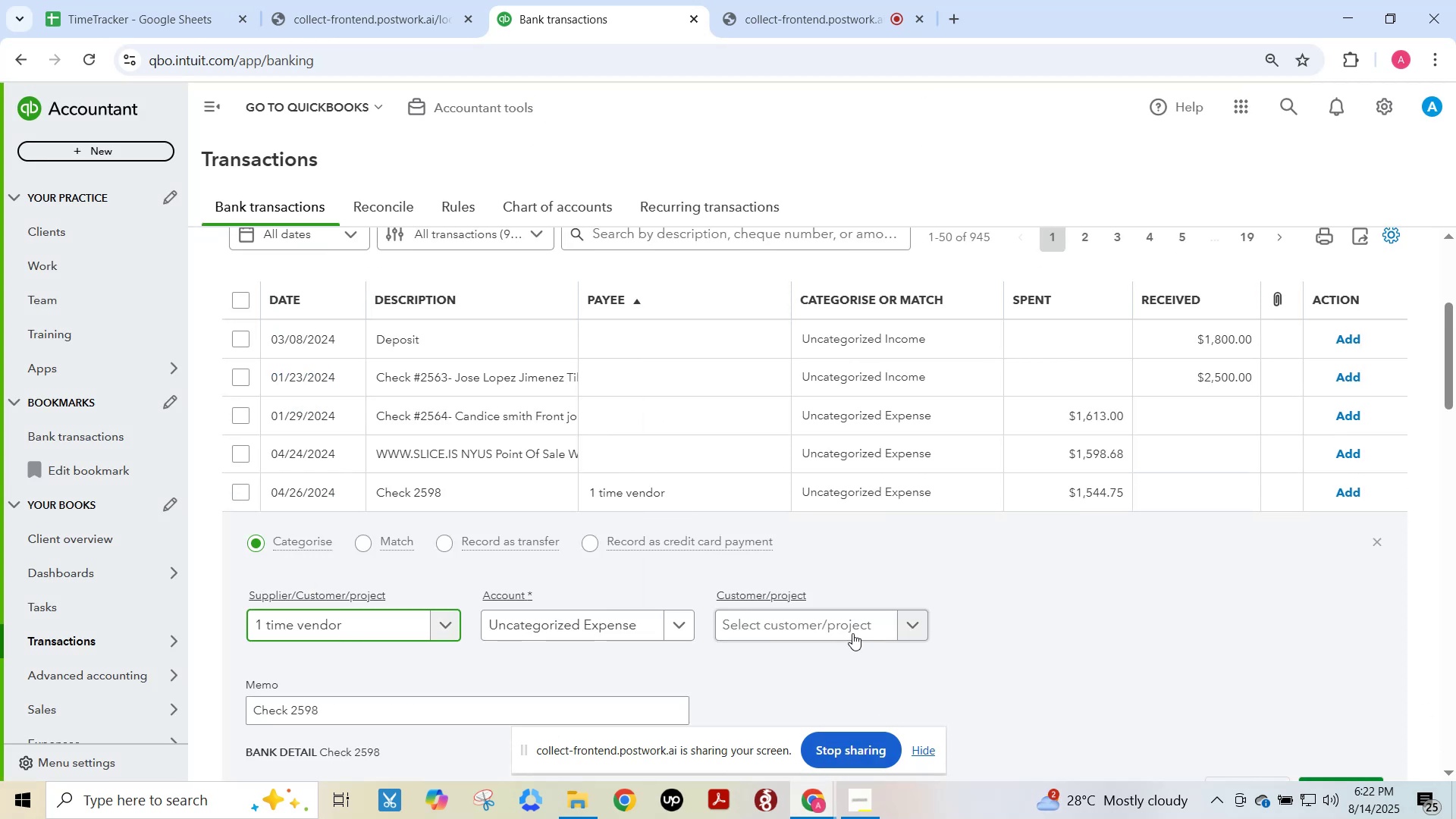 
scroll: coordinate [997, 655], scroll_direction: down, amount: 2.0
 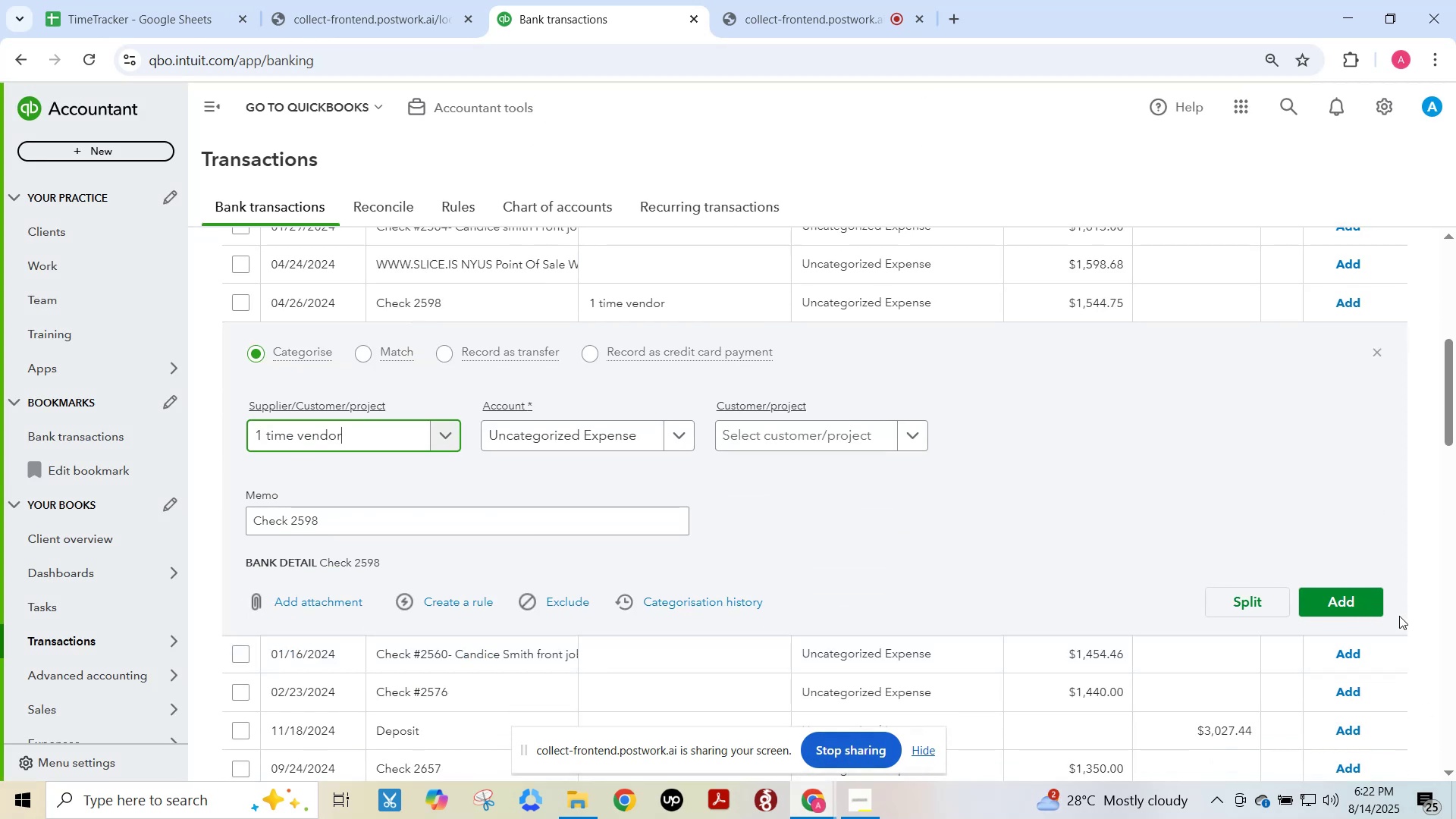 
left_click([1350, 610])
 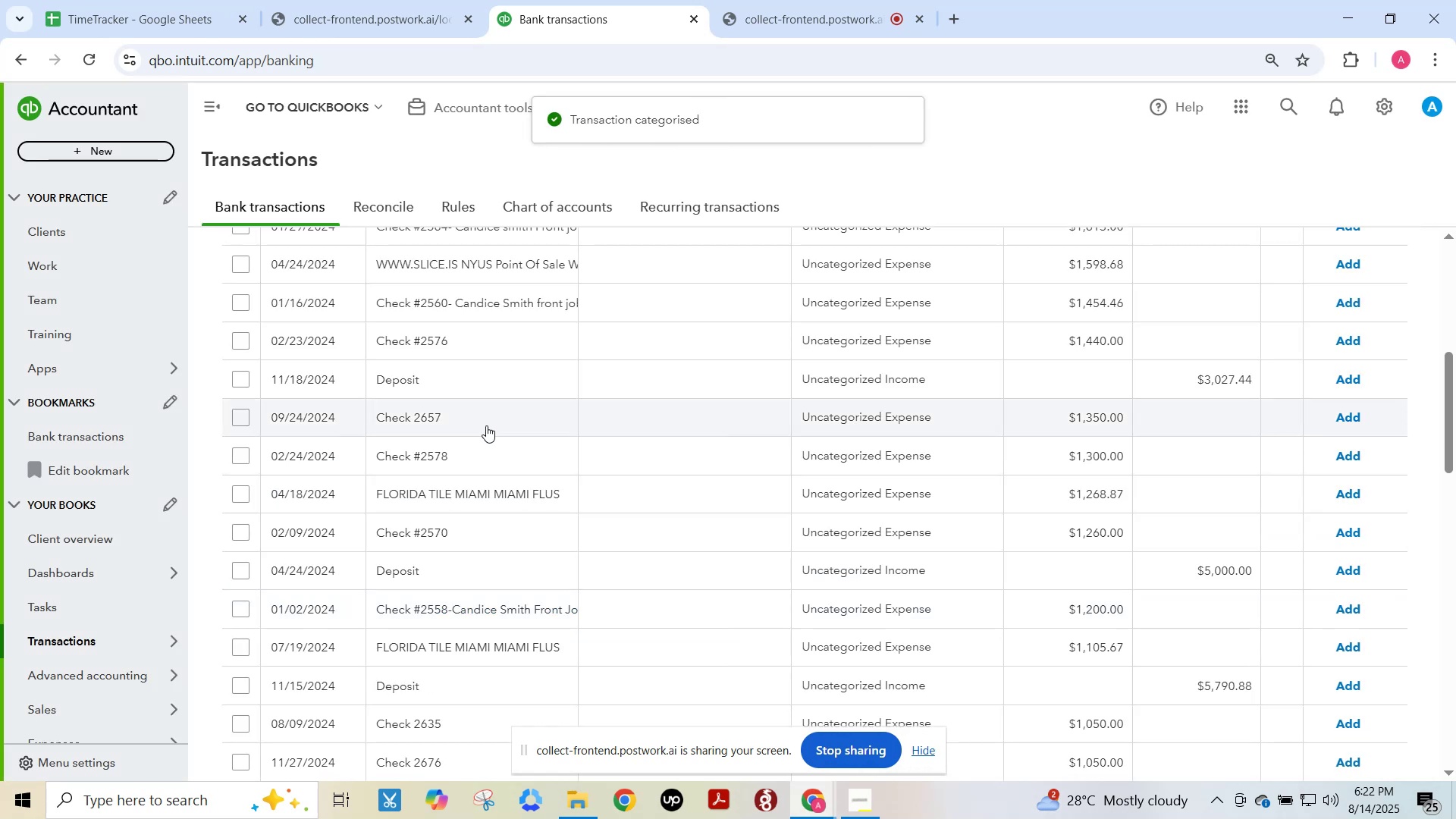 
left_click([464, 340])
 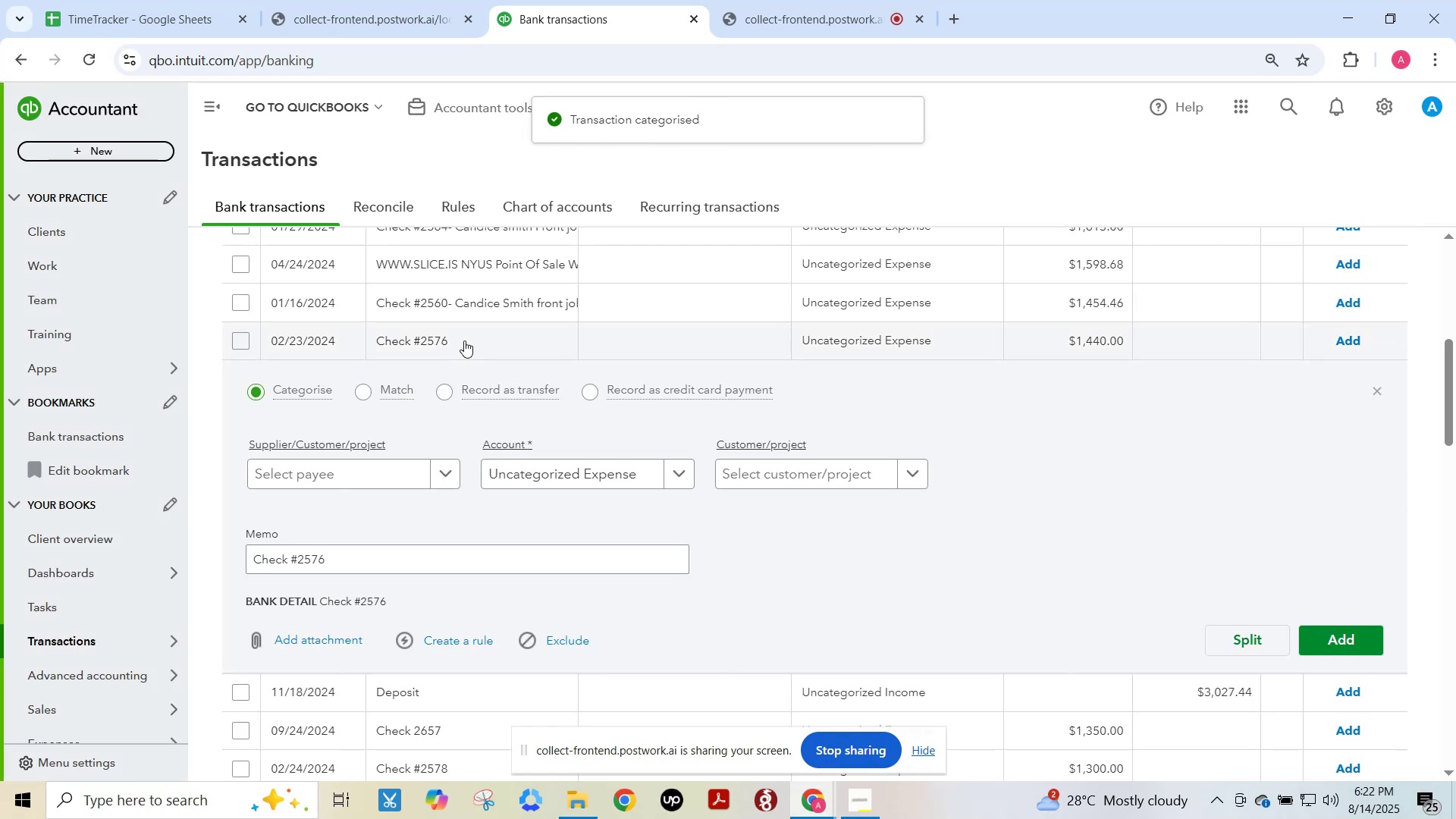 
left_click([316, 472])
 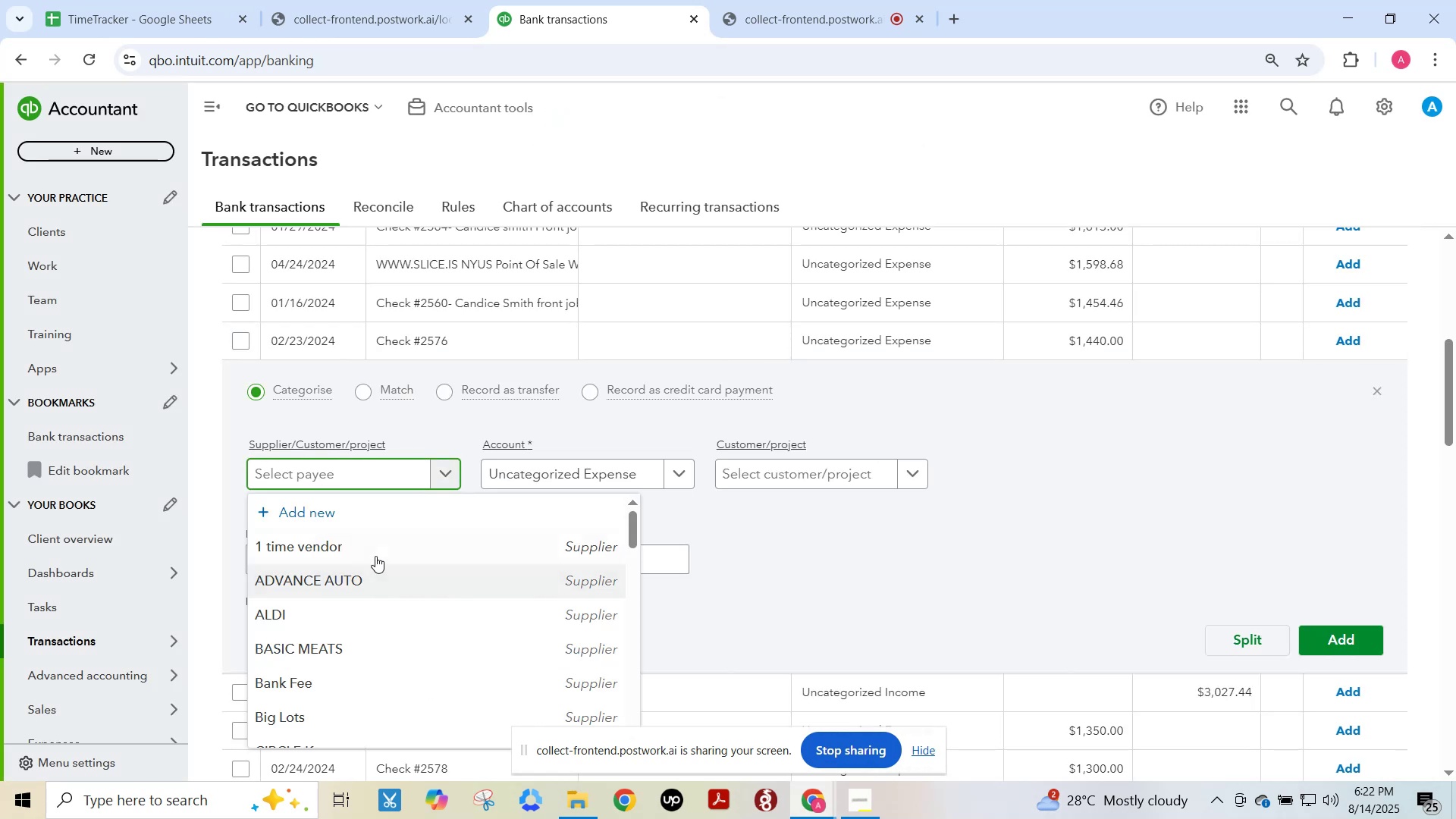 
left_click([372, 554])
 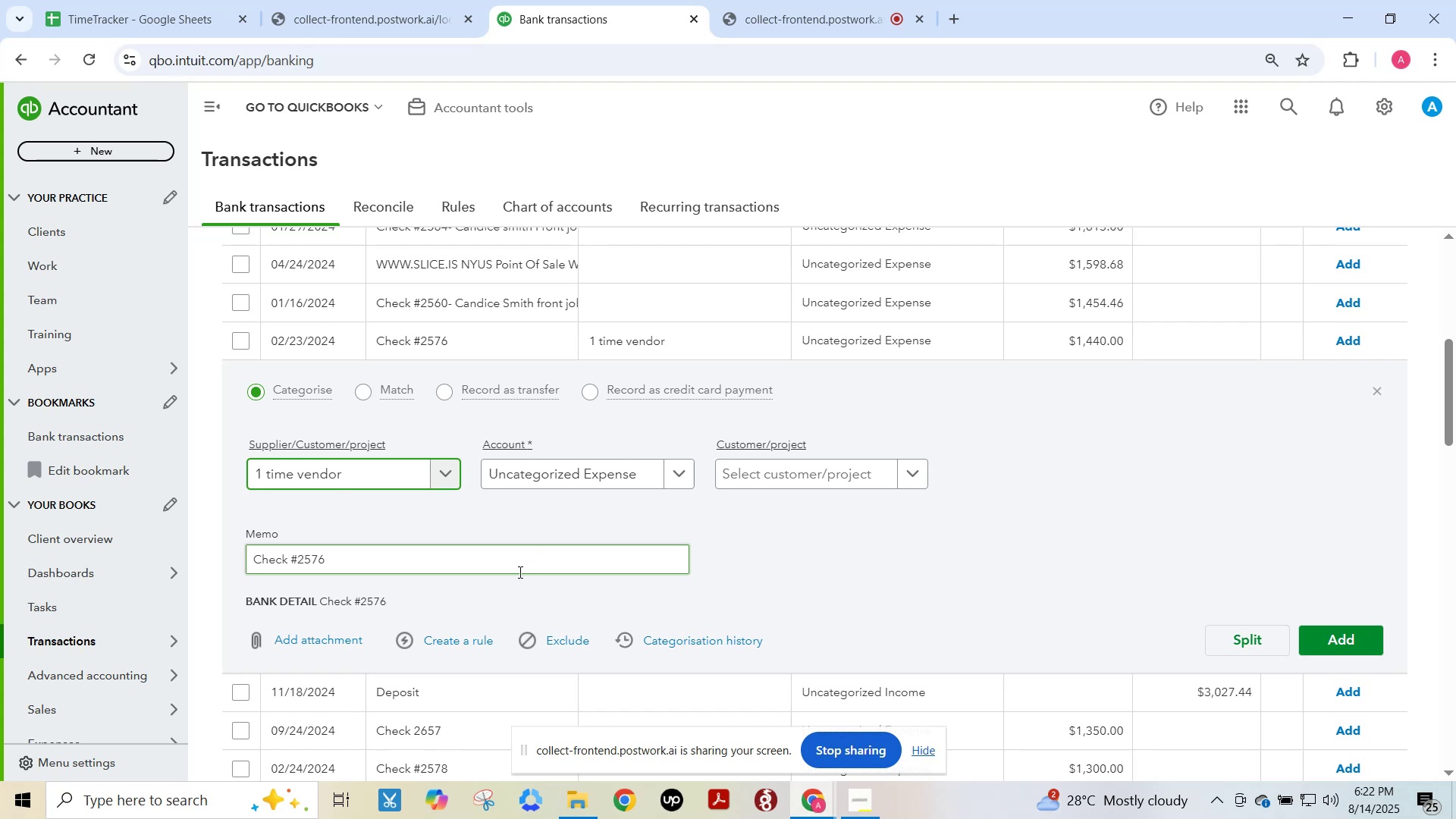 
wait(17.87)
 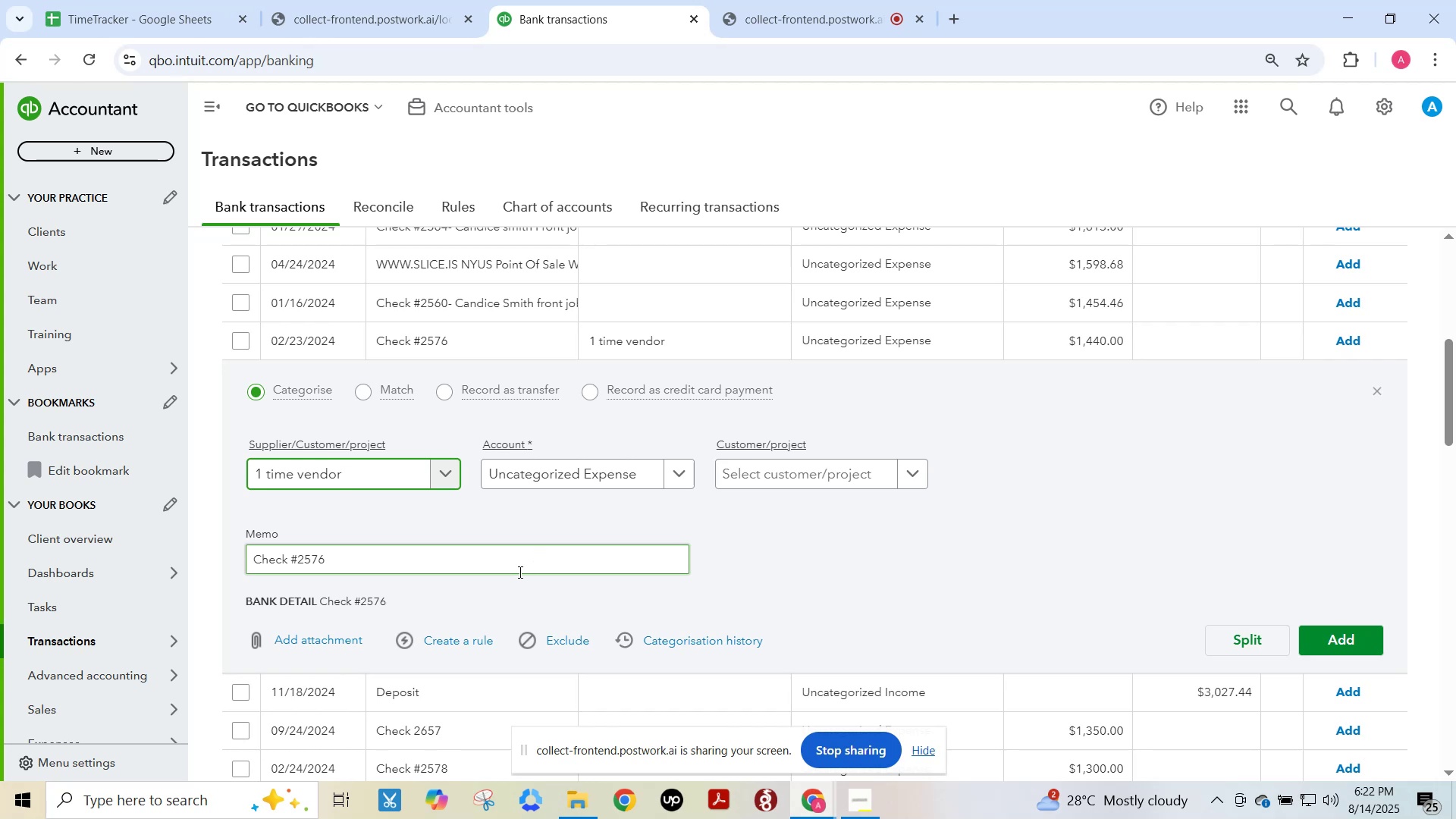 
left_click_drag(start_coordinate=[299, 555], to_coordinate=[161, 562])
 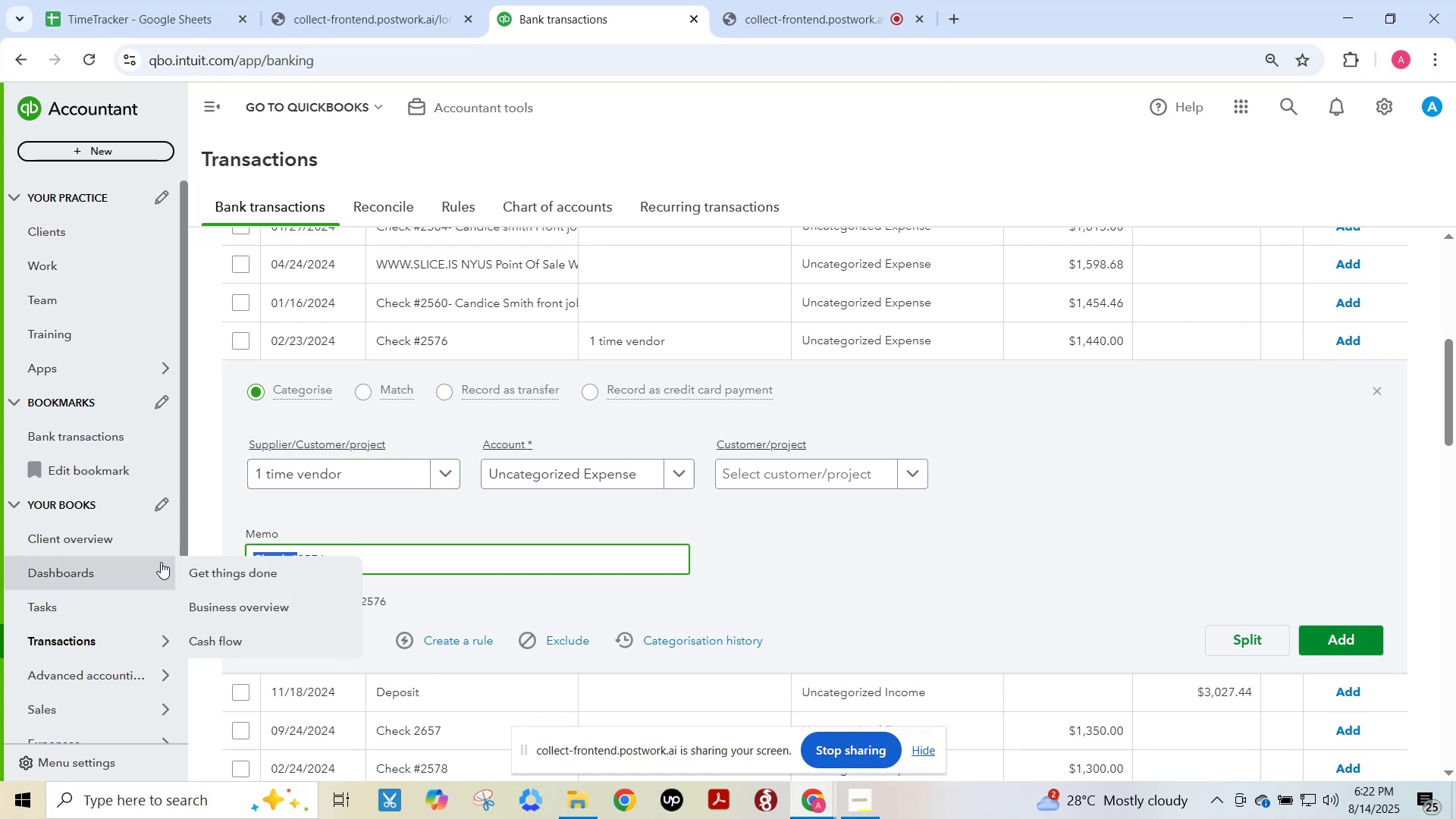 
key(Control+C)
 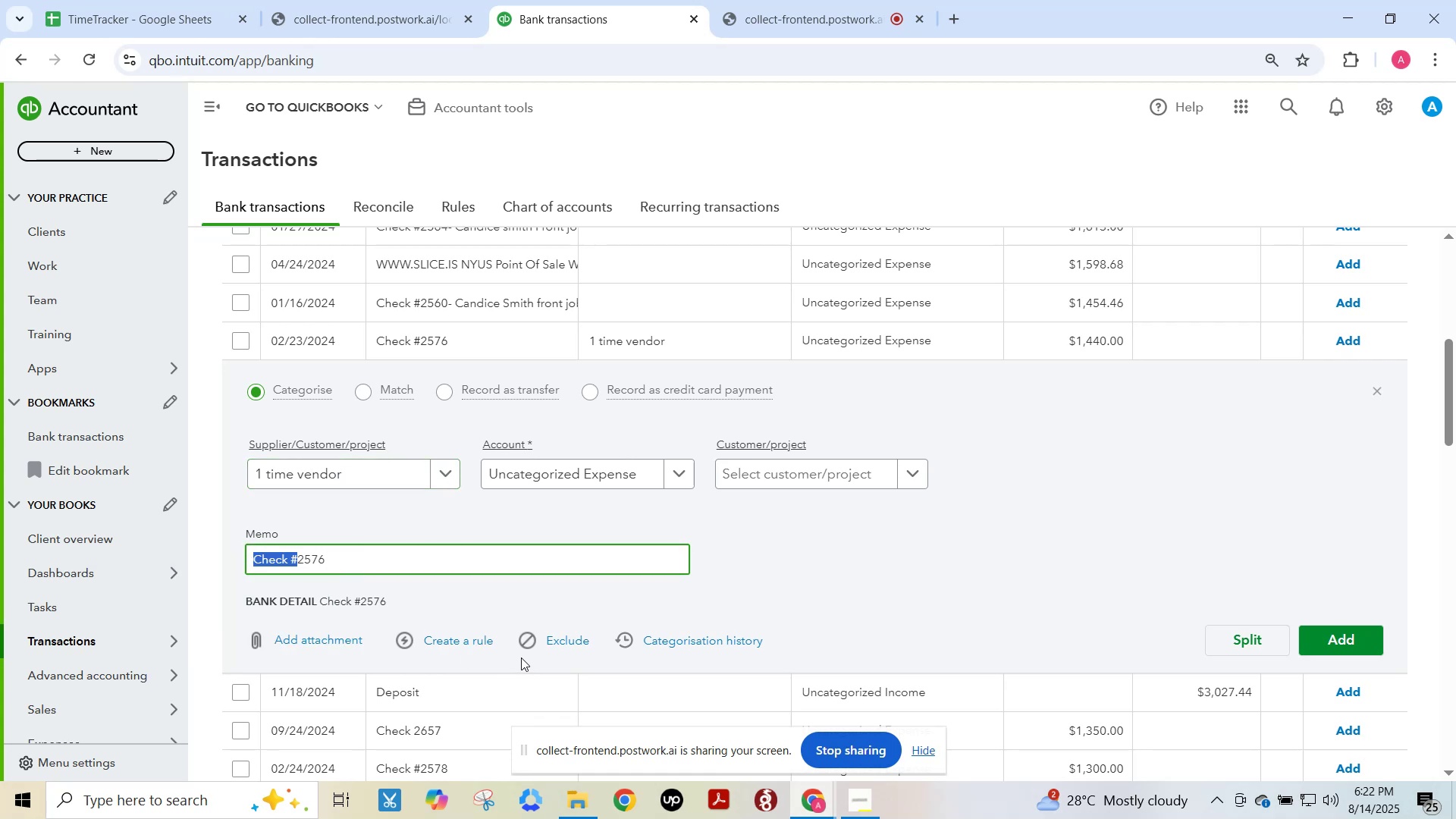 
left_click([449, 640])
 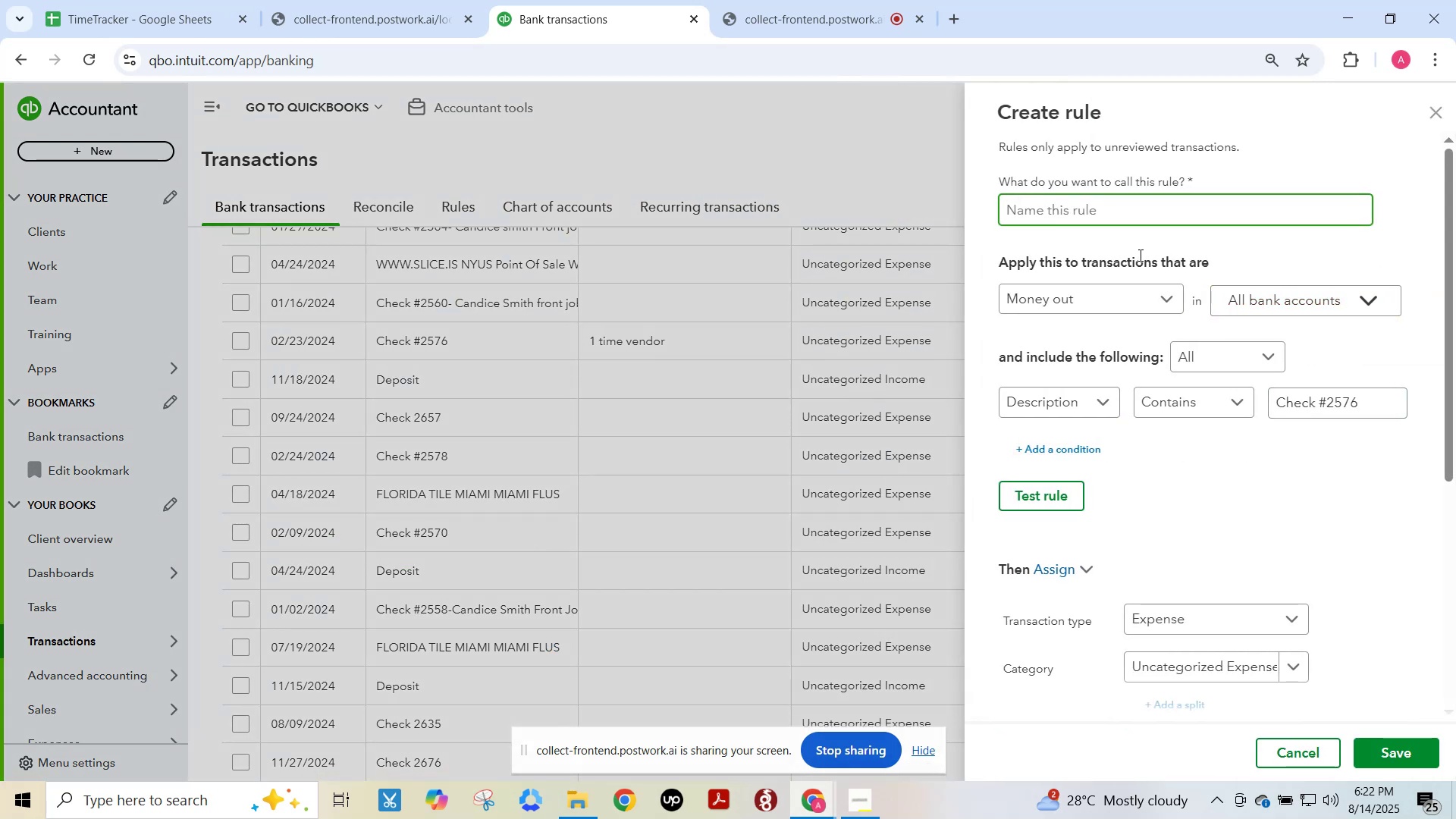 
left_click([1088, 215])
 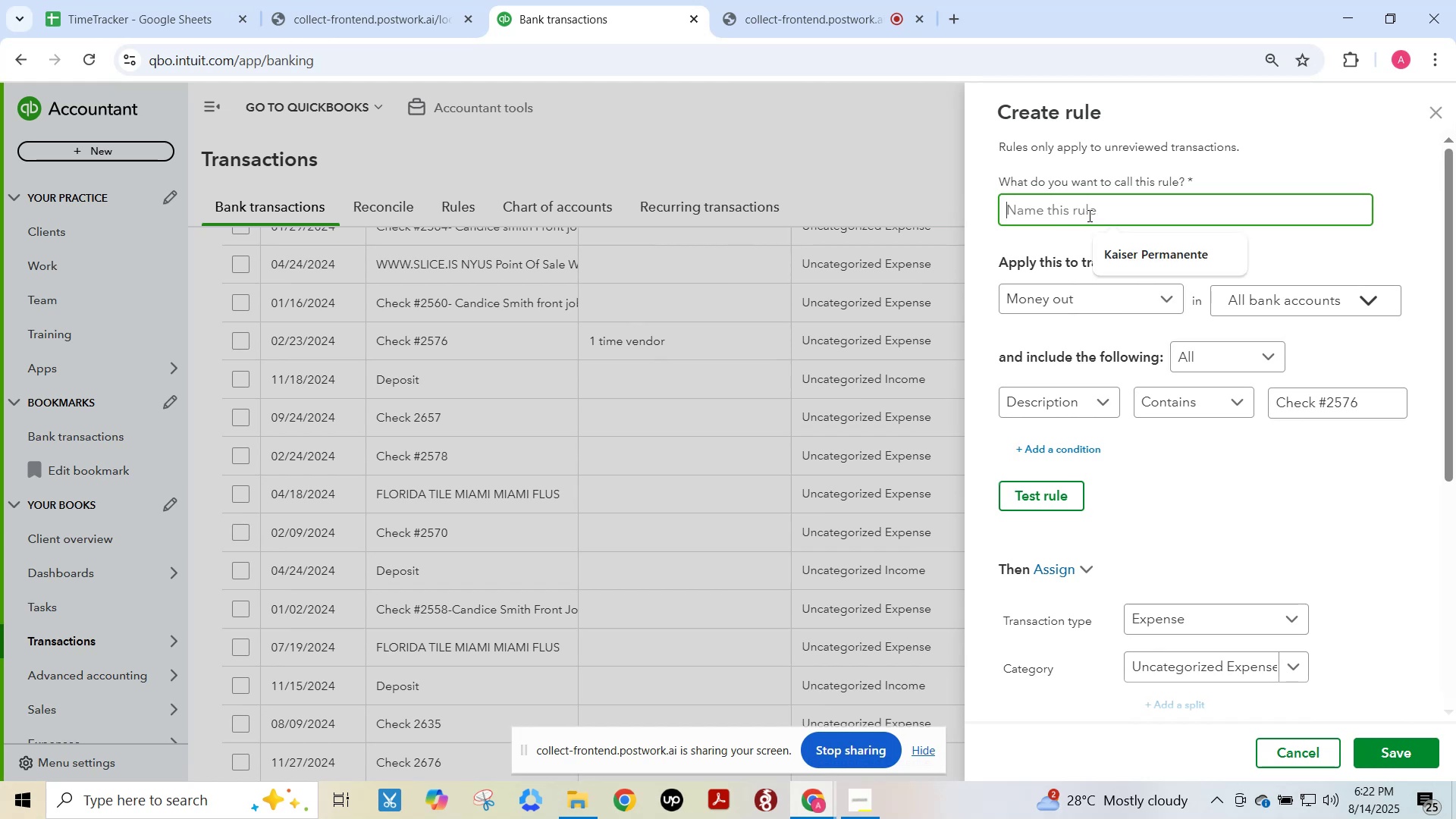 
key(Control+V)
 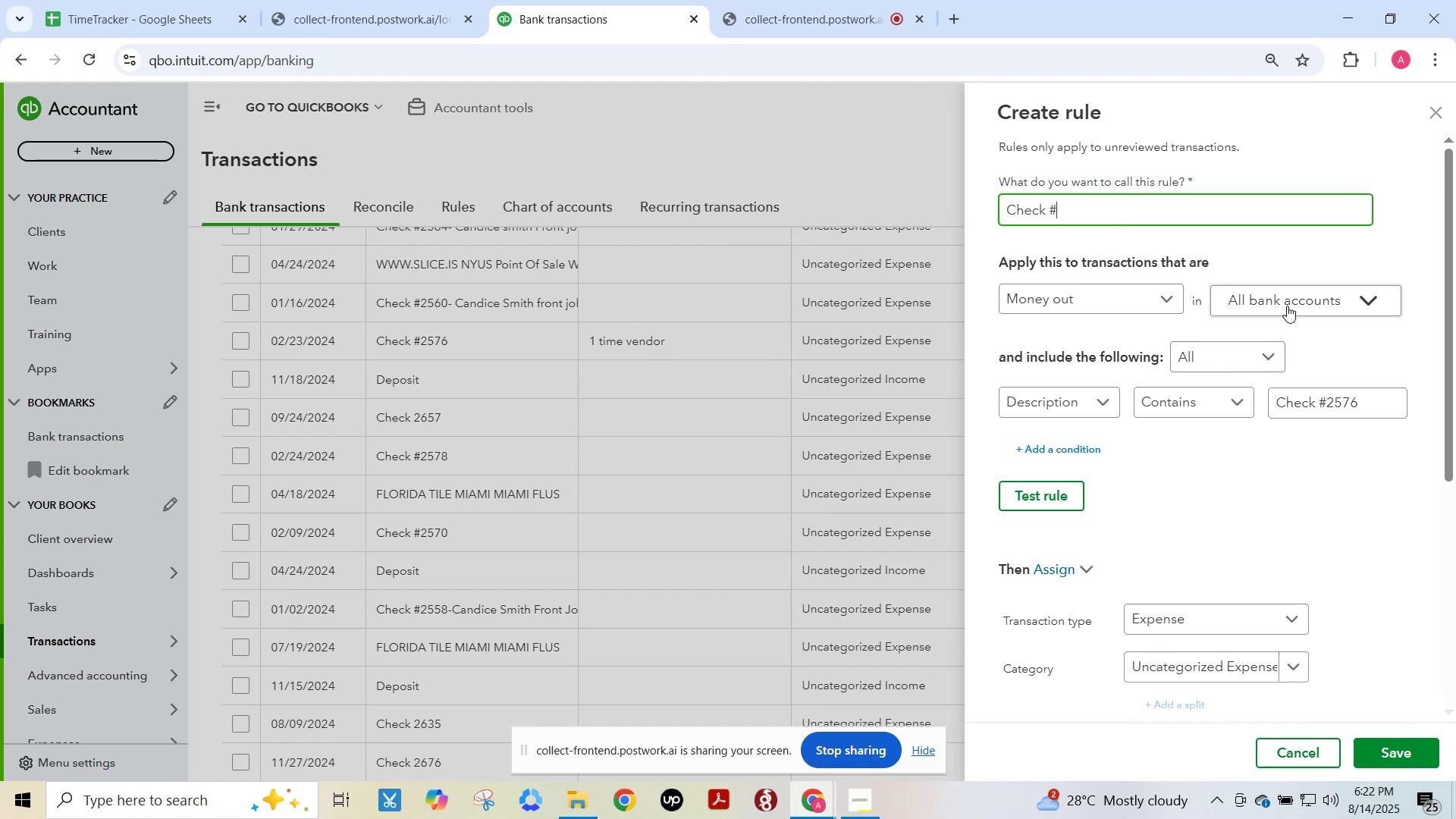 
scroll: coordinate [744, 458], scroll_direction: up, amount: 6.0
 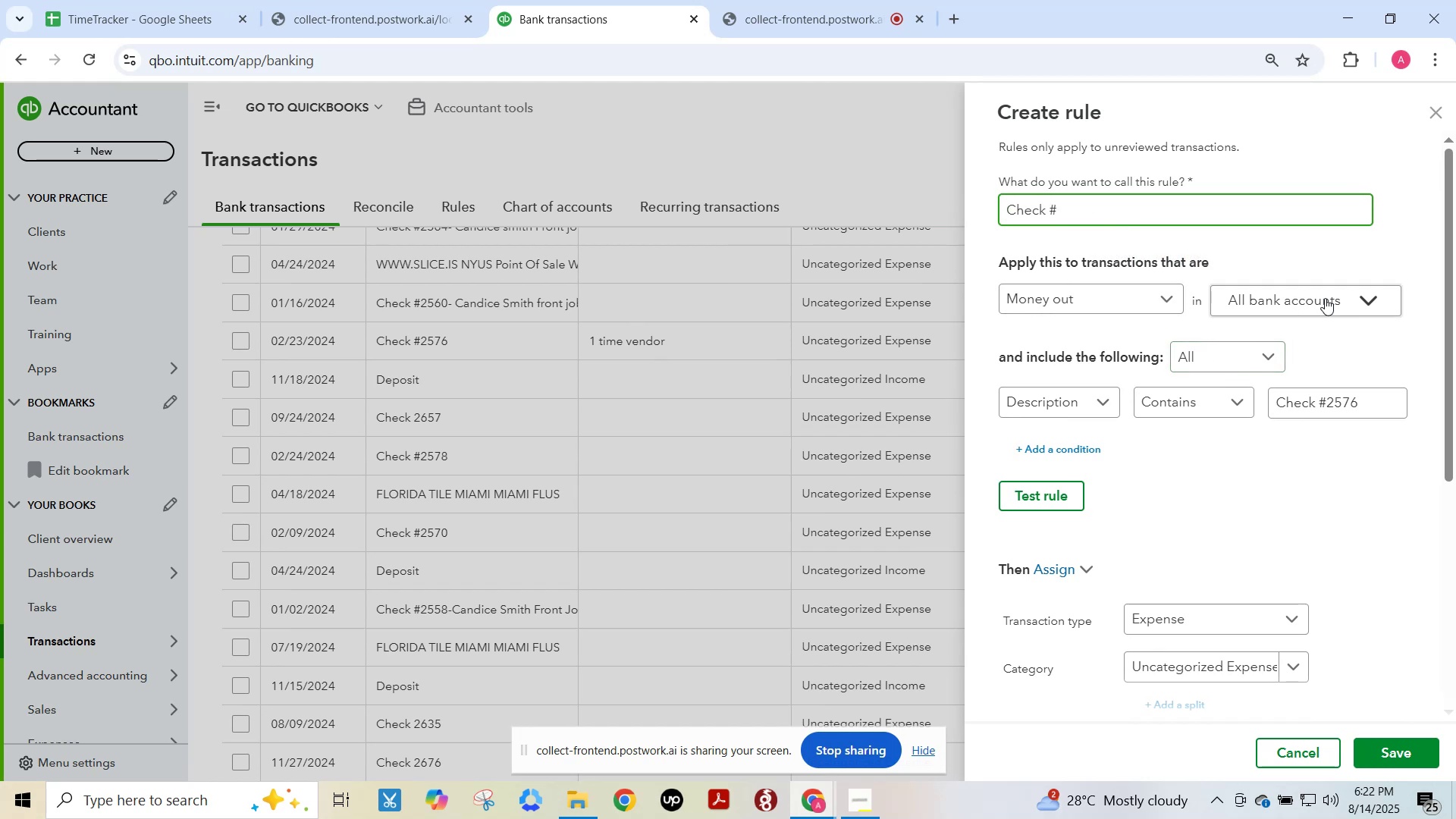 
left_click([1323, 297])
 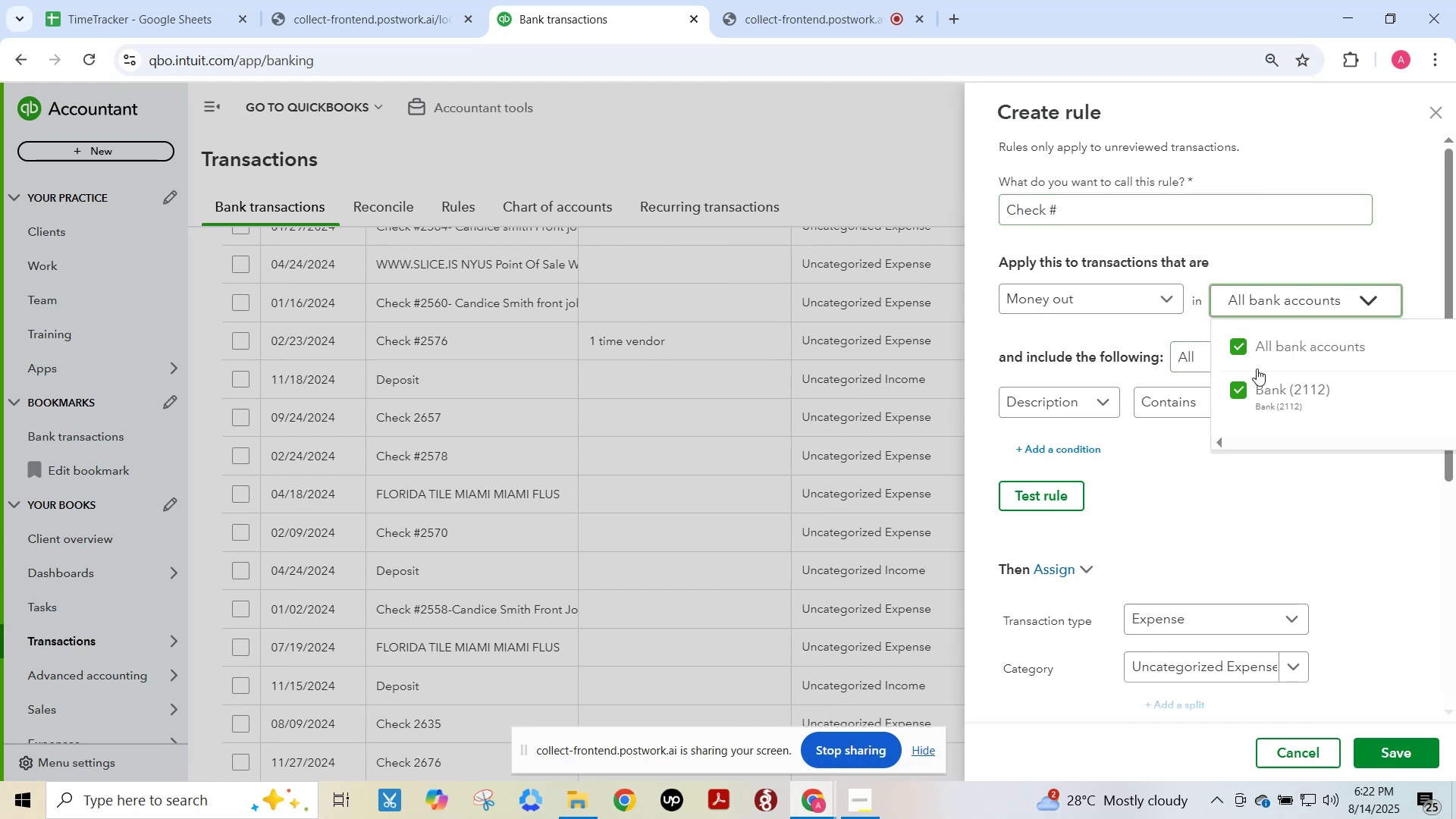 
left_click([1243, 350])
 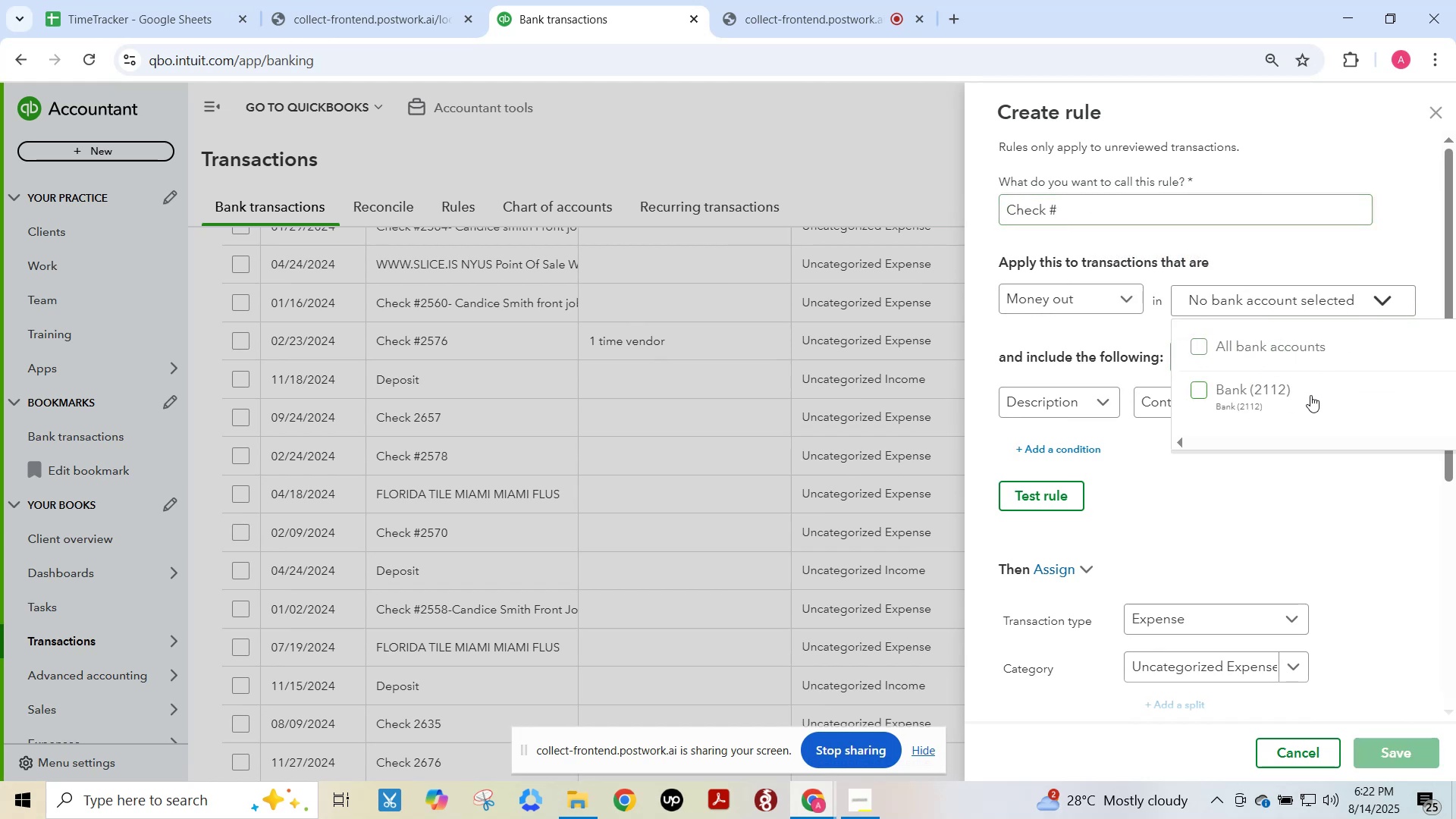 
left_click([1290, 398])
 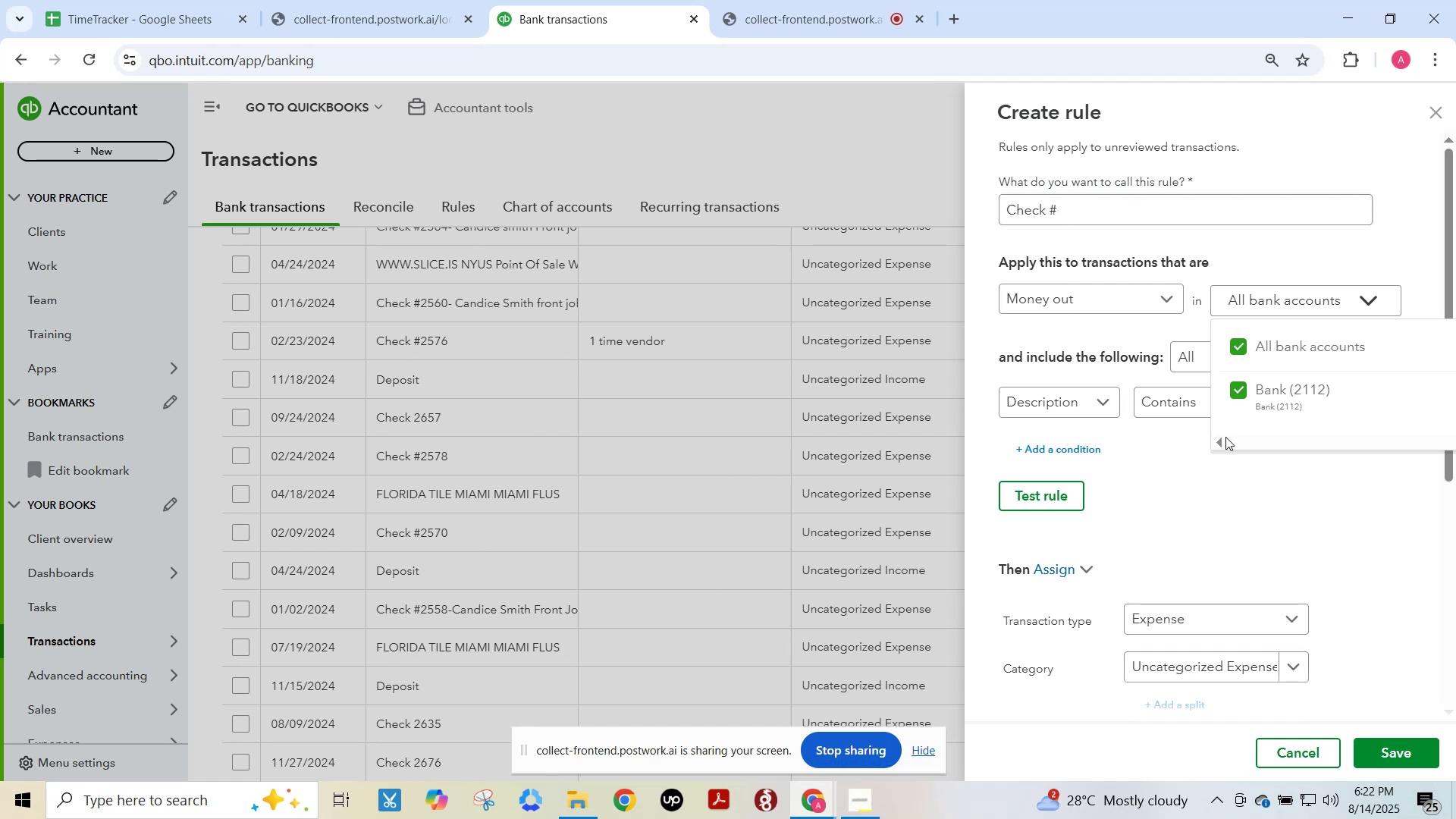 
wait(6.04)
 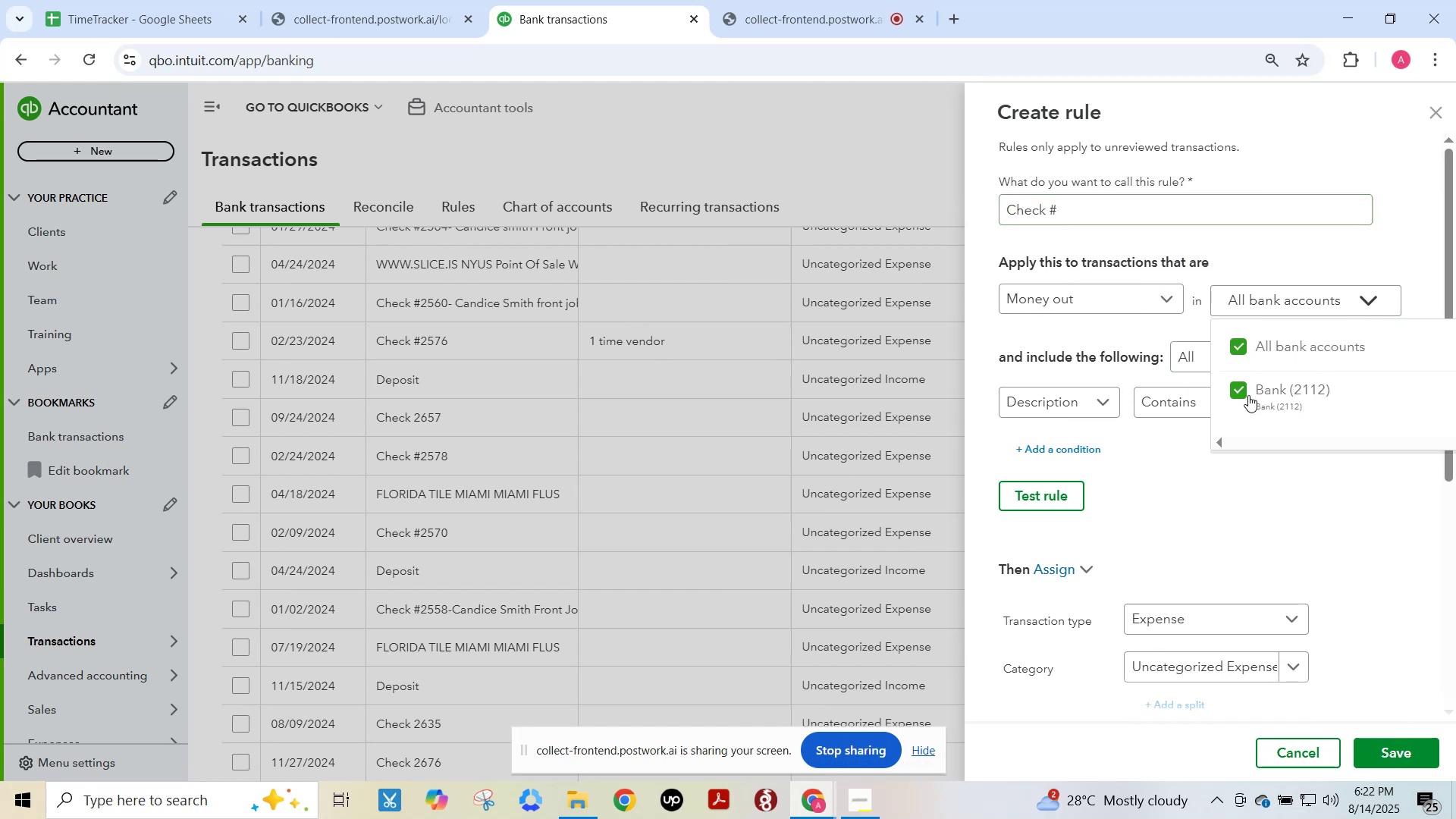 
key(Escape)
 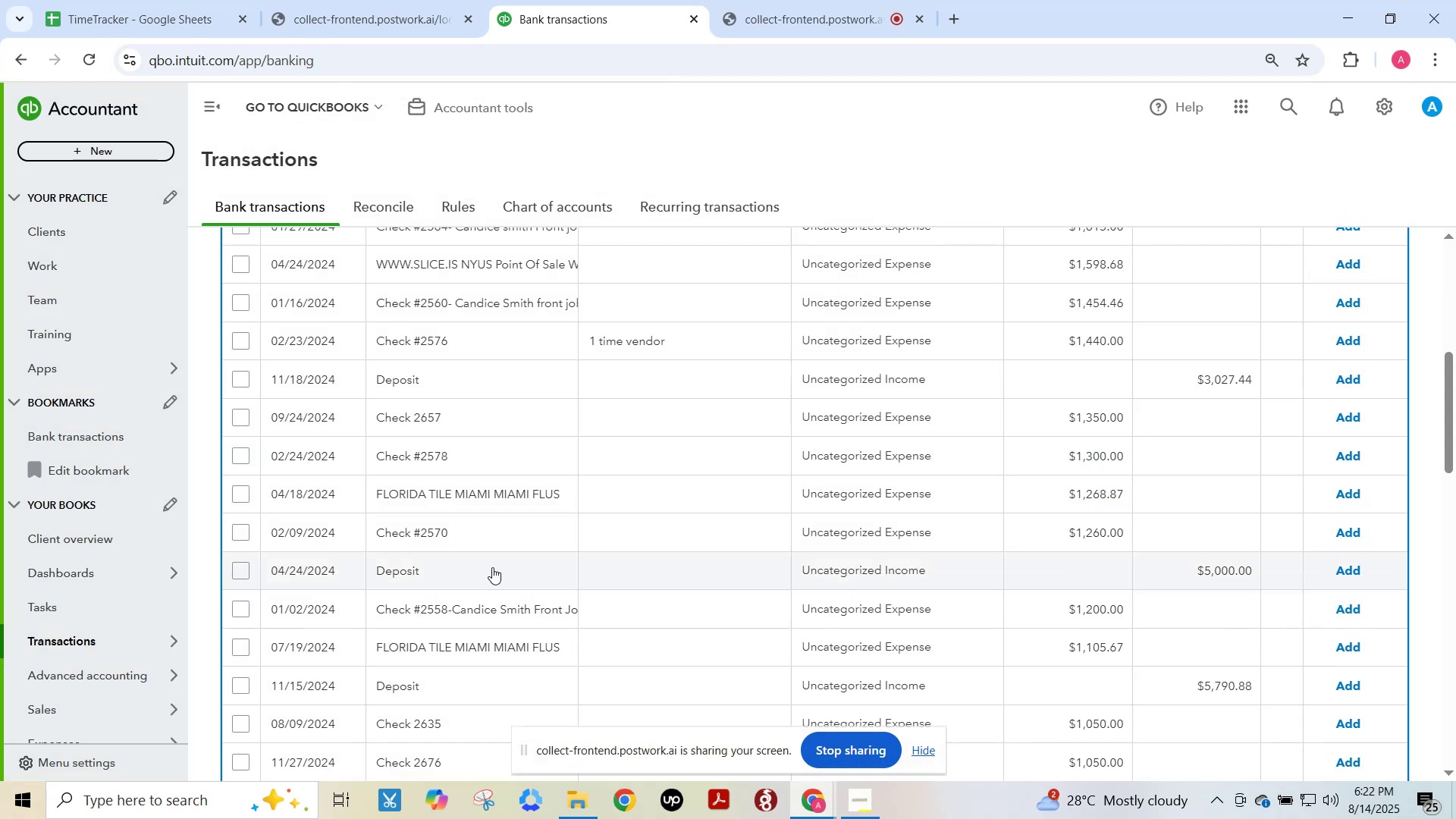 
scroll: coordinate [625, 497], scroll_direction: up, amount: 3.0
 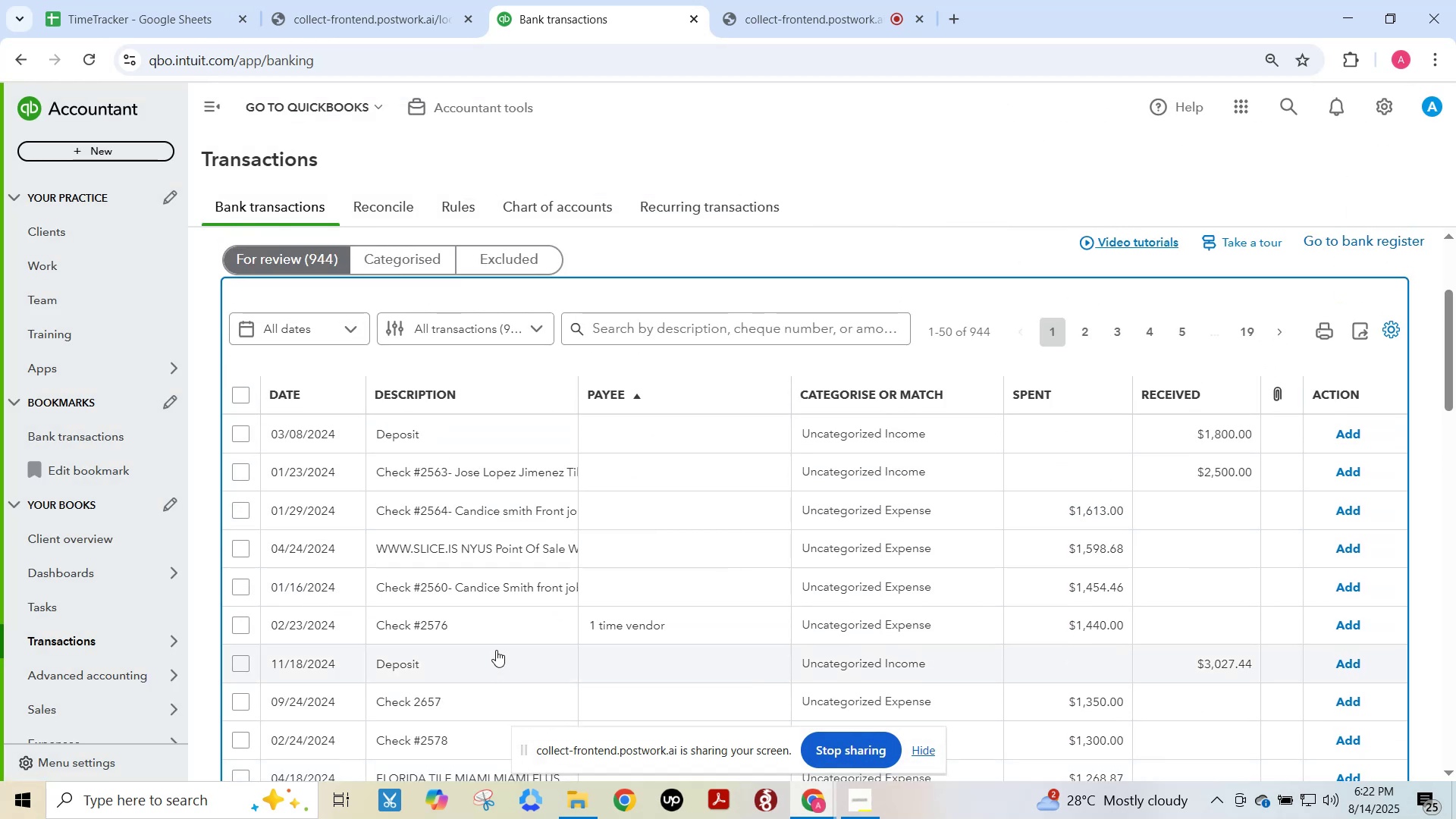 
left_click([496, 632])
 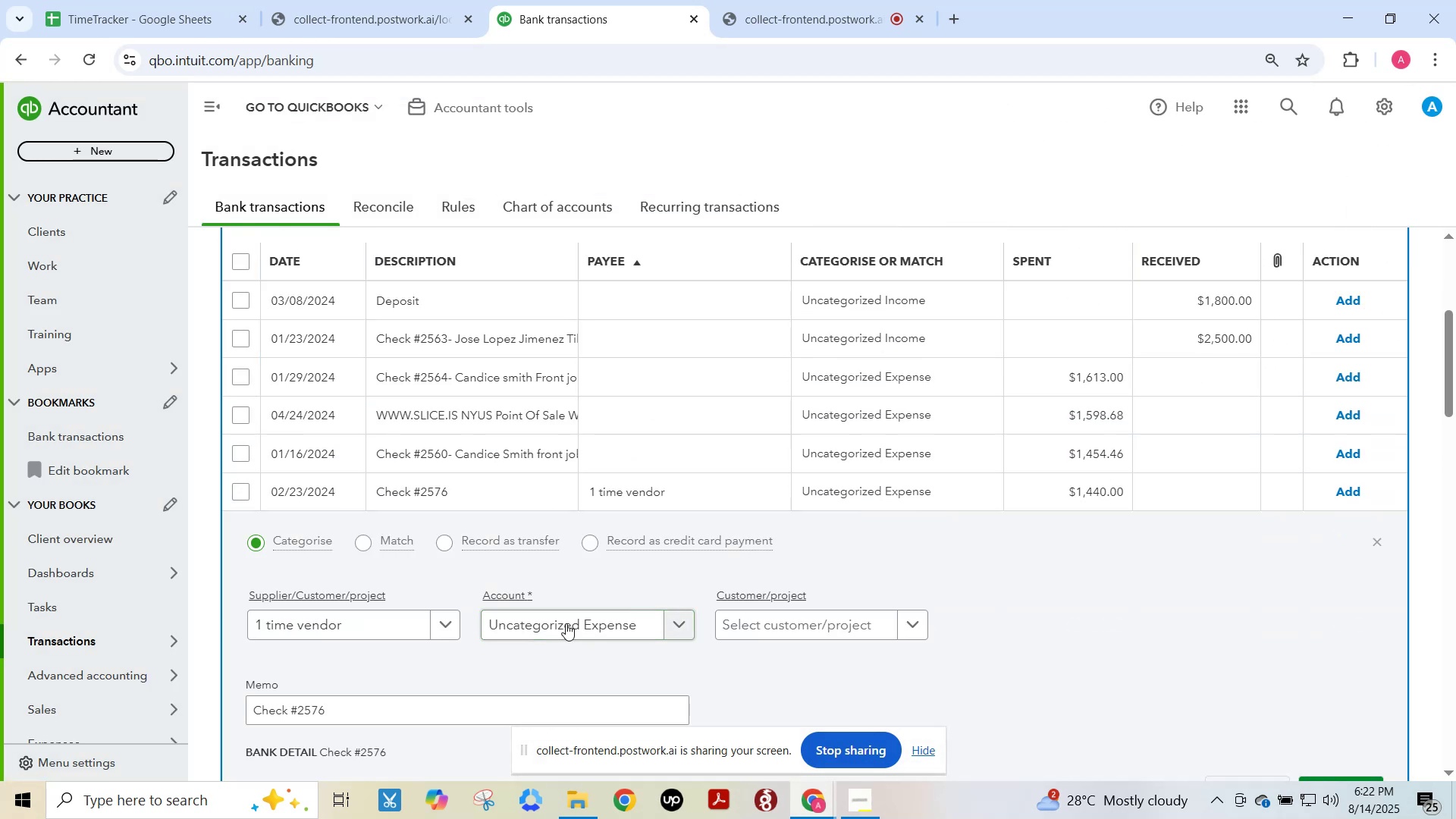 
scroll: coordinate [523, 635], scroll_direction: down, amount: 3.0
 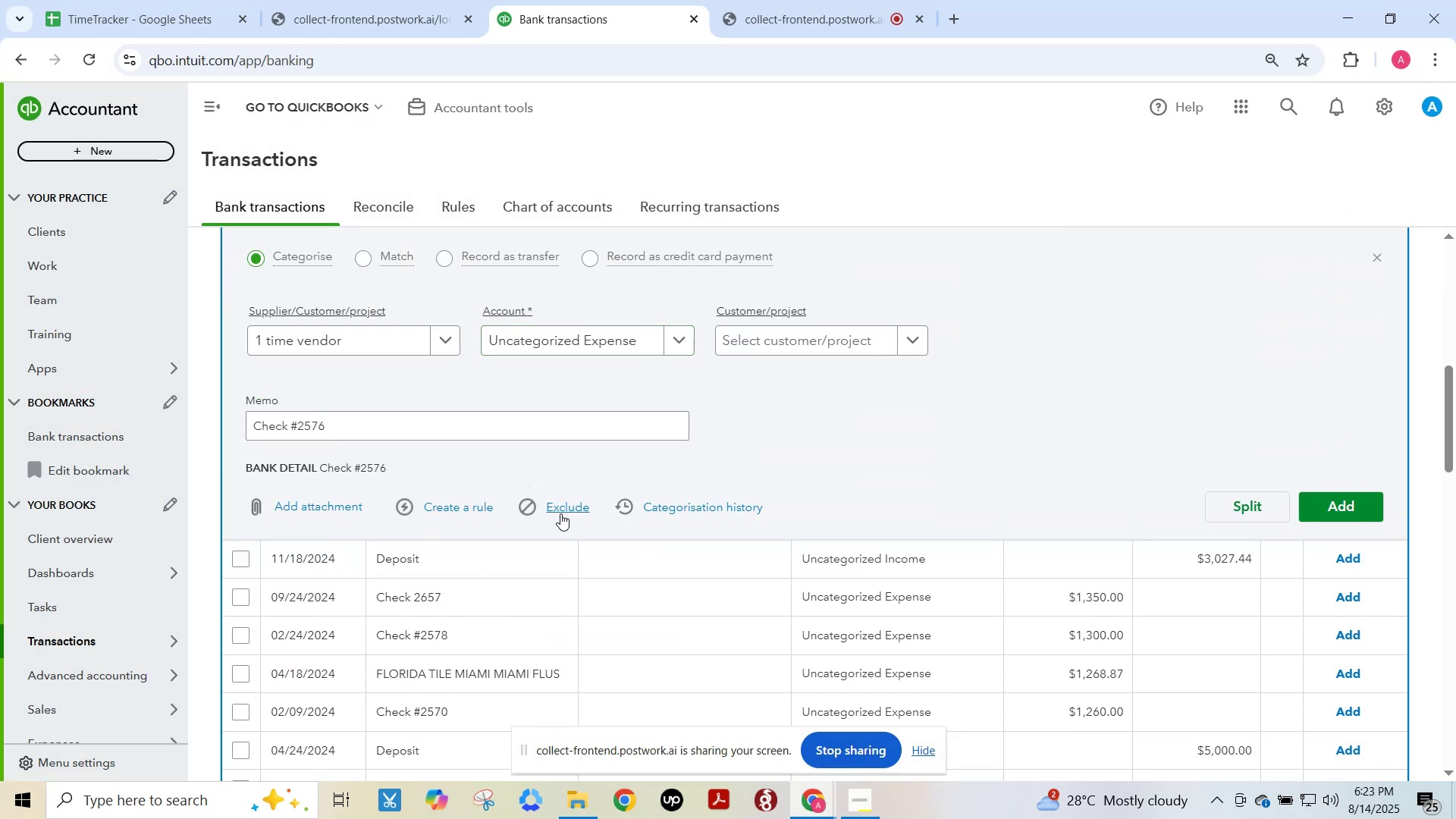 
left_click([472, 506])
 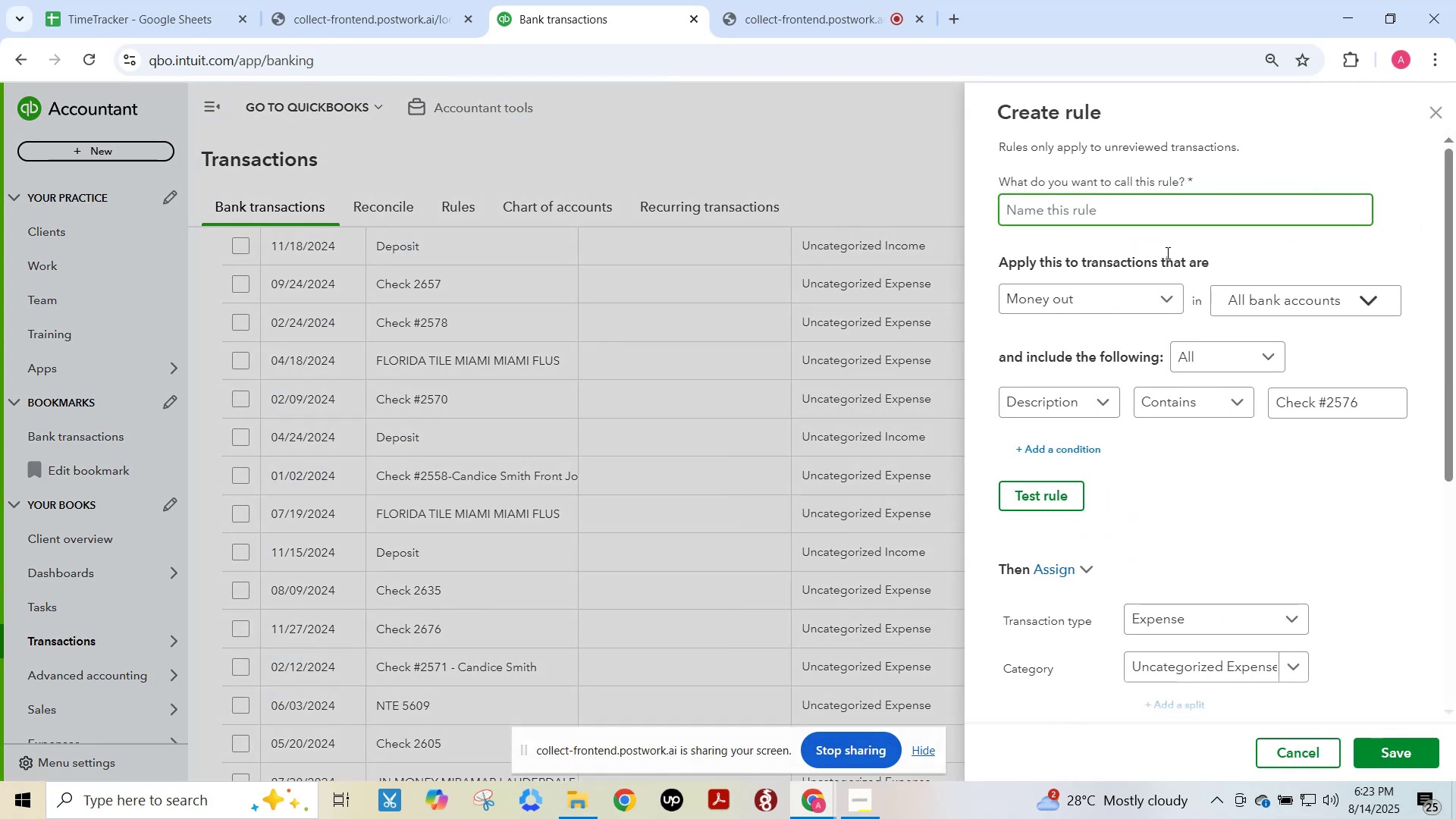 
key(Control+V)
 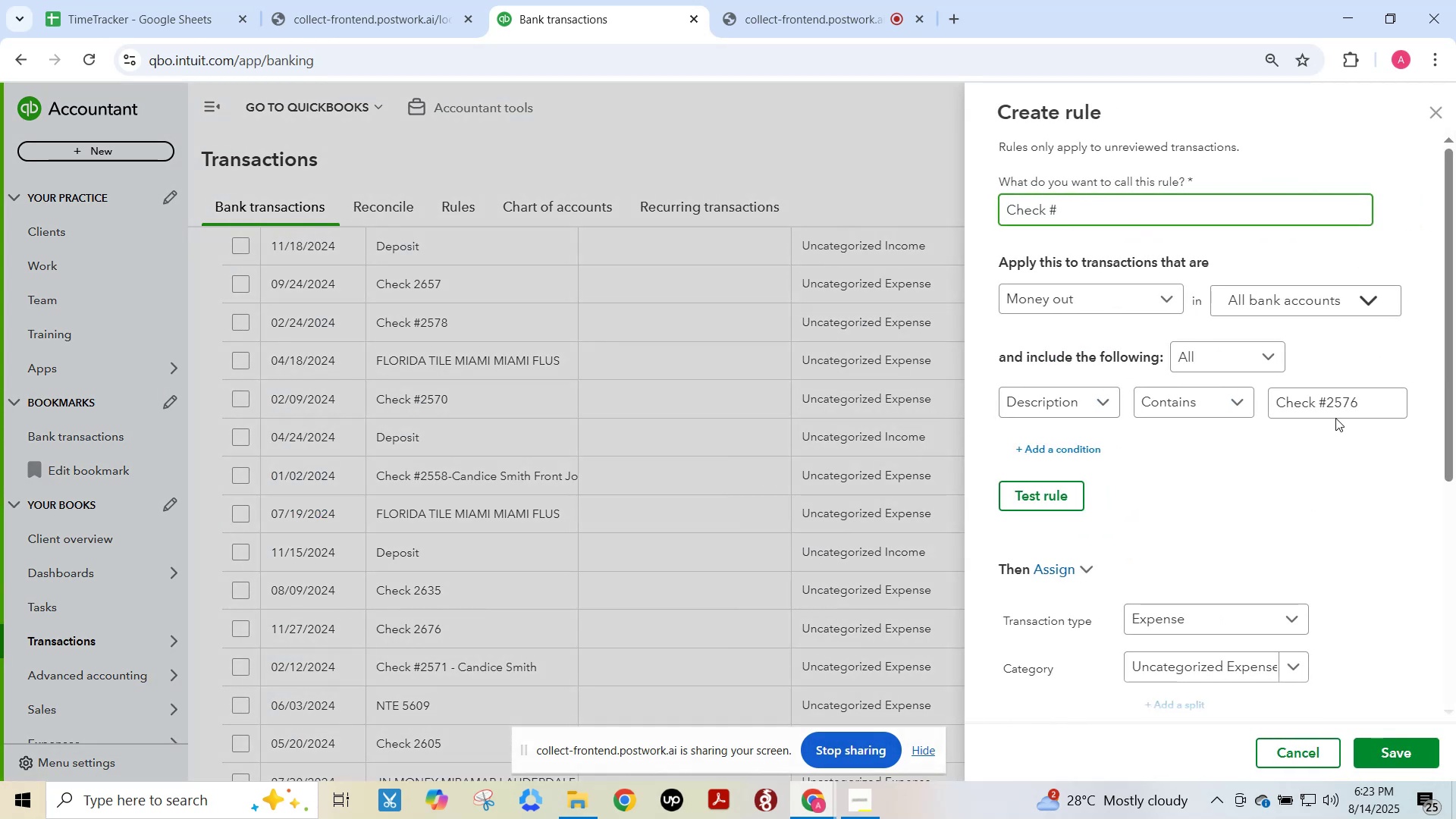 
left_click_drag(start_coordinate=[1329, 412], to_coordinate=[1455, 366])
 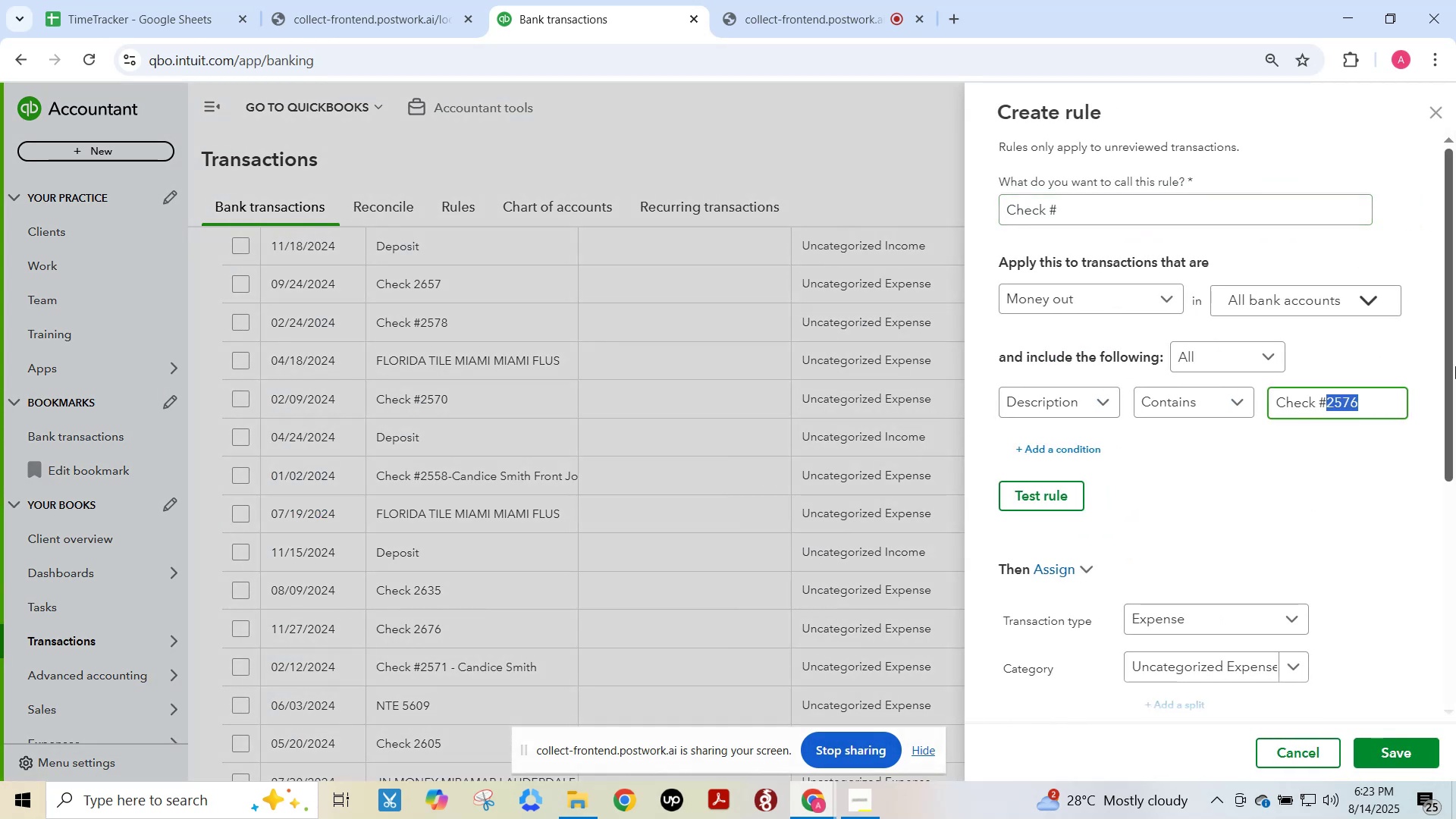 
key(Backspace)
 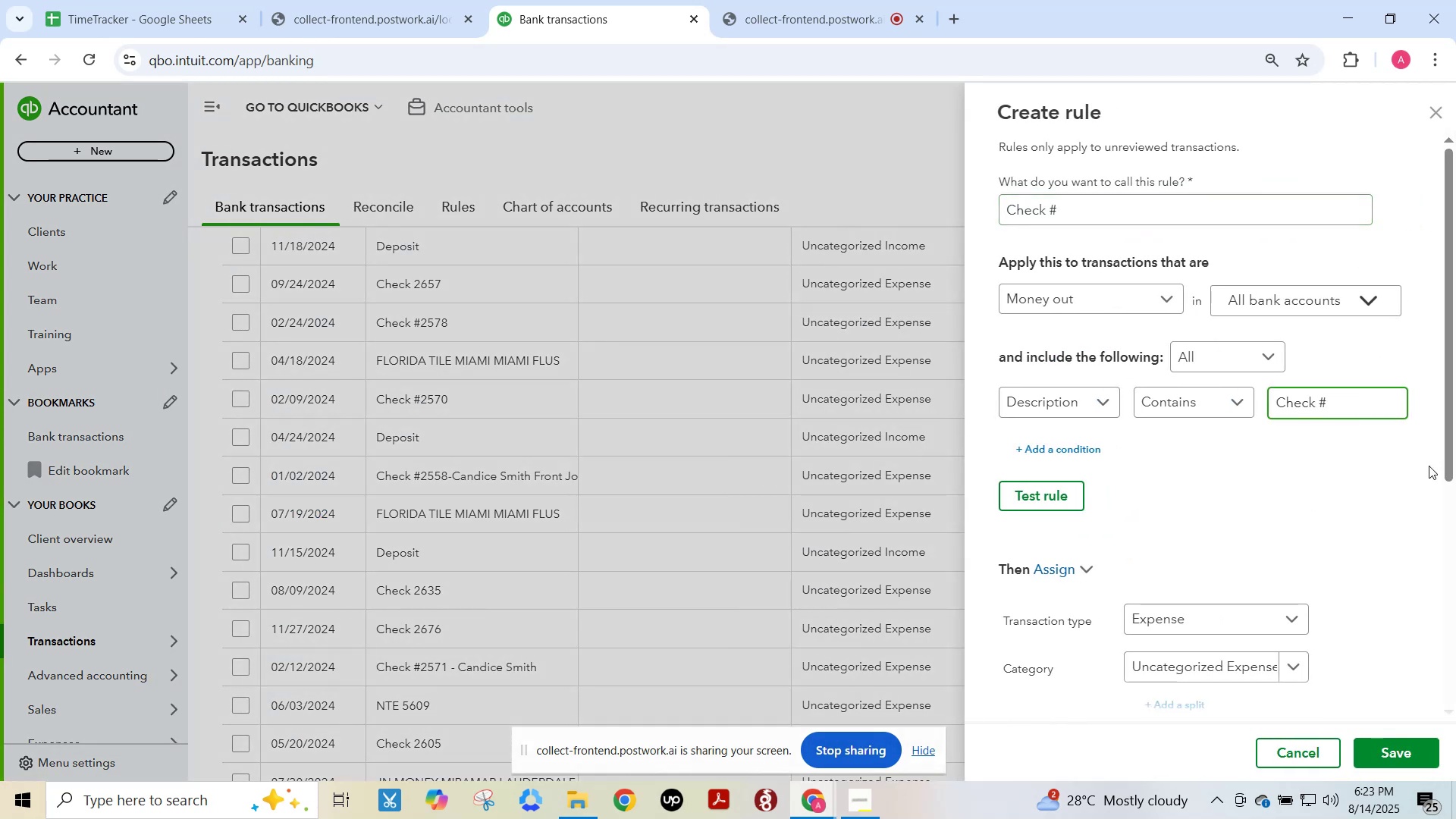 
scroll: coordinate [1232, 586], scroll_direction: down, amount: 6.0
 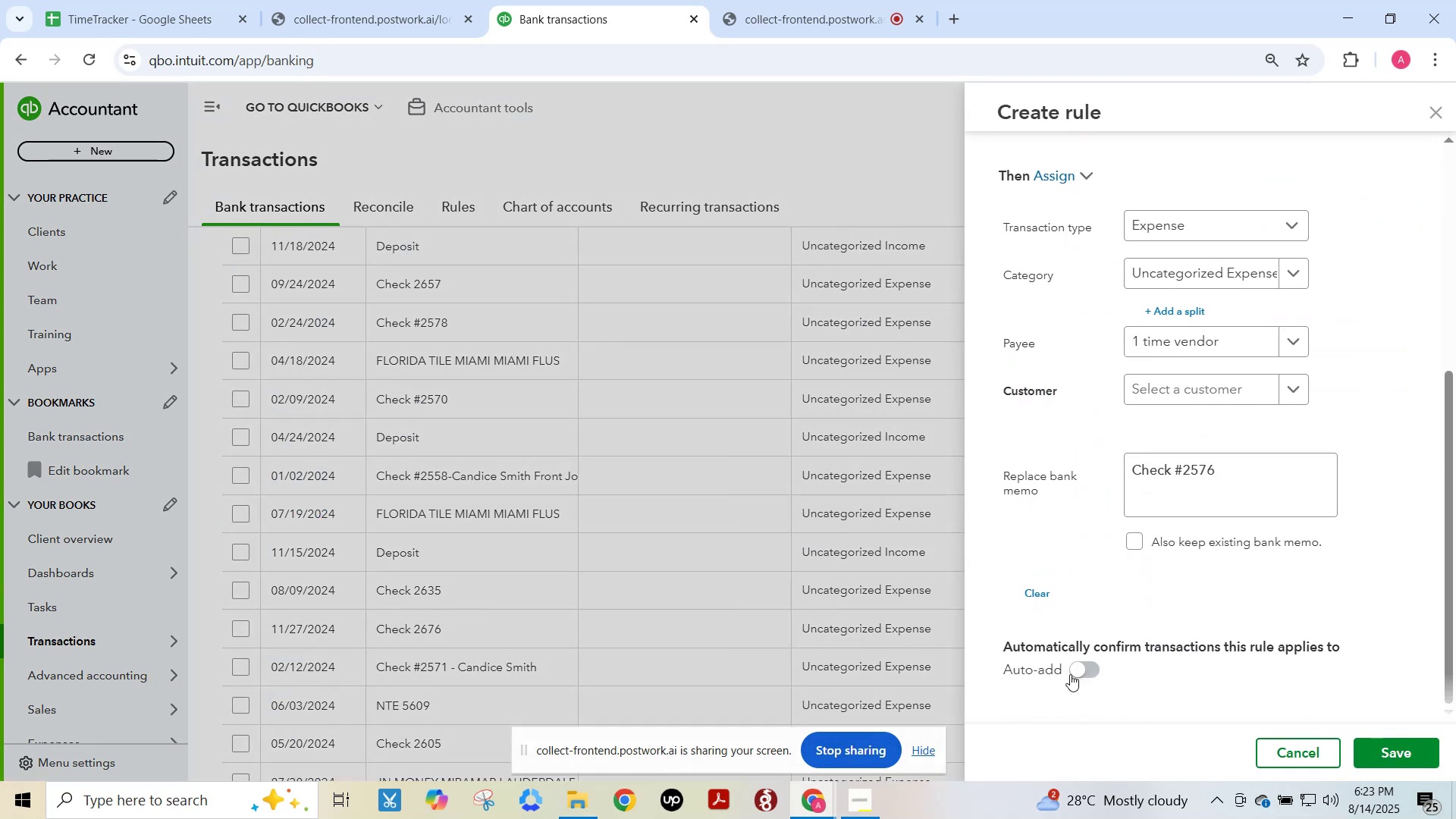 
left_click([1075, 672])
 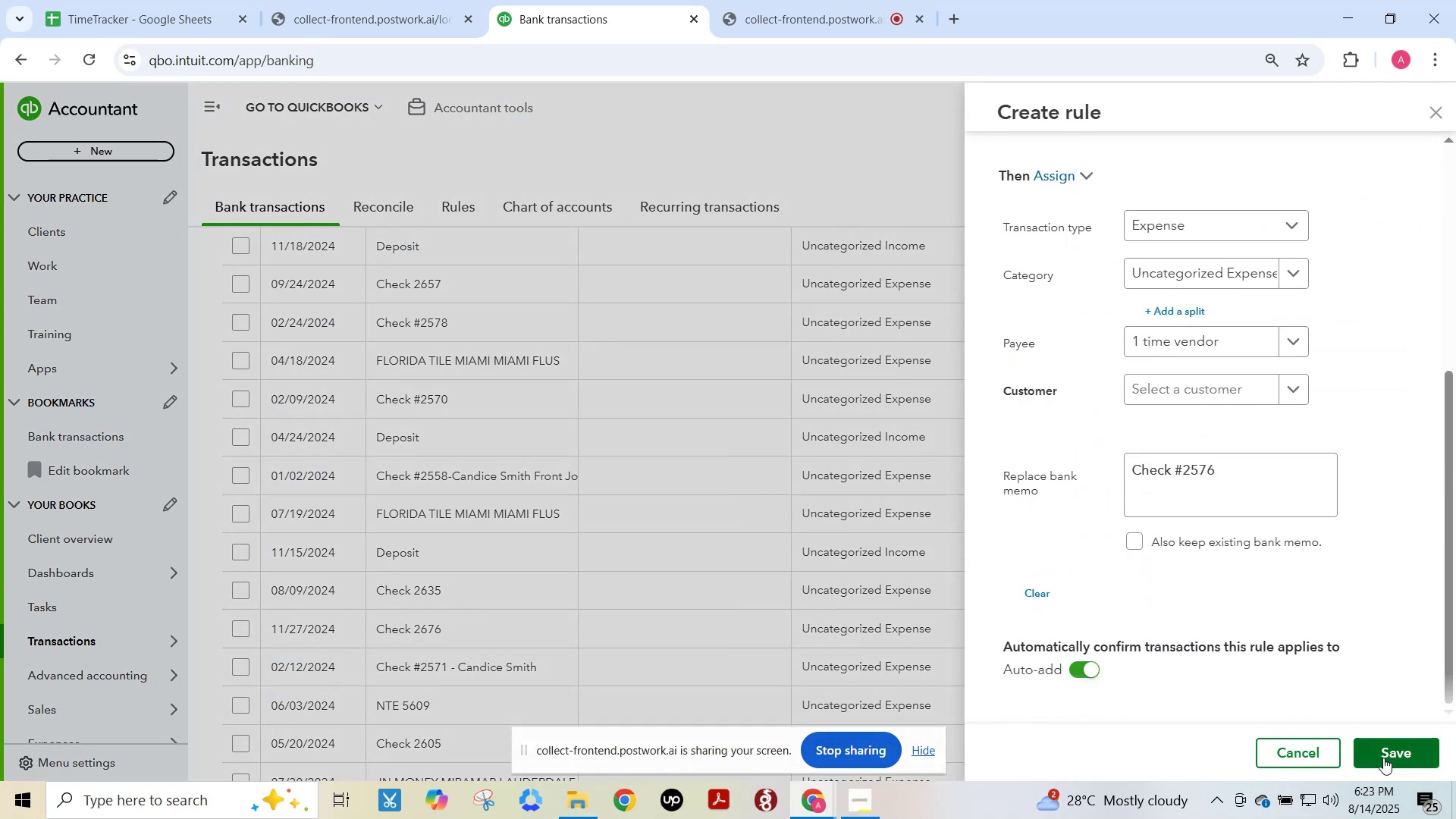 
left_click([1384, 758])
 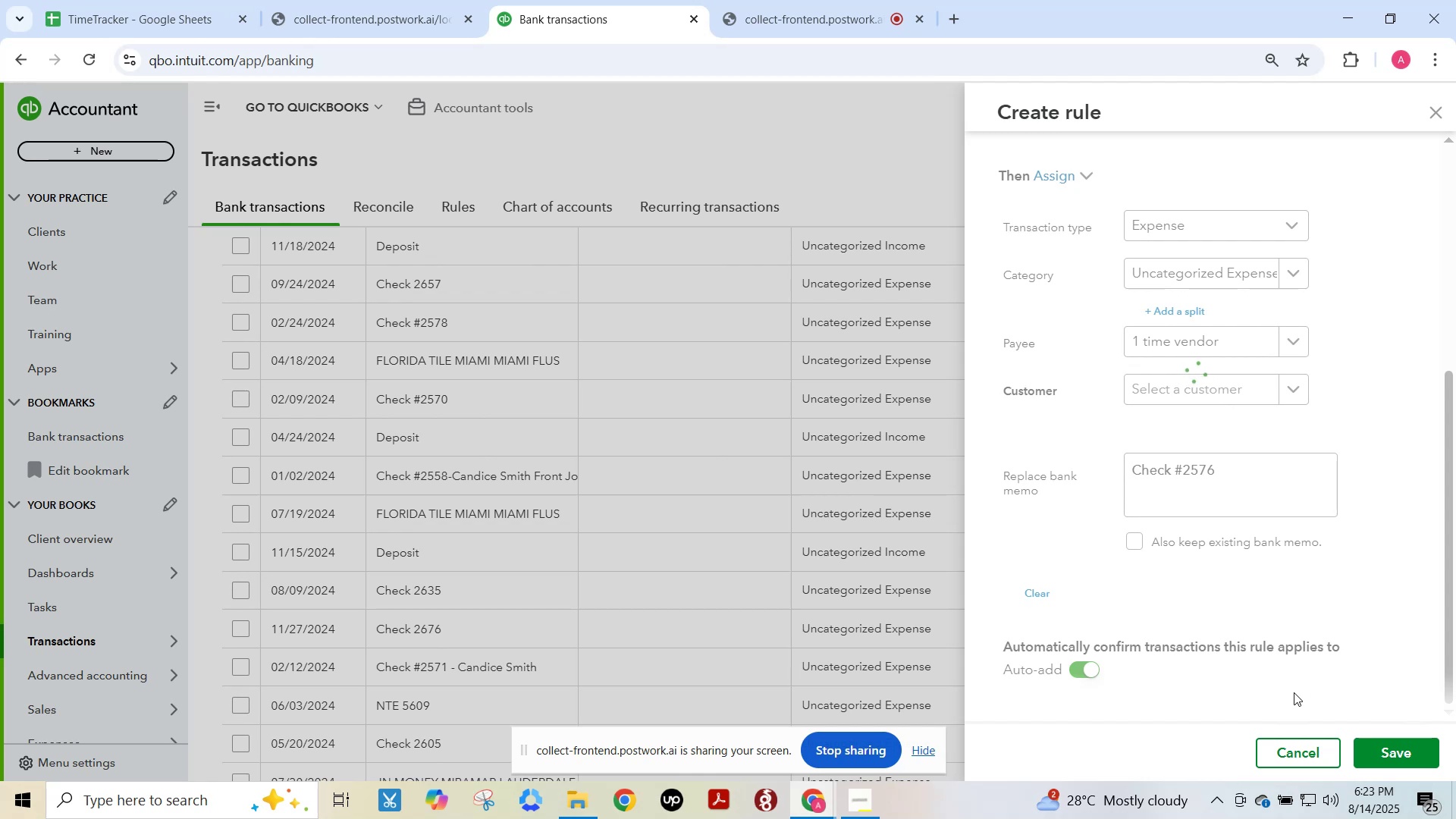 
wait(8.03)
 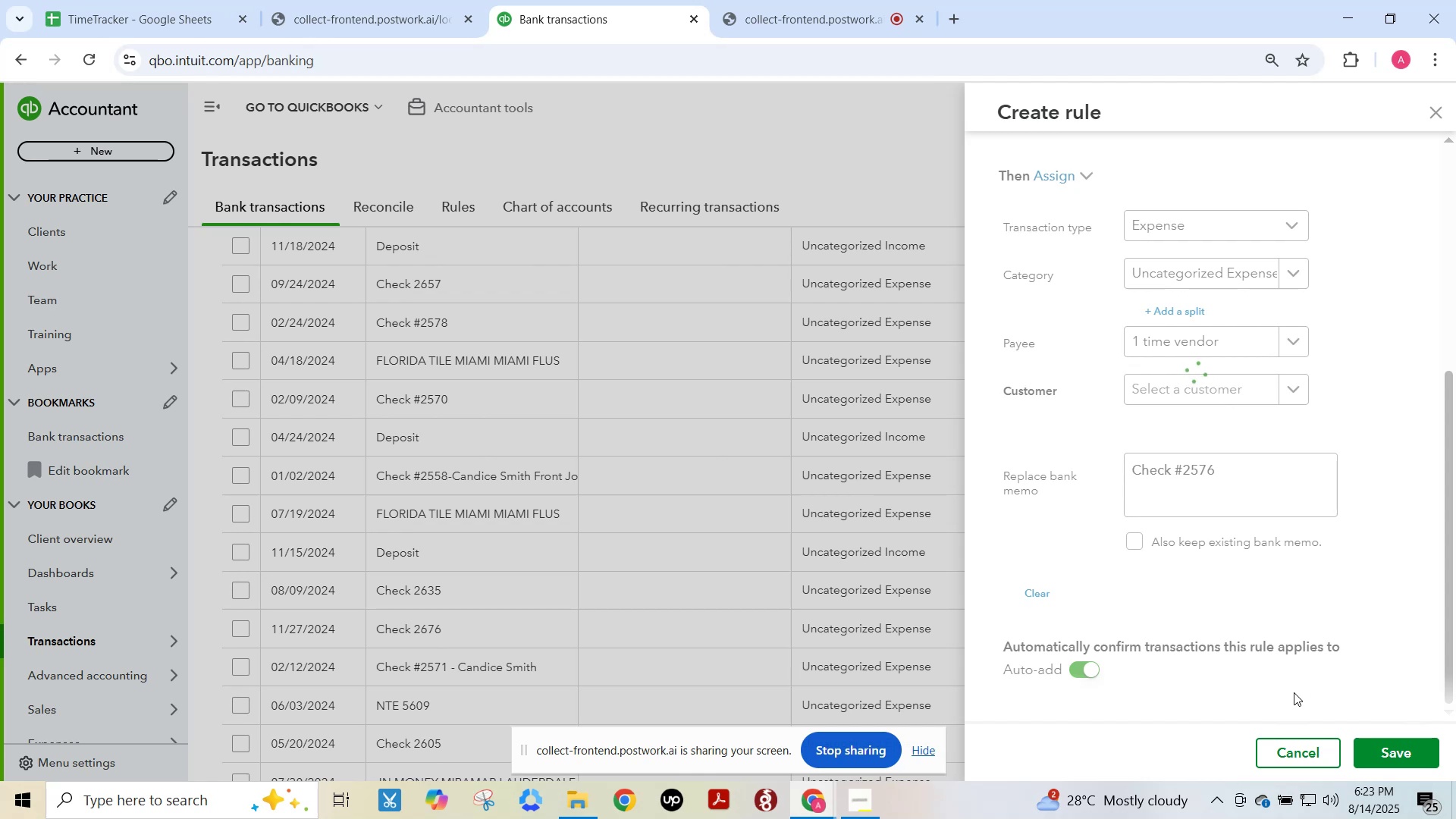 
scroll: coordinate [905, 570], scroll_direction: up, amount: 3.0
 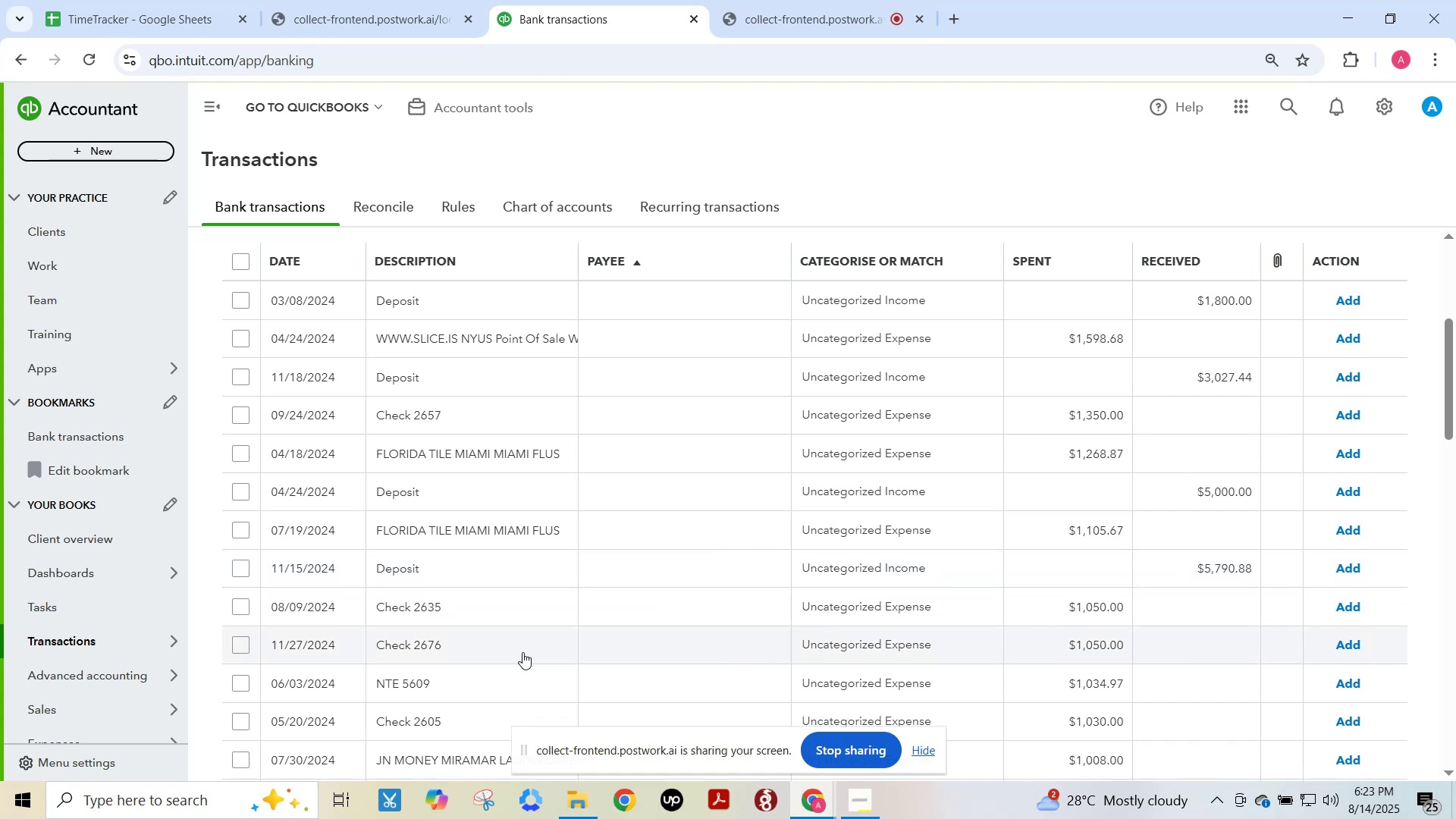 
wait(5.89)
 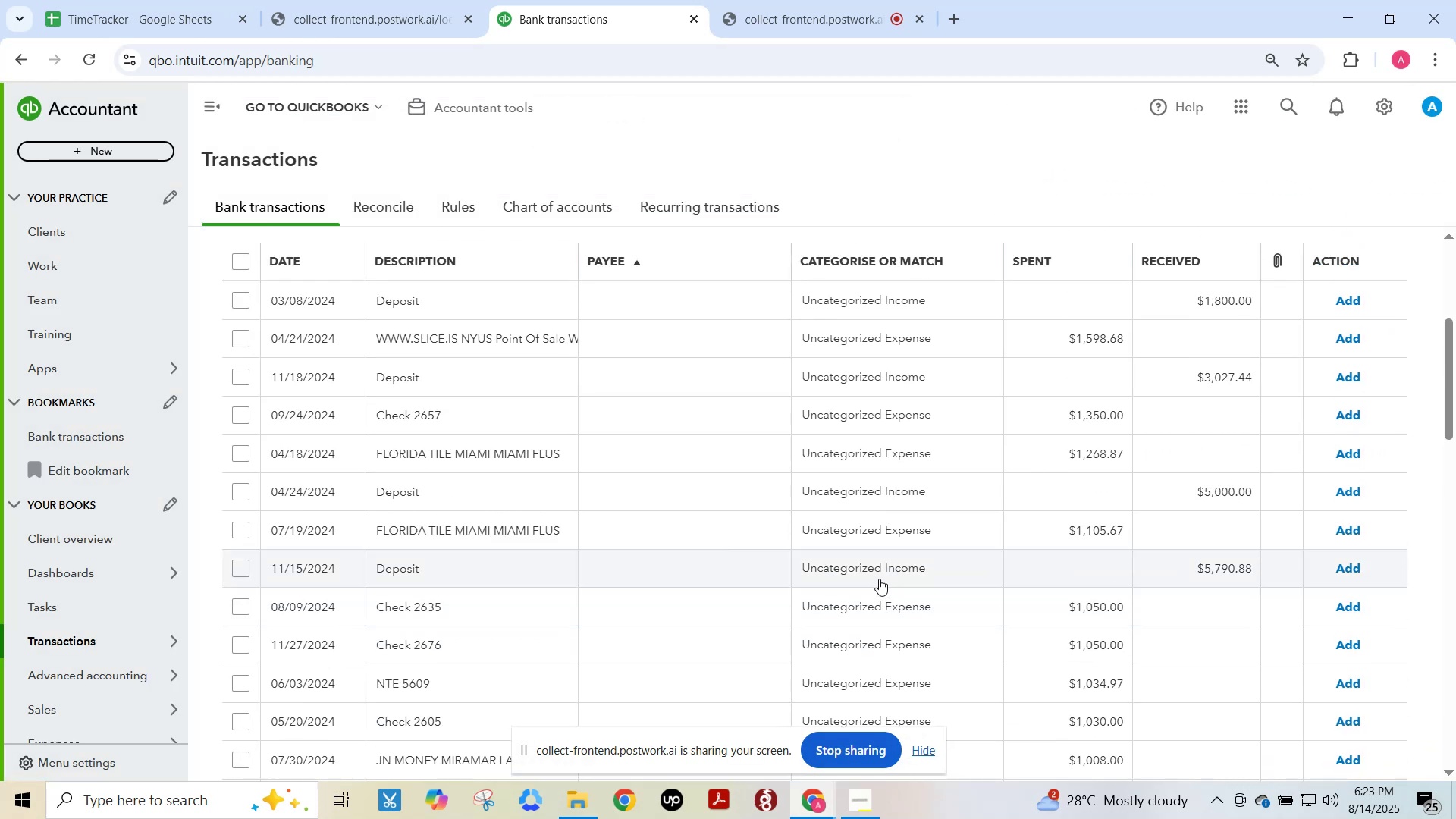 
scroll: coordinate [522, 651], scroll_direction: down, amount: 3.0
 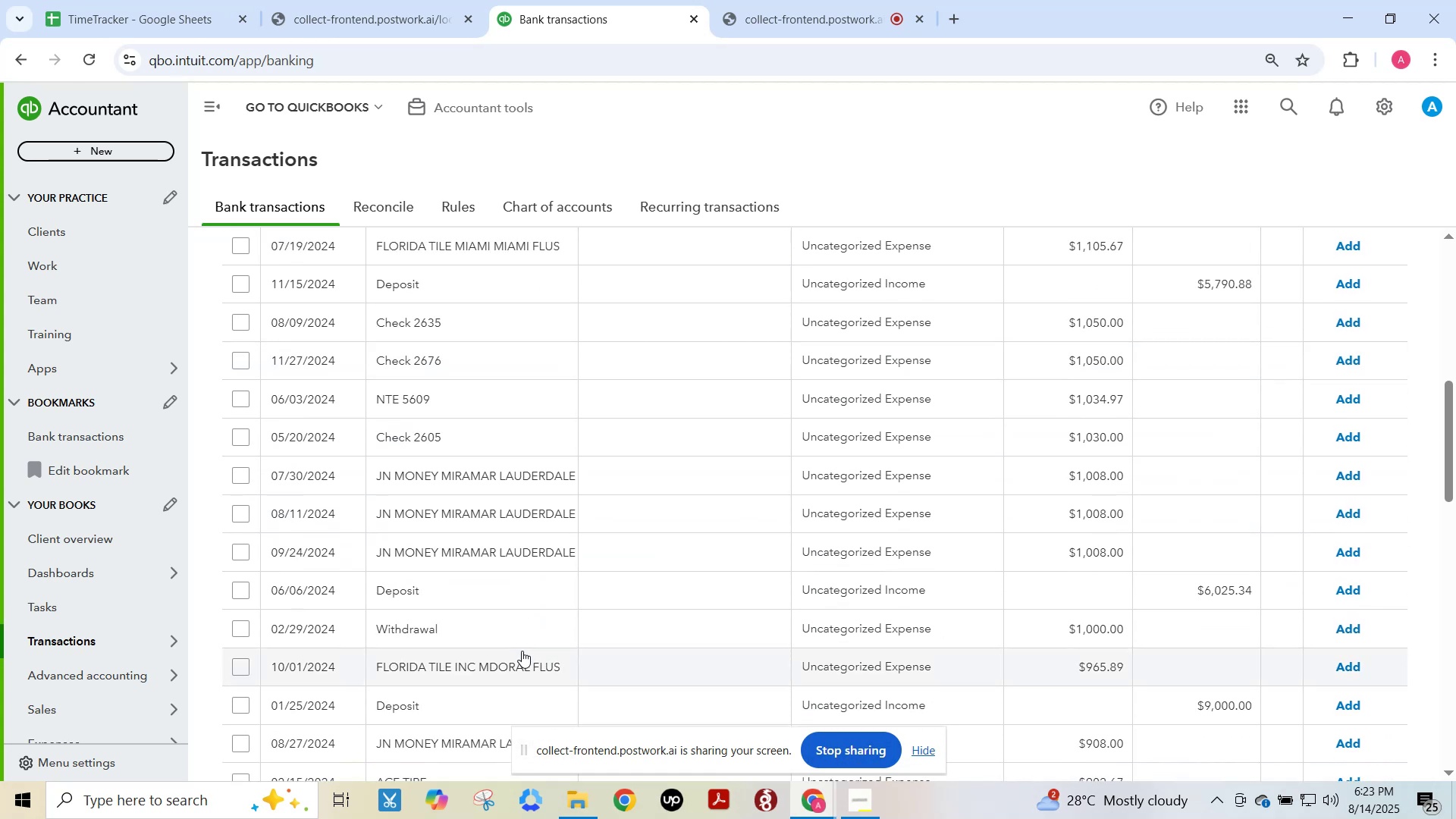 
scroll: coordinate [491, 552], scroll_direction: up, amount: 11.0
 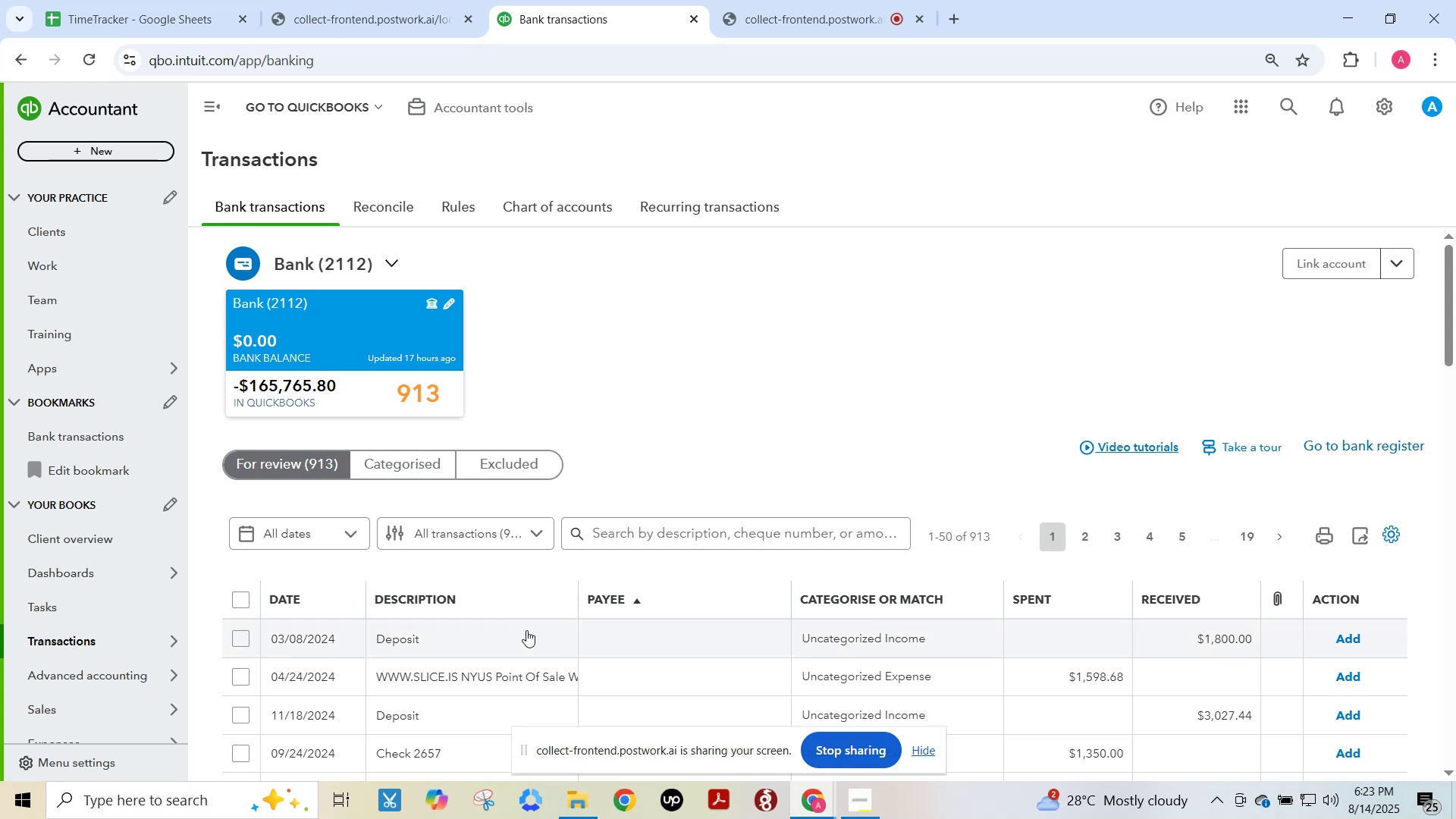 
left_click([526, 630])
 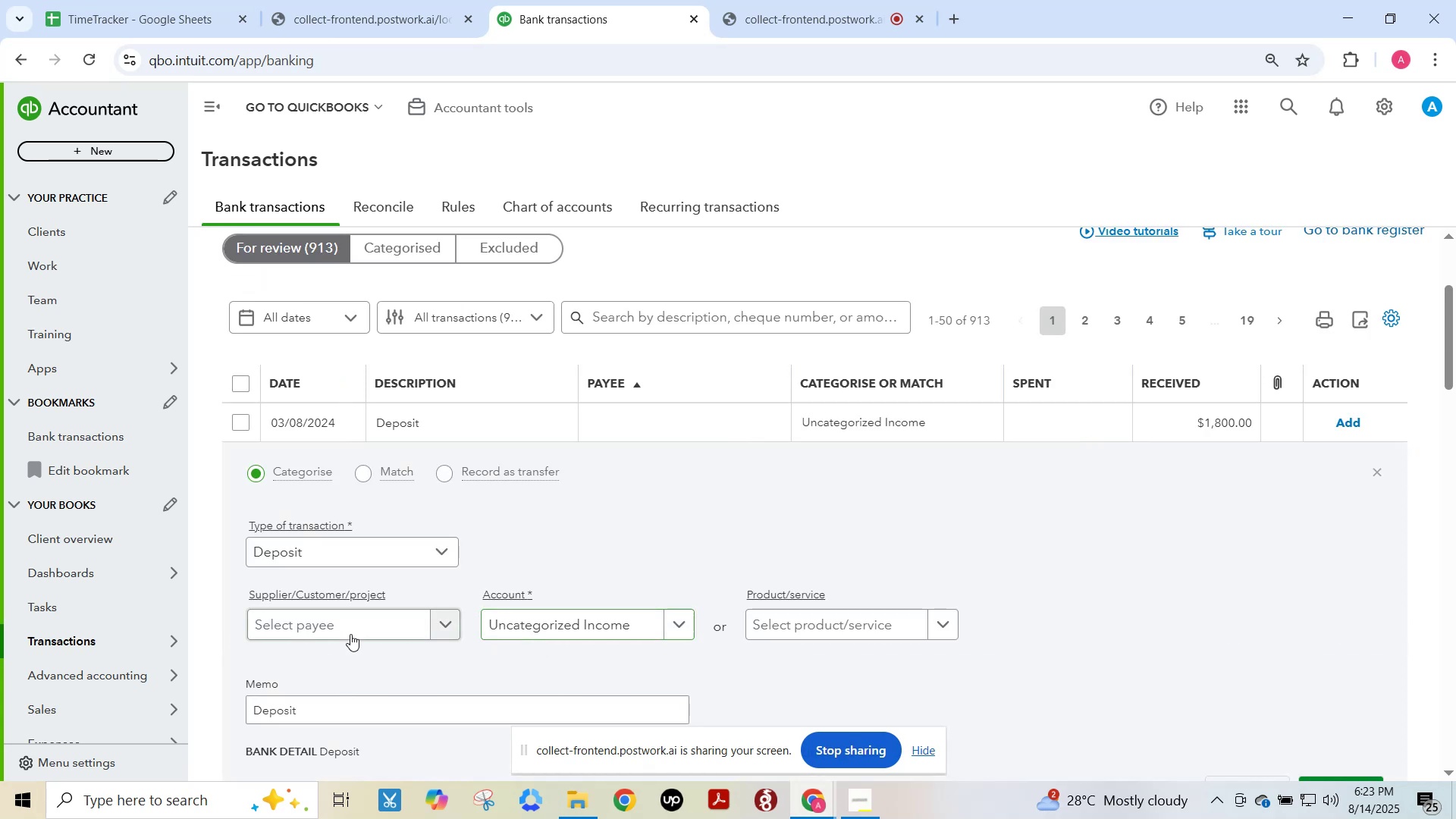 
left_click([347, 626])
 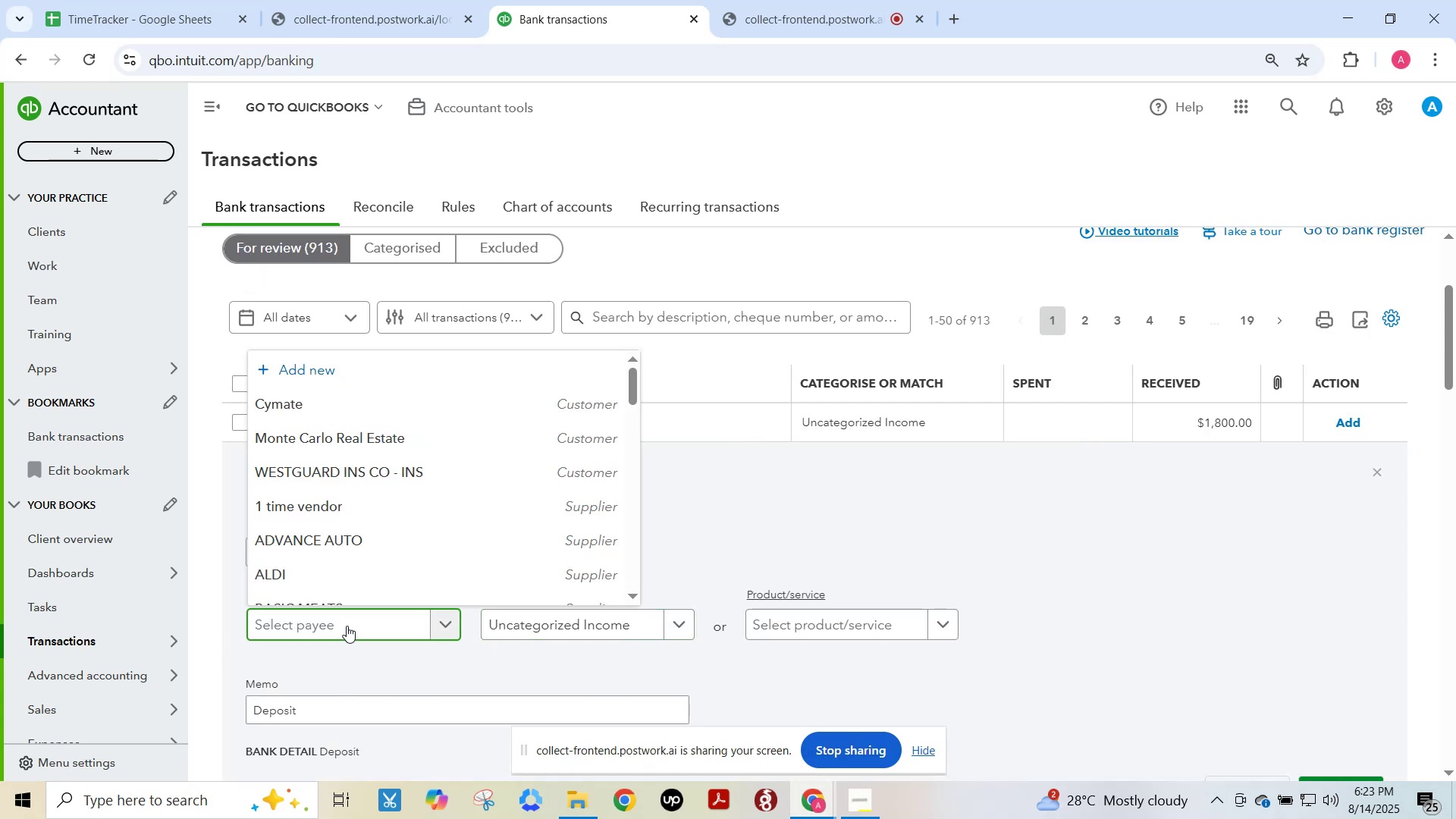 
key(Escape)
 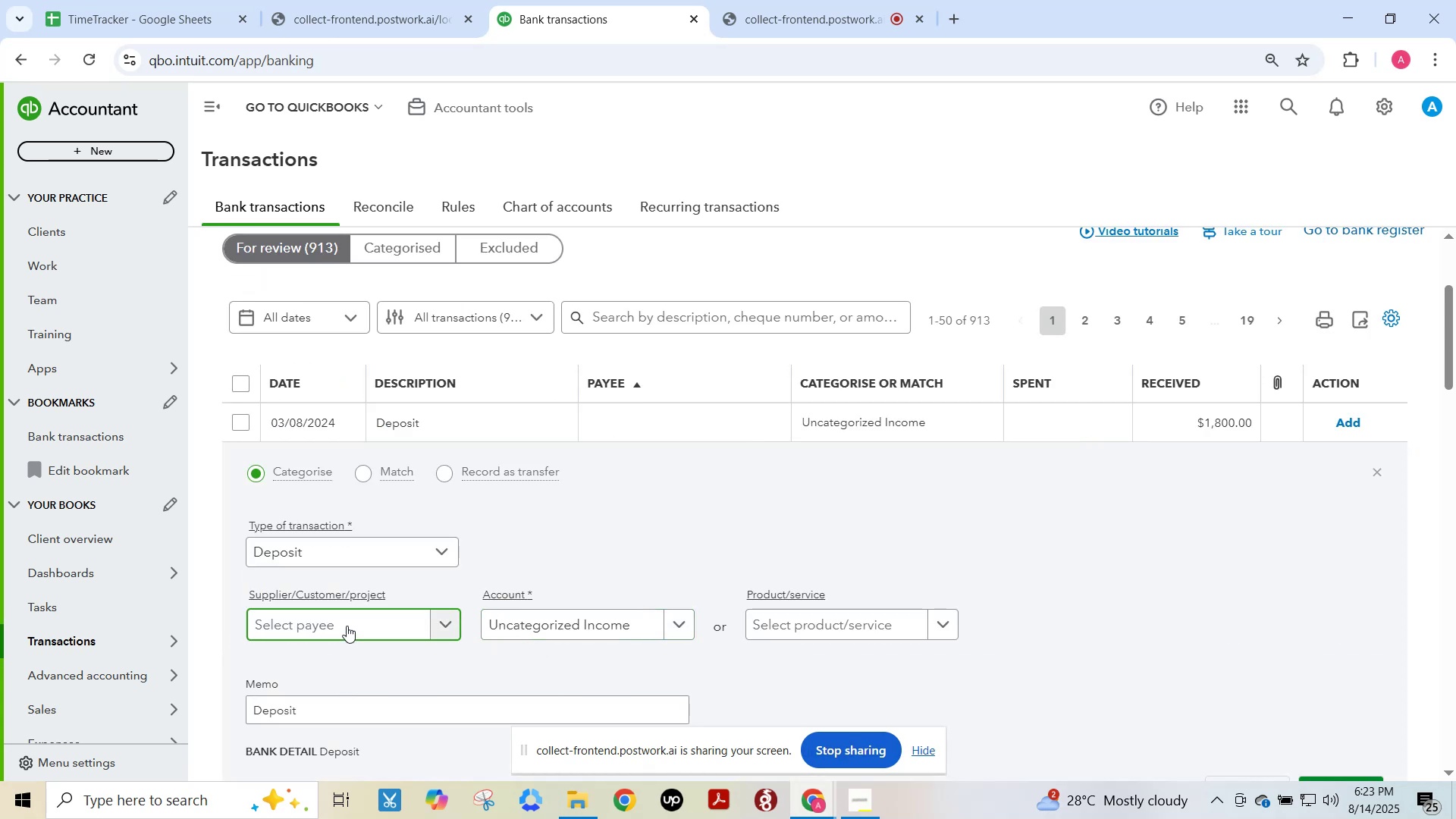 
left_click([347, 626])
 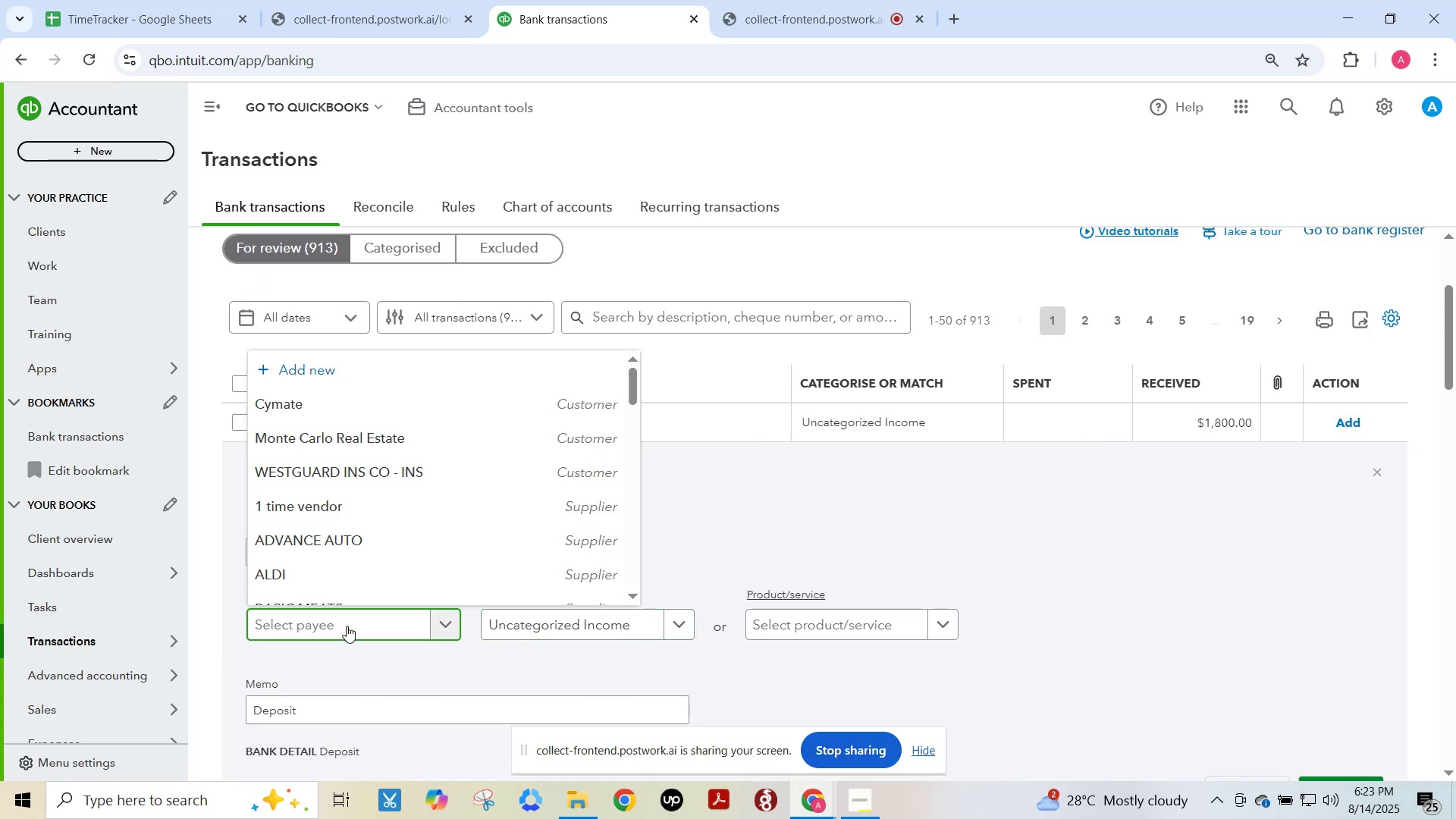 
type(Su)
key(Backspace)
key(Backspace)
key(Backspace)
type(Custoe)
key(Backspace)
type(mer 1)
 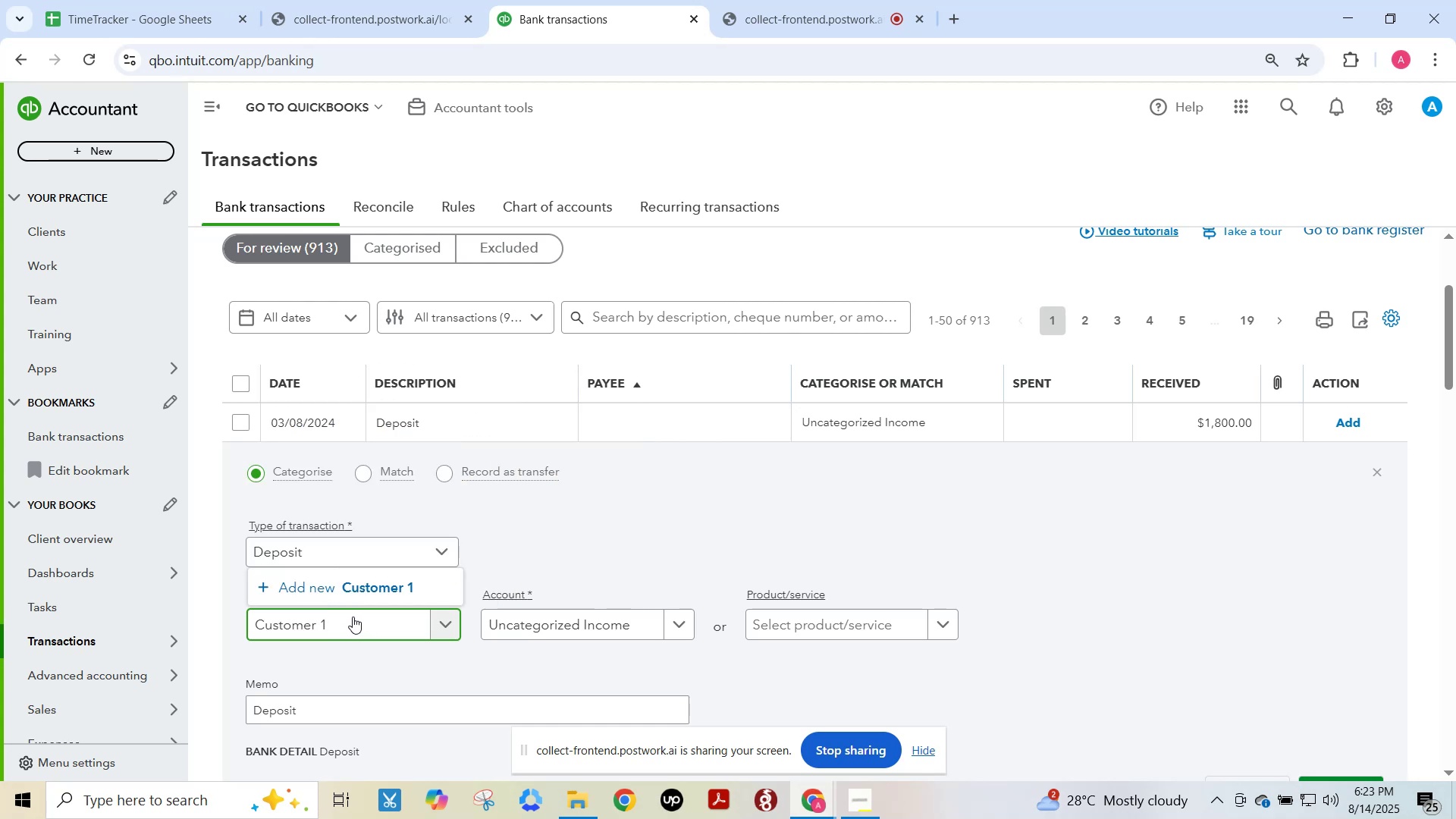 
key(Control+ControlLeft)
 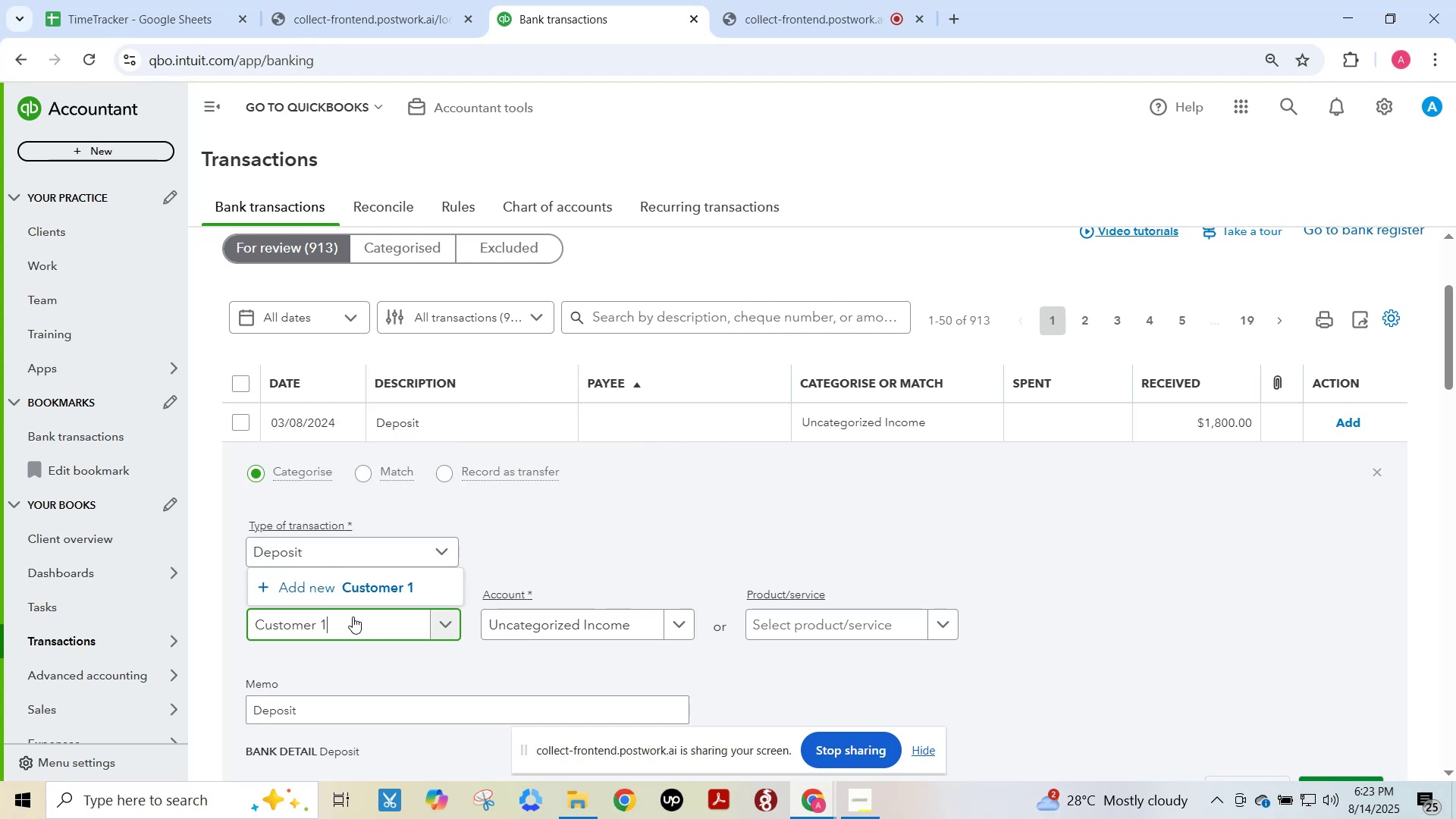 
key(Control+A)
 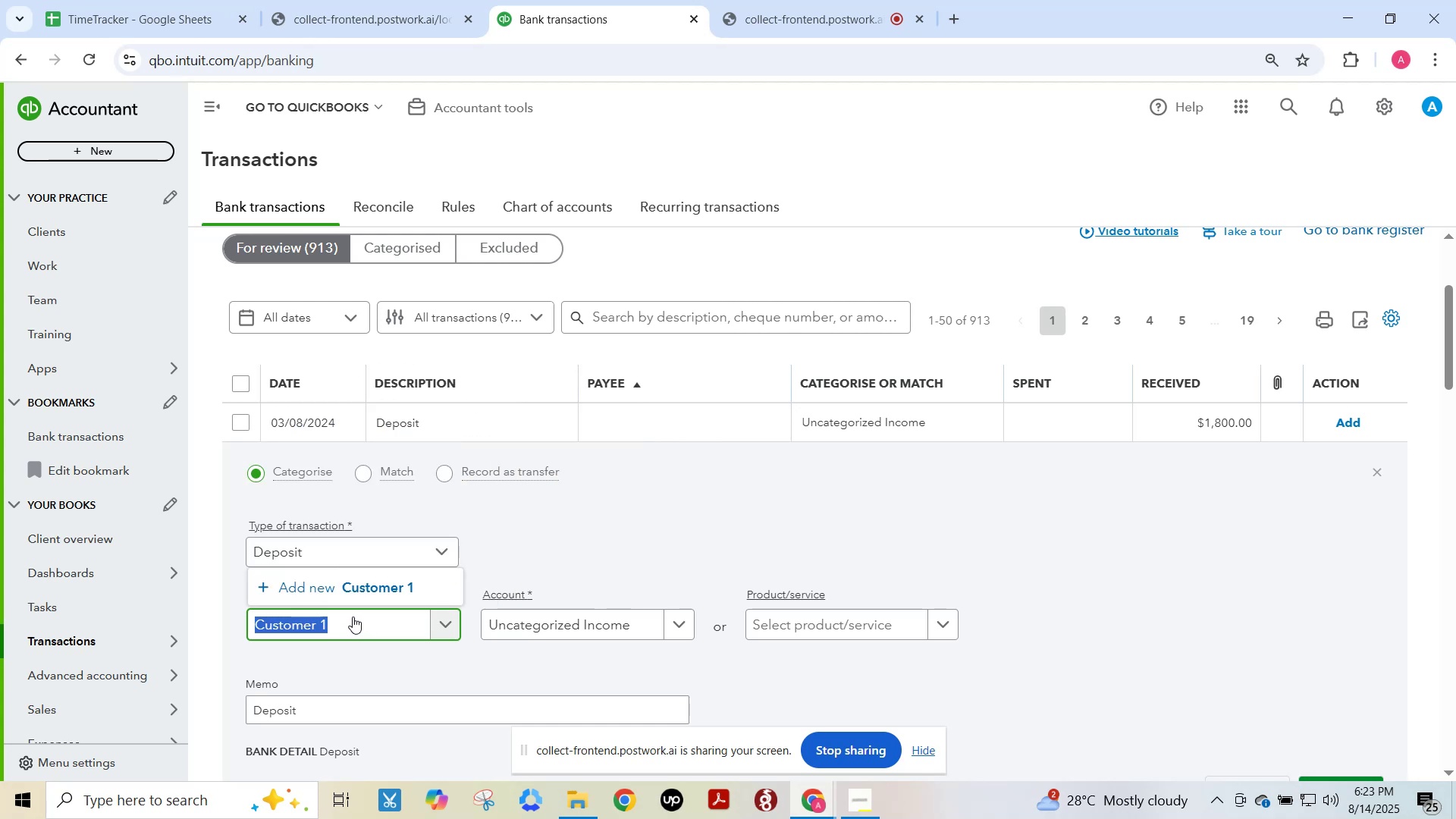 
type(1 Customer)
 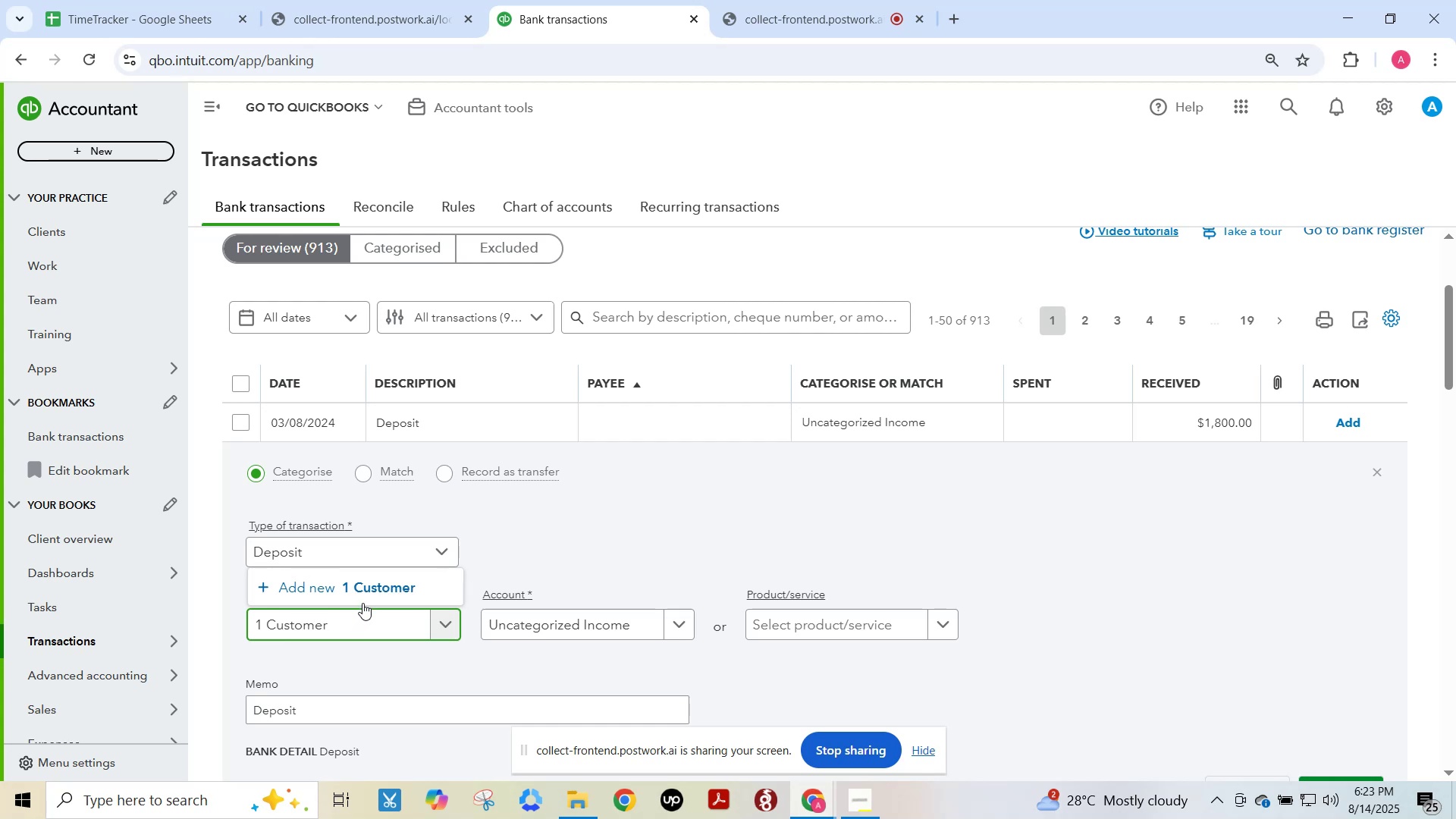 
left_click([365, 594])
 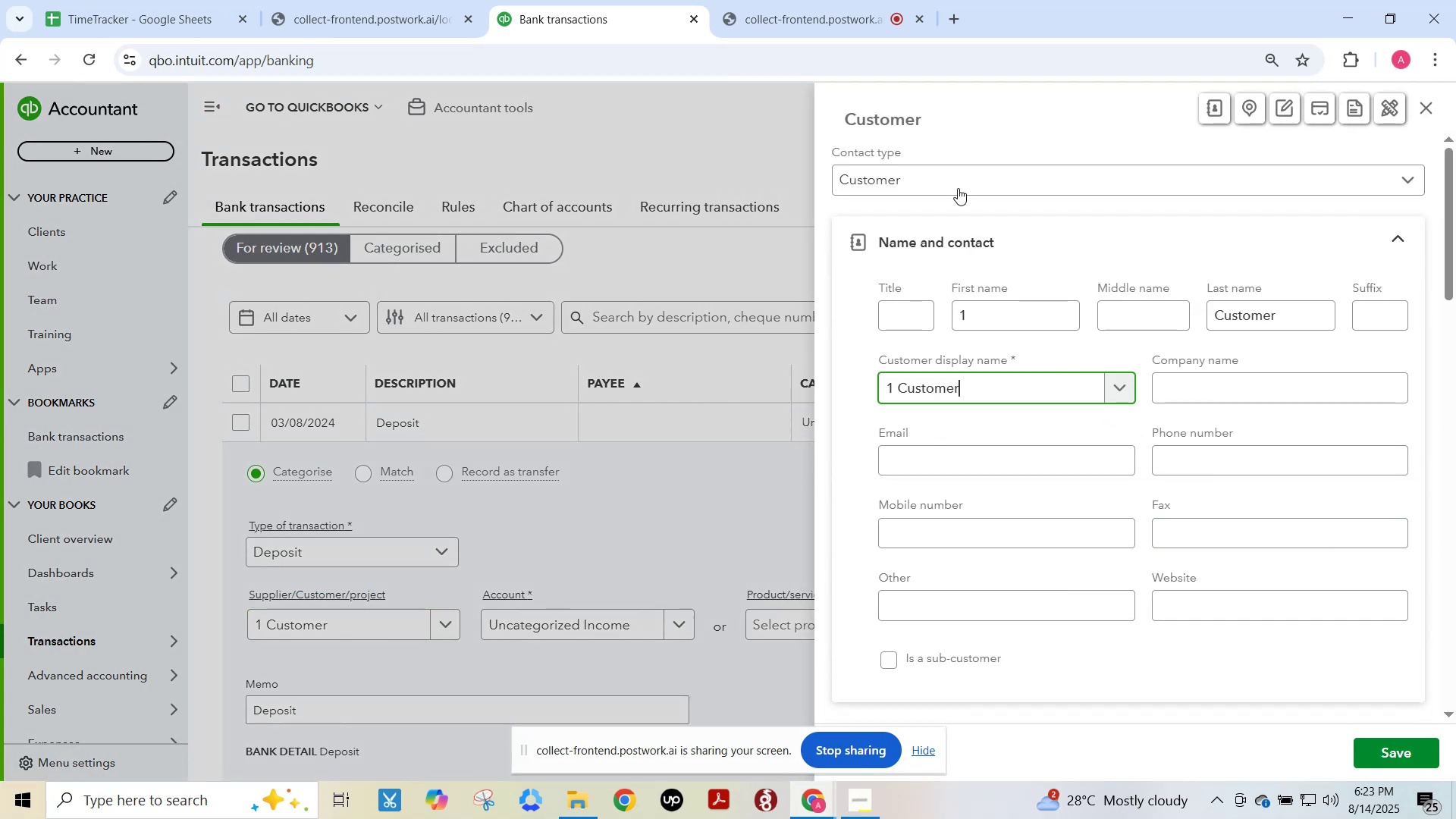 
left_click([1407, 742])
 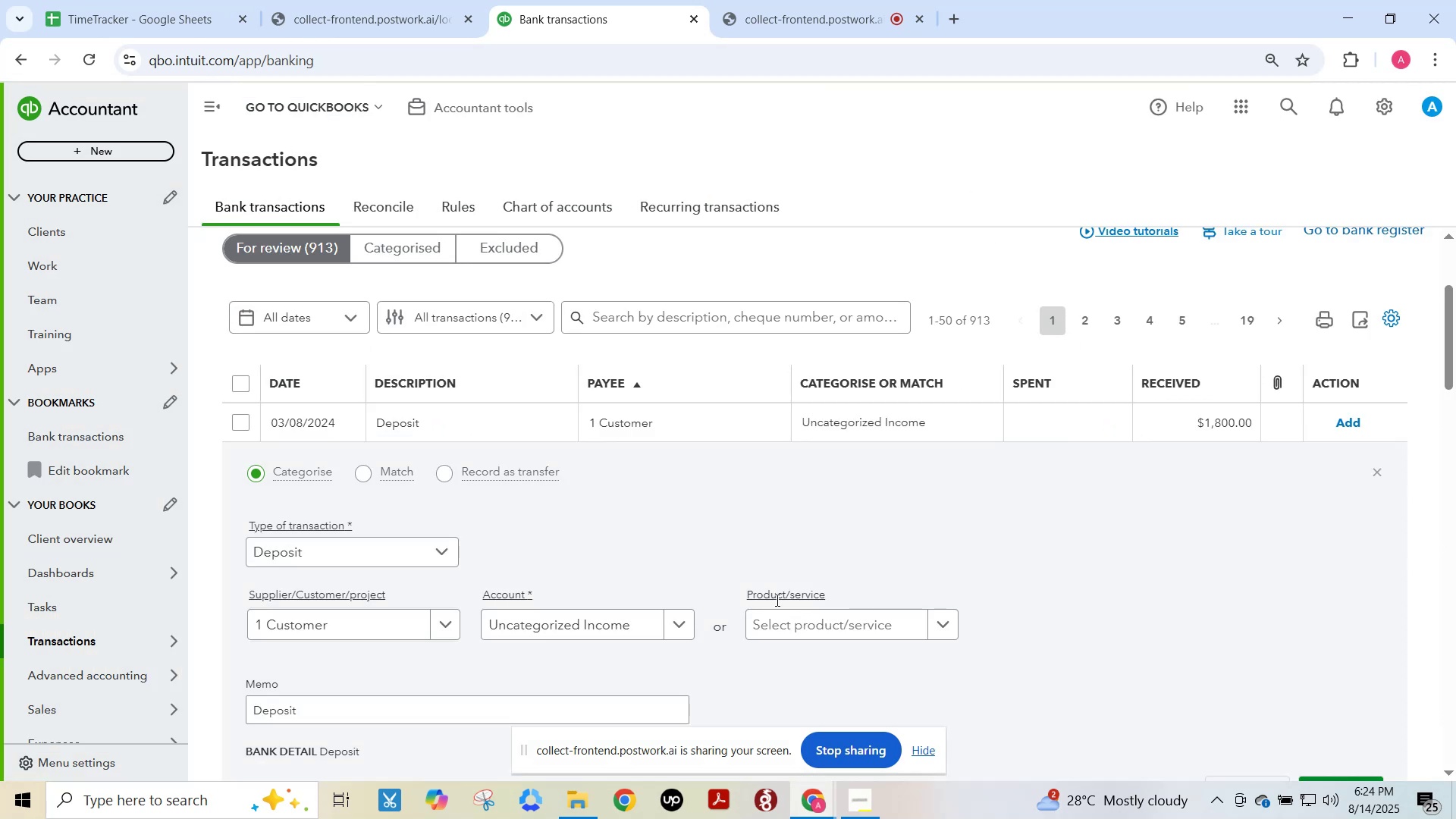 
left_click([667, 623])
 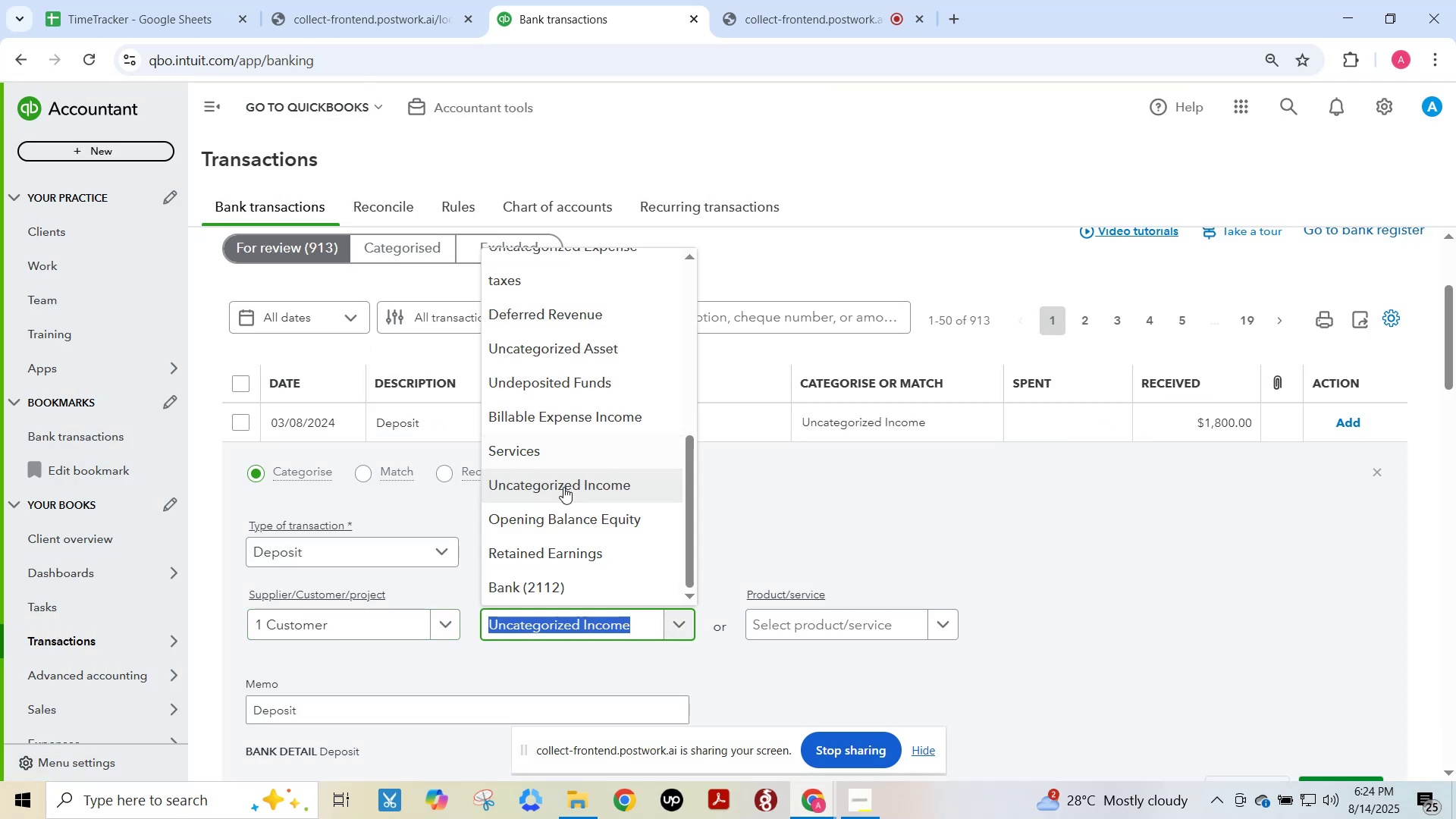 
scroll: coordinate [582, 463], scroll_direction: up, amount: 1.0
 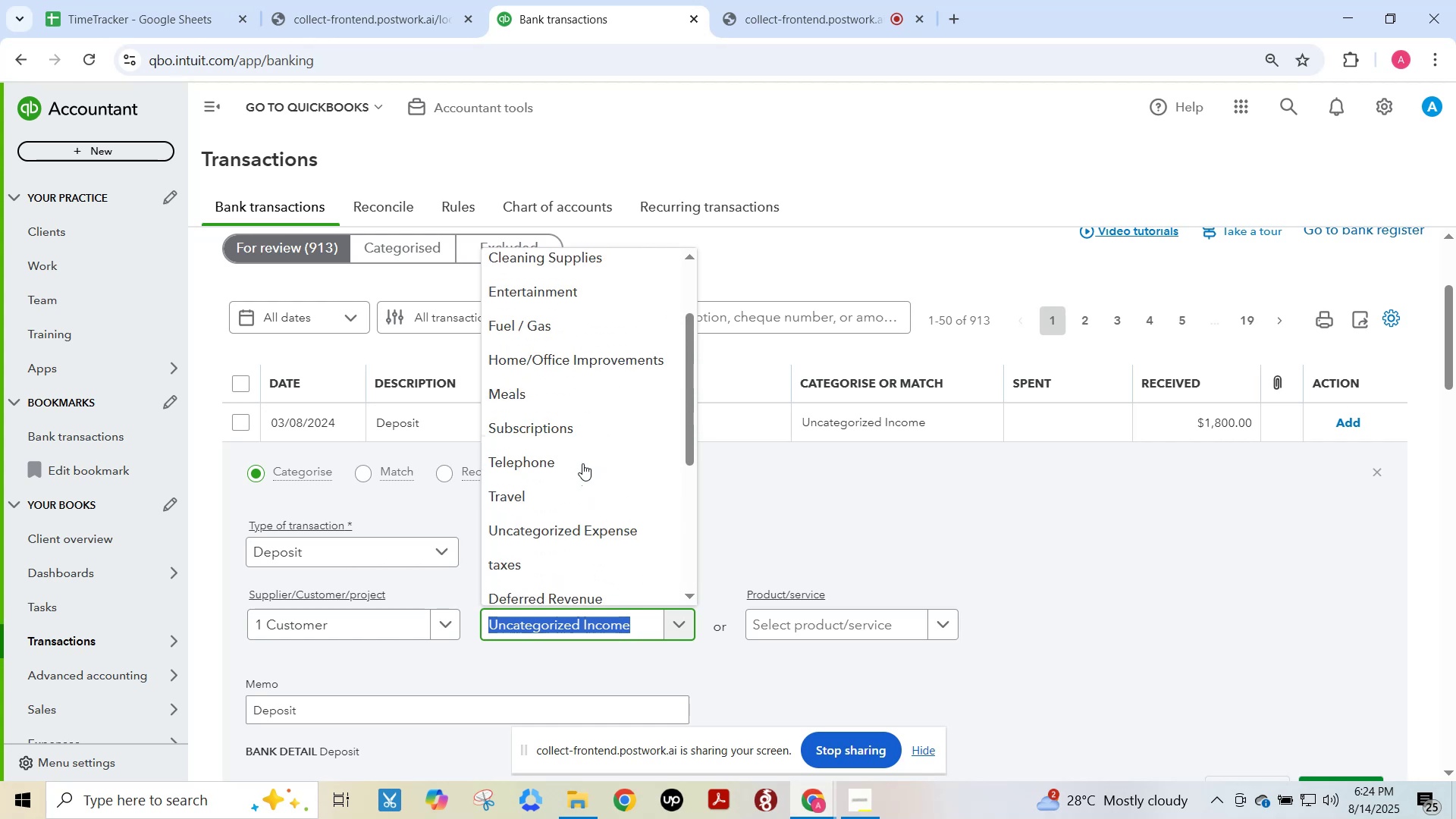 
type(se)
key(Escape)
 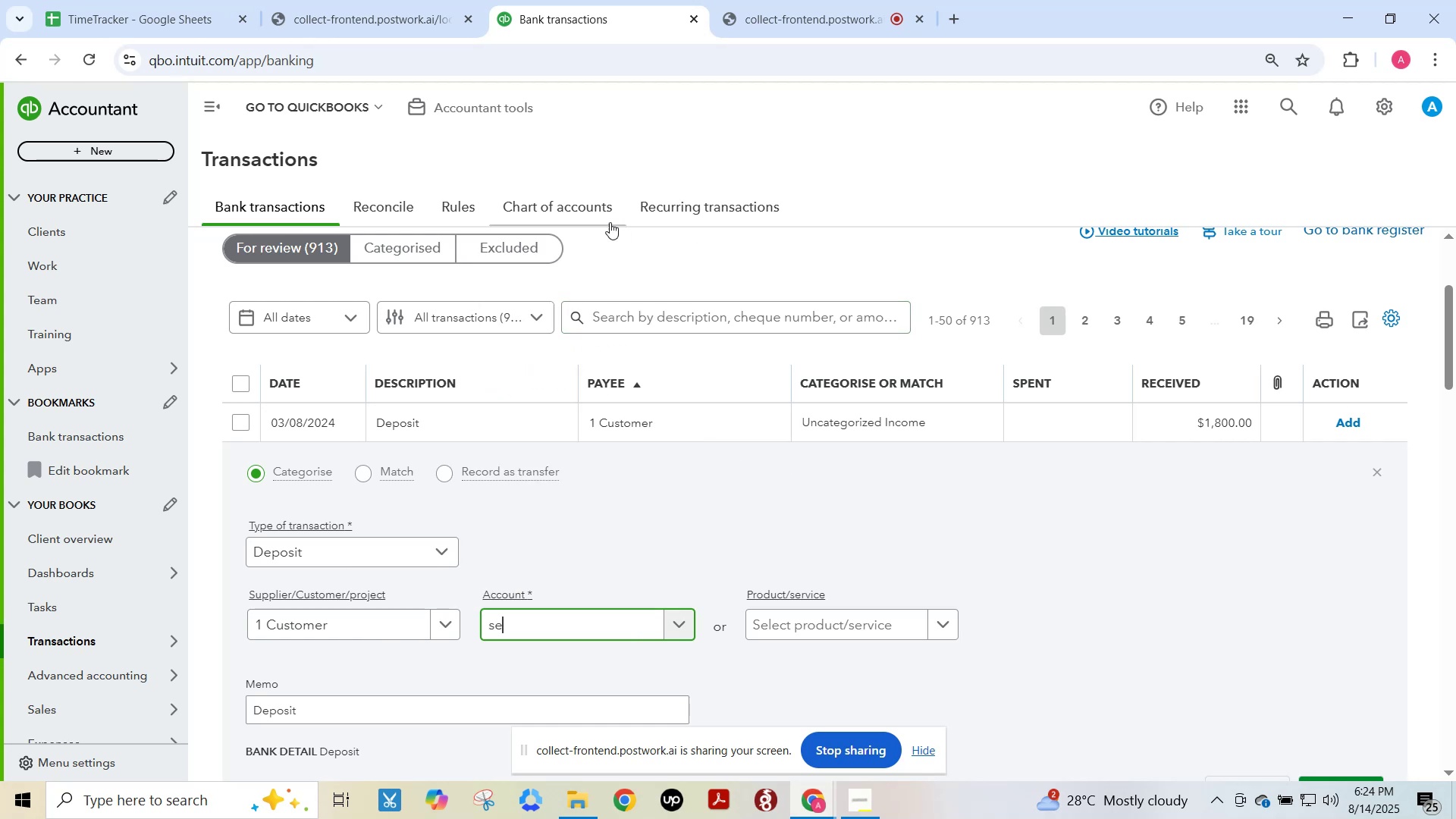 
right_click([573, 212])
 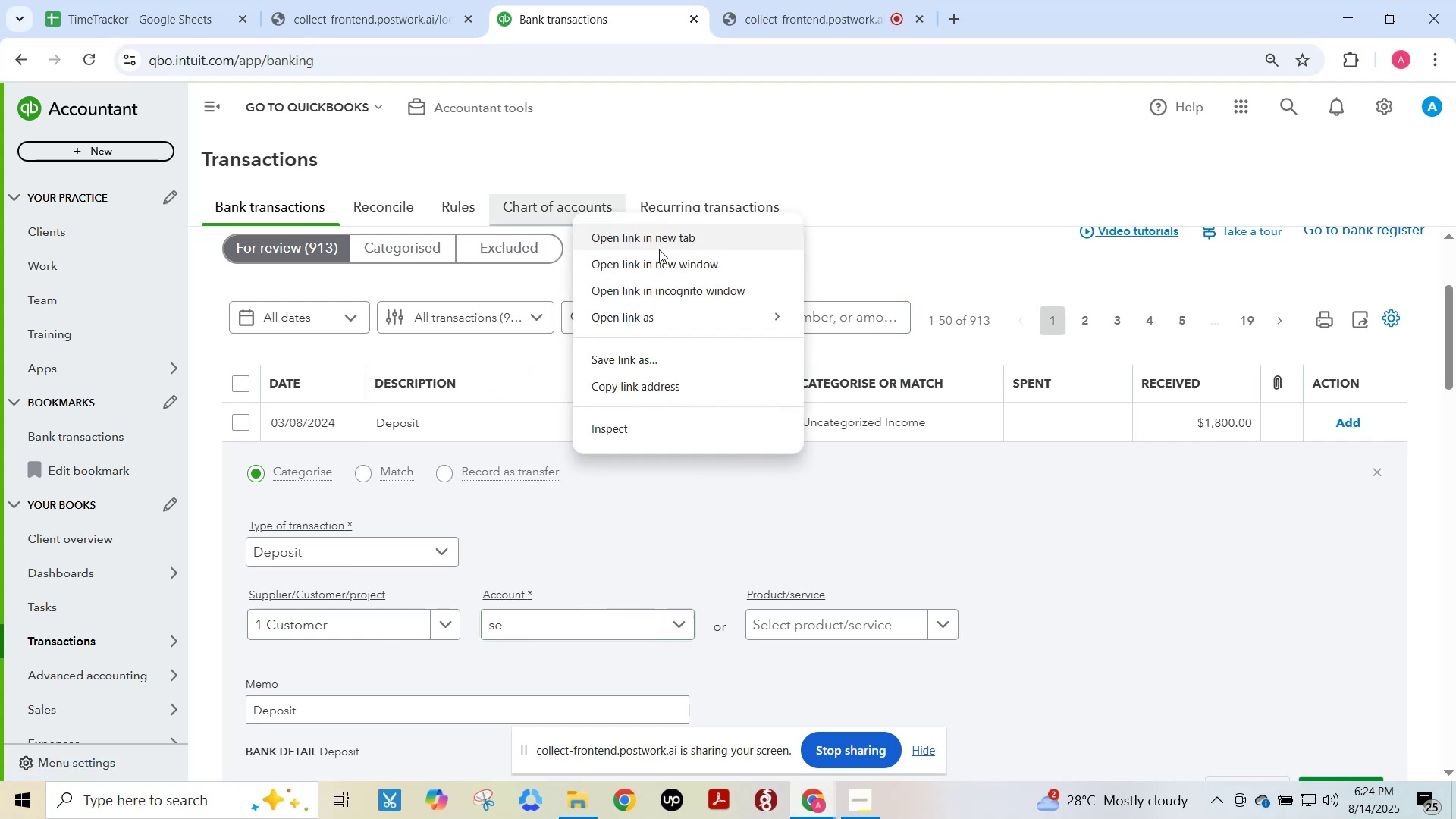 
left_click([655, 245])
 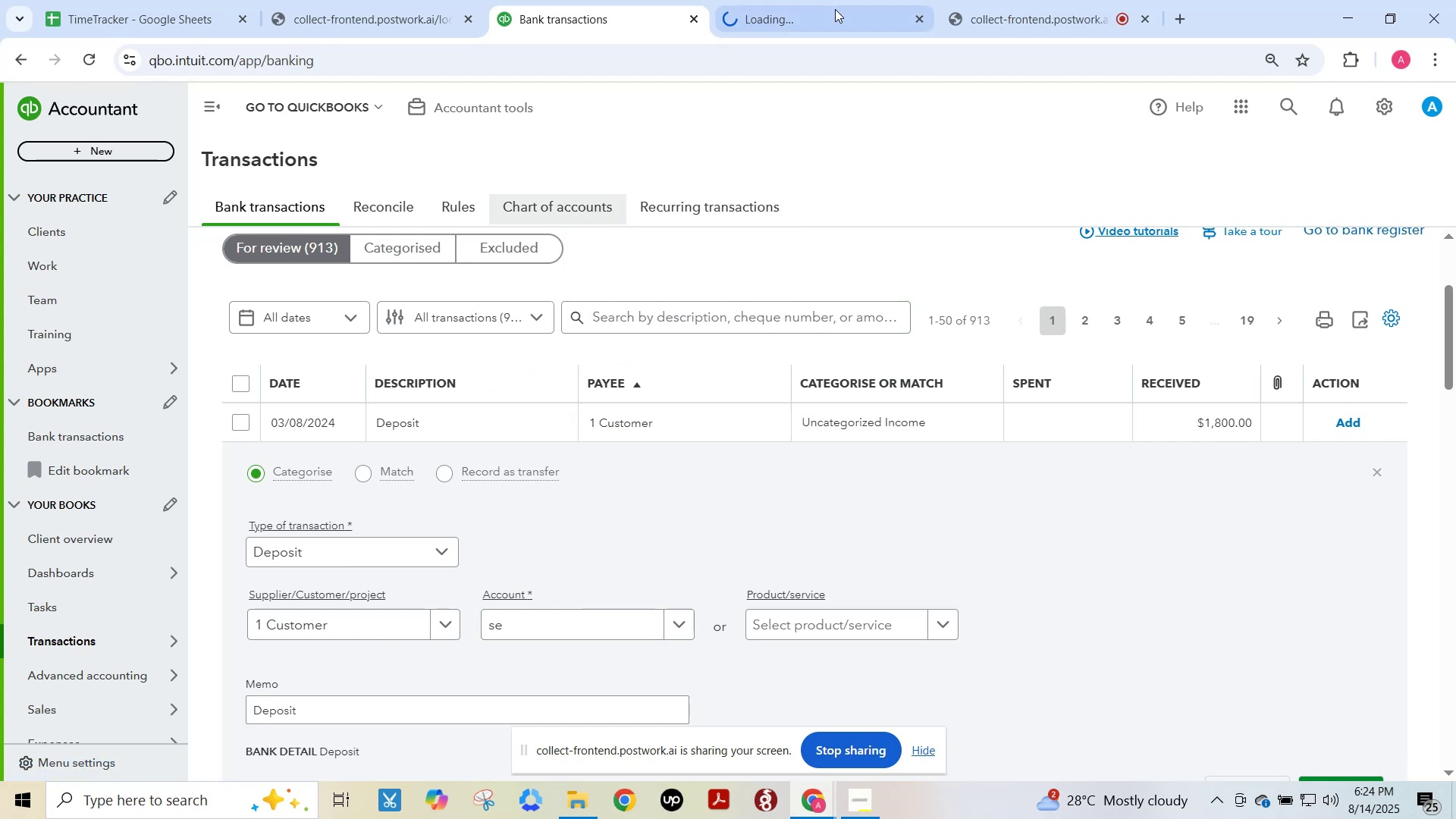 
left_click([835, 0])
 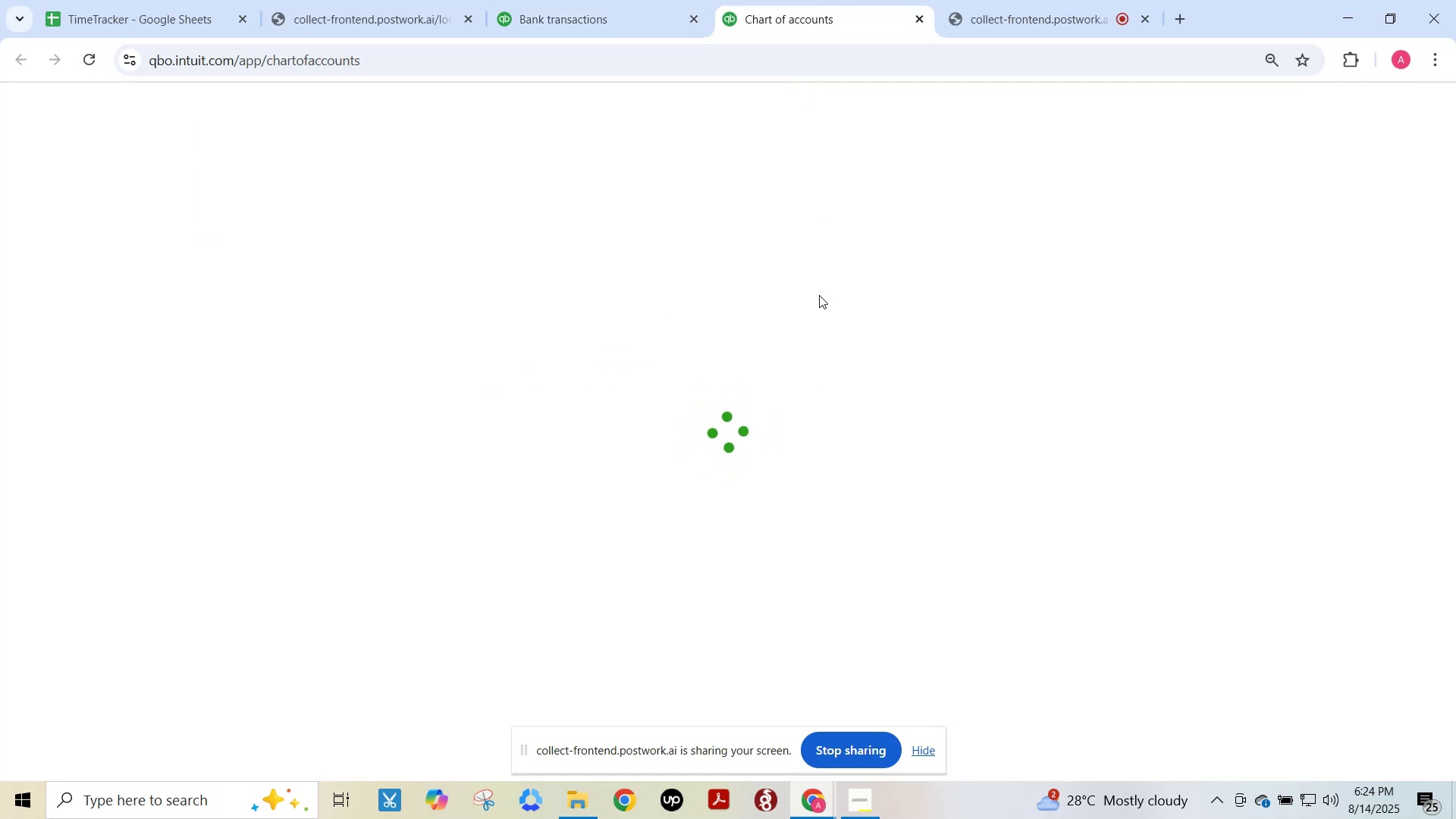 
wait(9.27)
 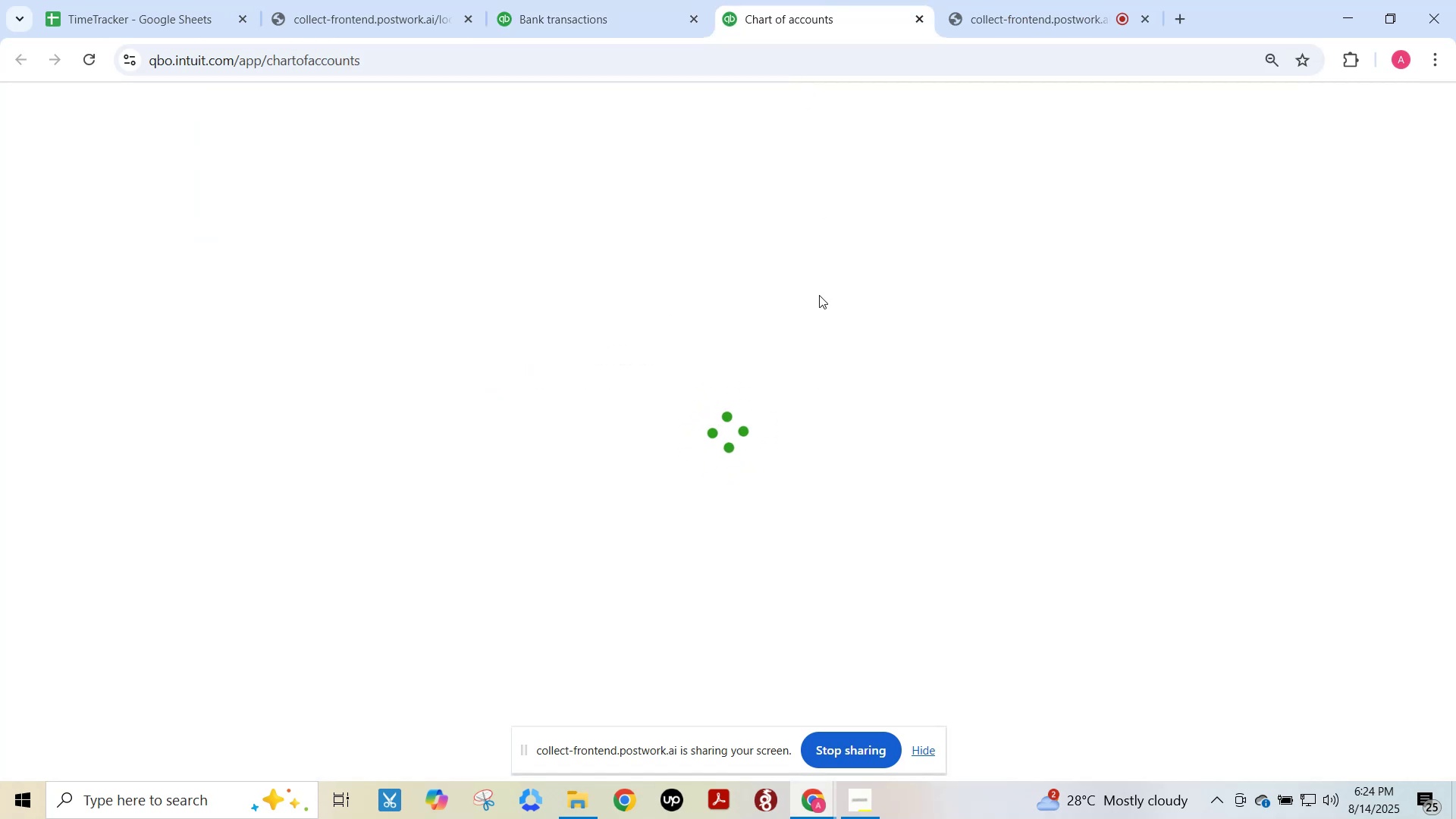 
key(Control+ControlLeft)
 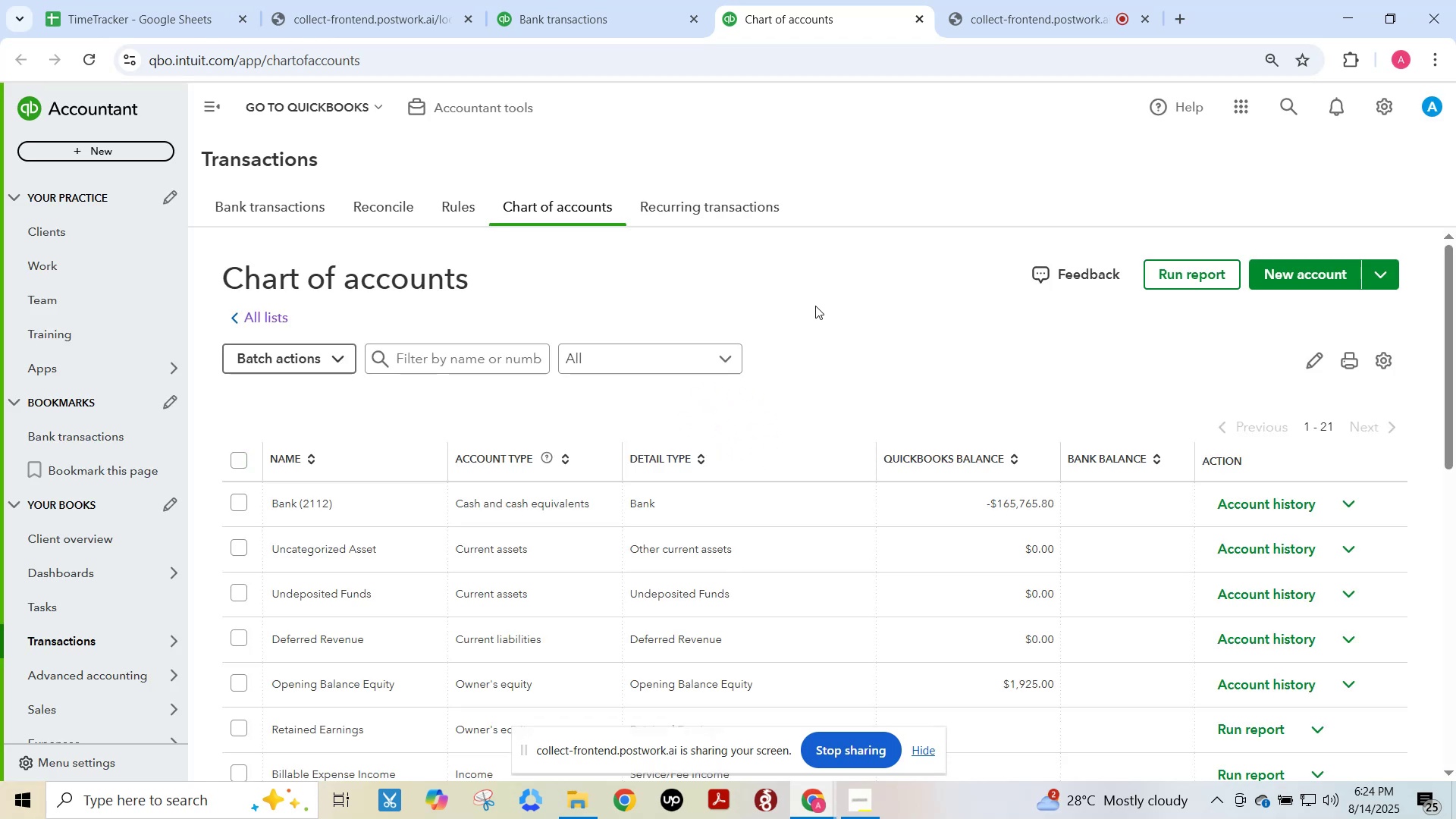 
key(Control+F)
 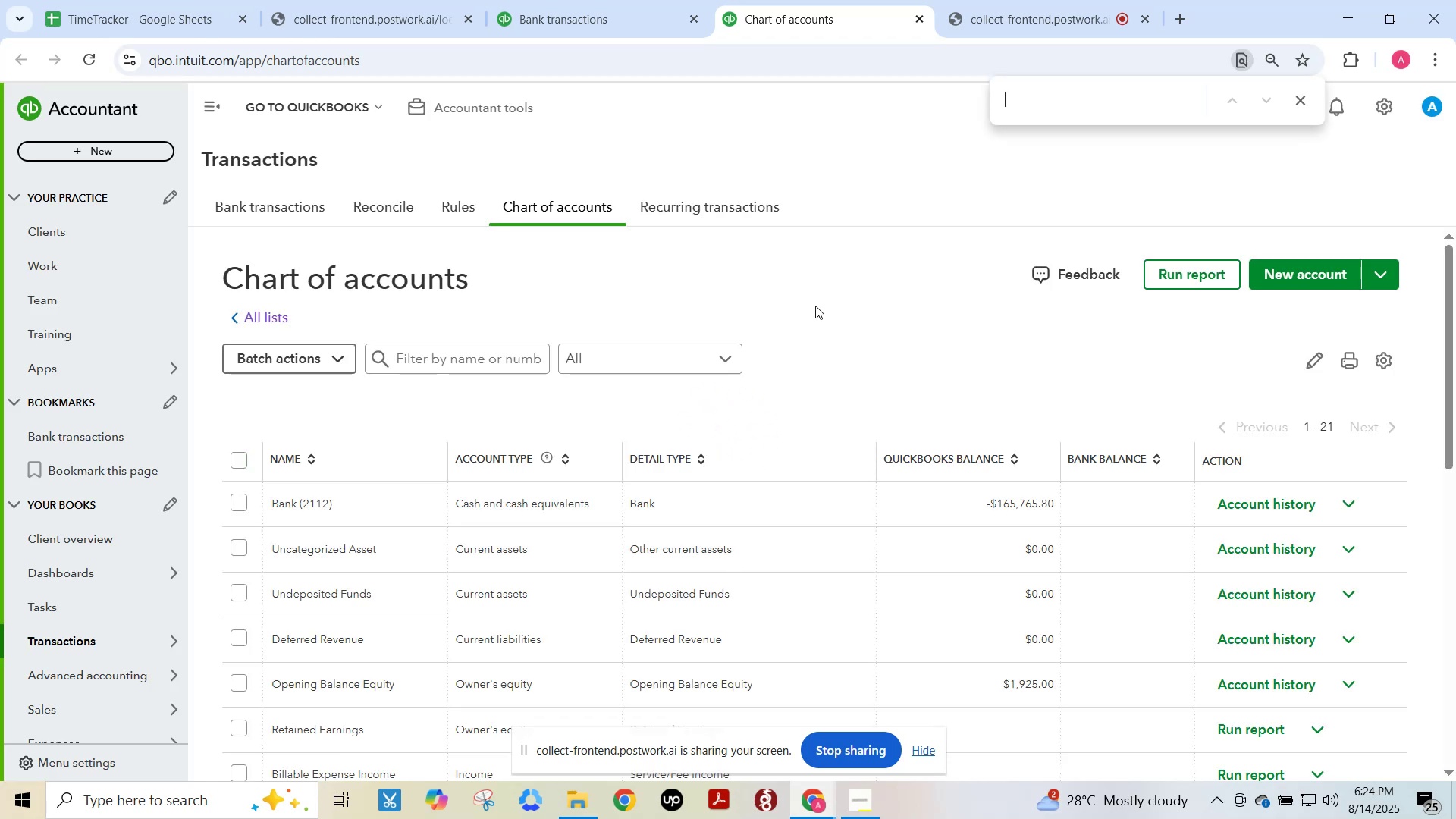 
type(services)
 